 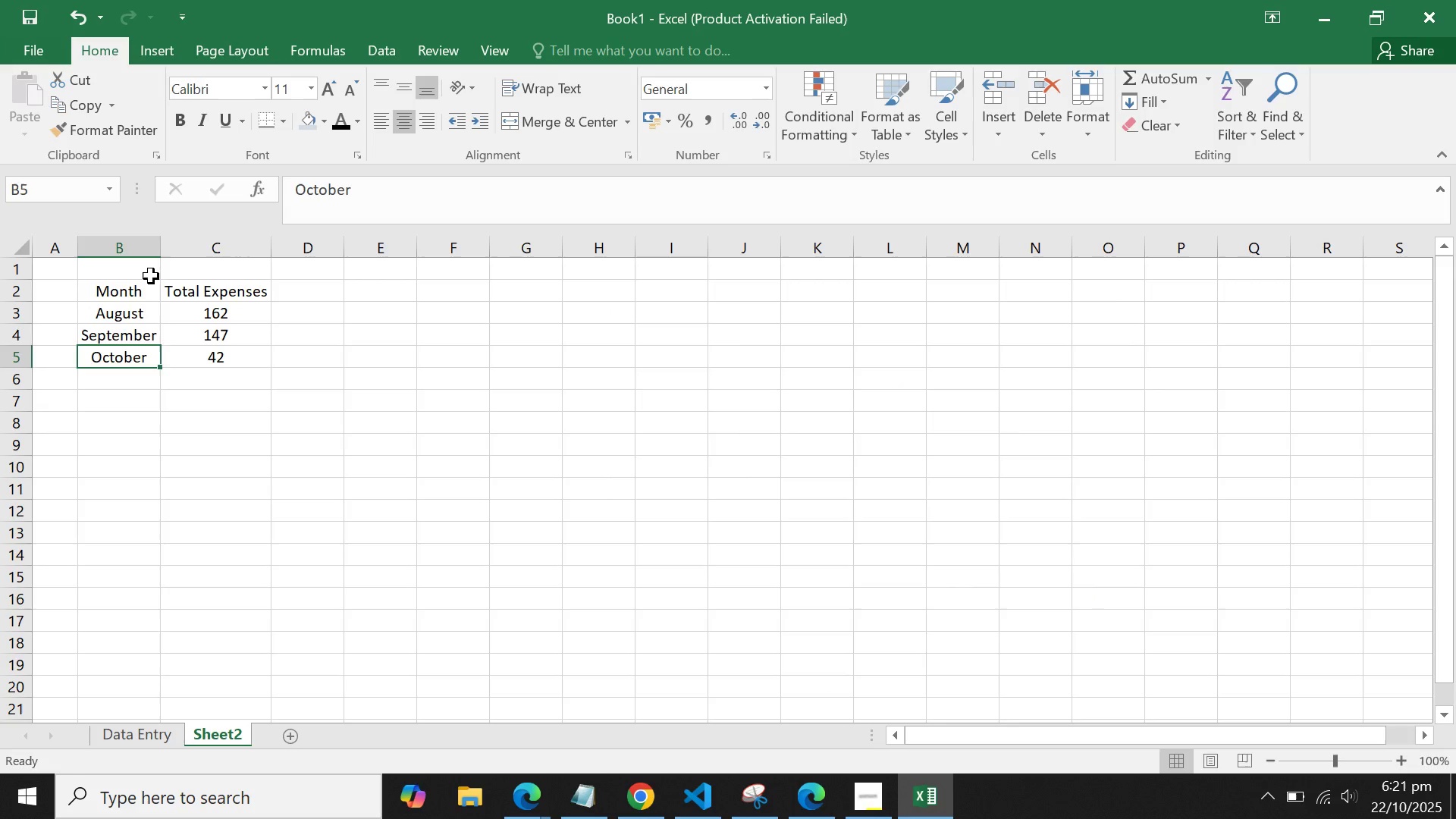 
left_click([151, 276])
 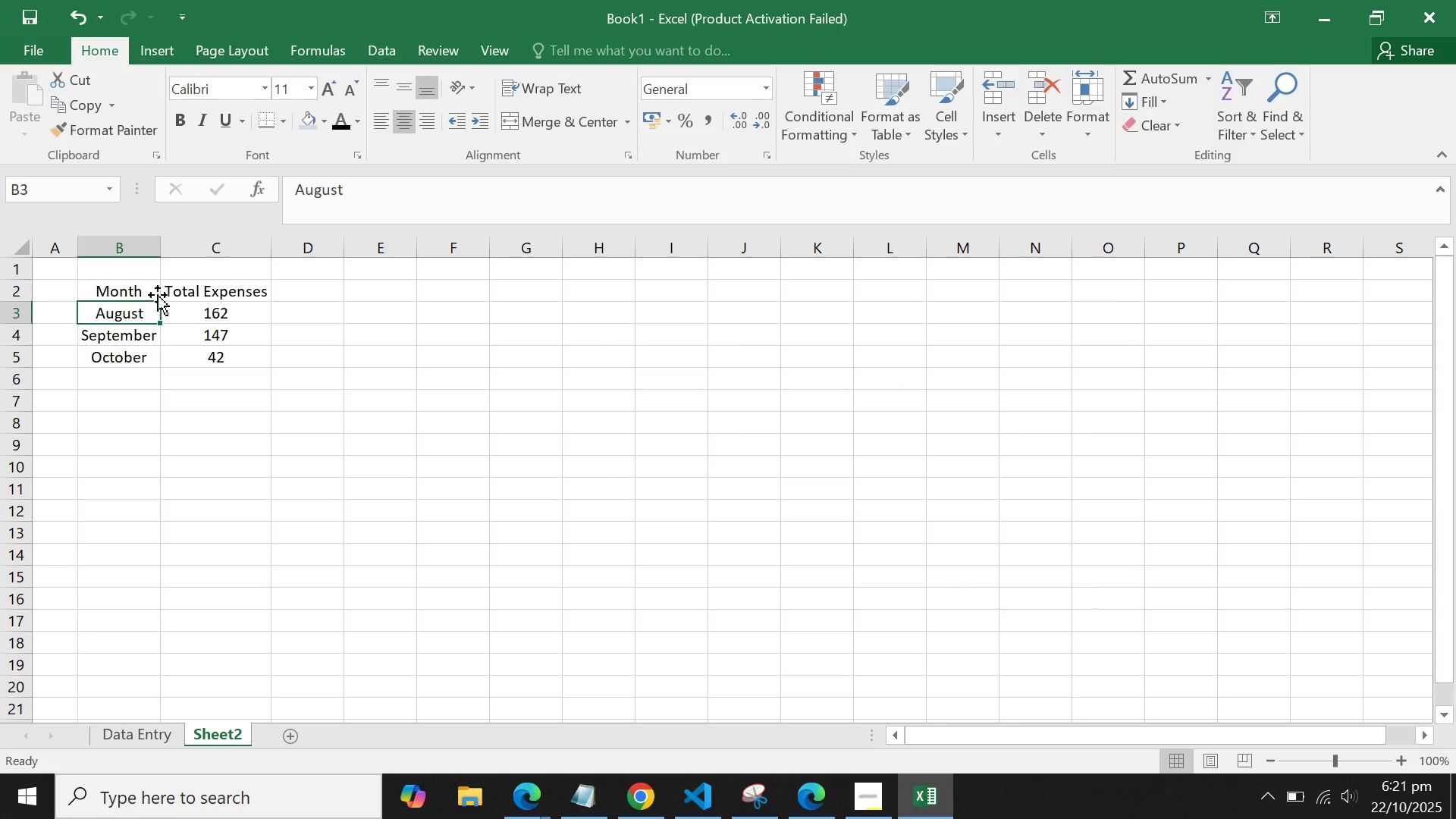 
left_click([143, 313])
 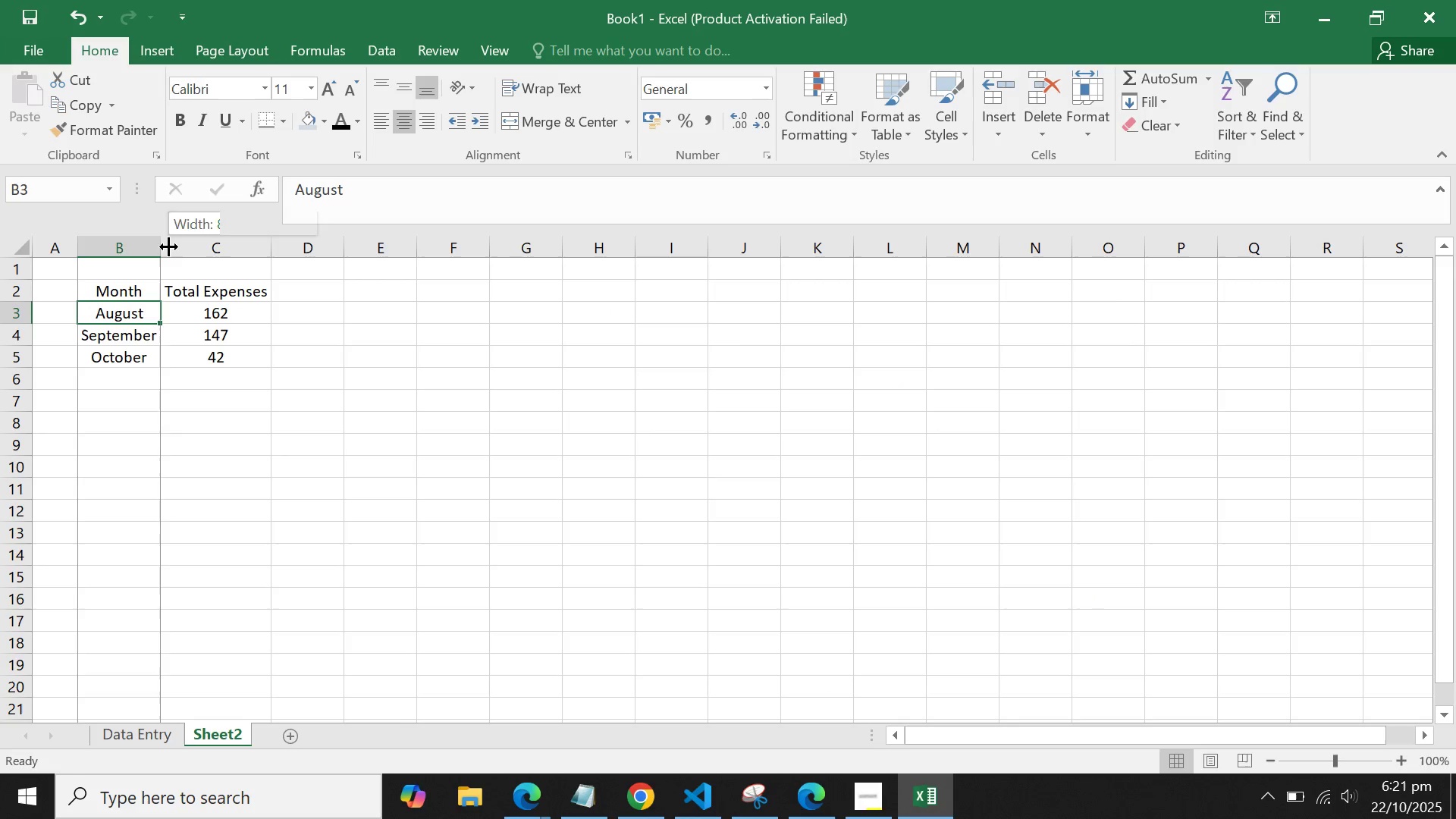 
double_click([168, 246])
 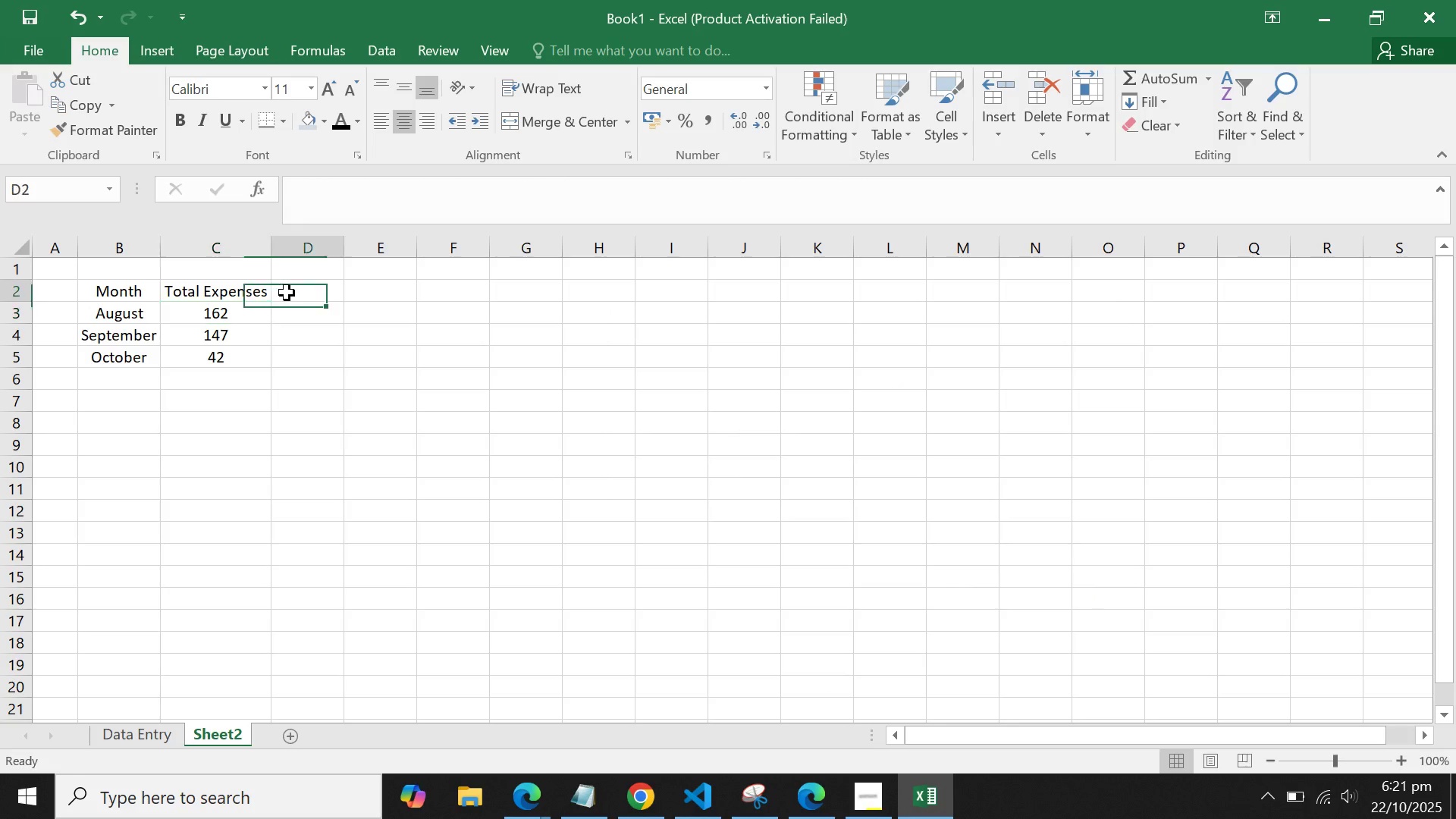 
double_click([287, 293])
 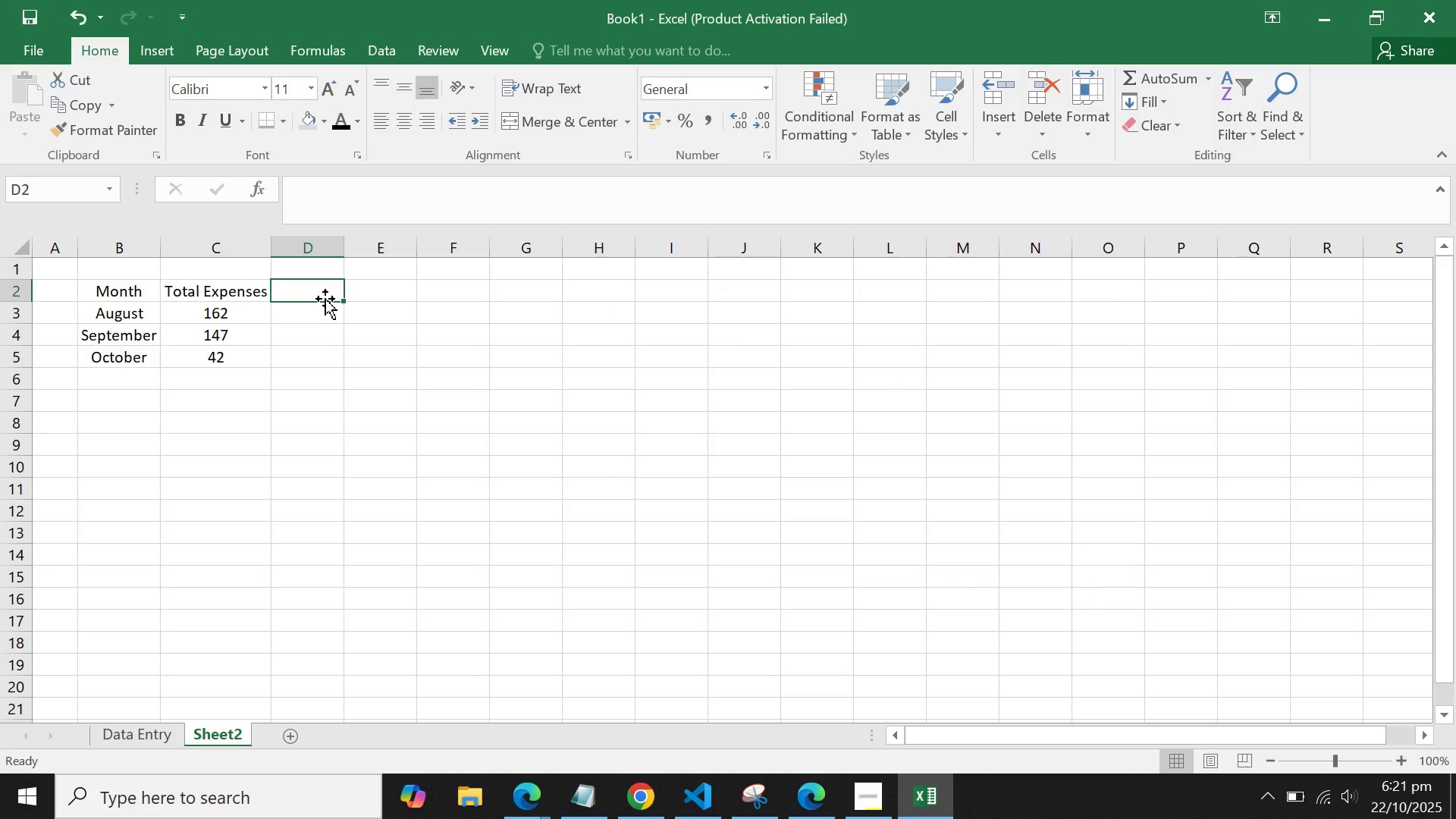 
wait(9.06)
 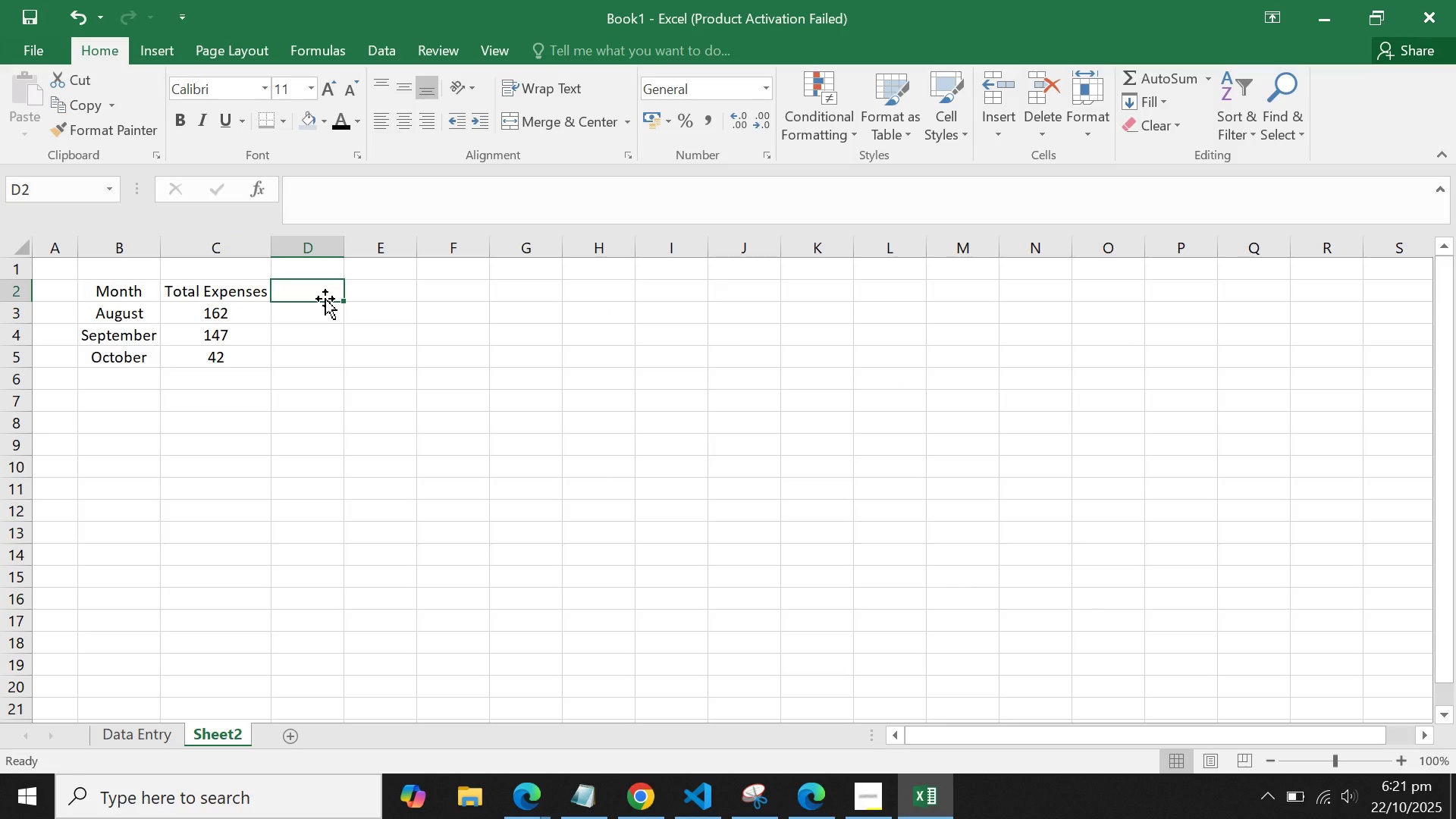 
hold_key(key=ShiftLeft, duration=1.5)
 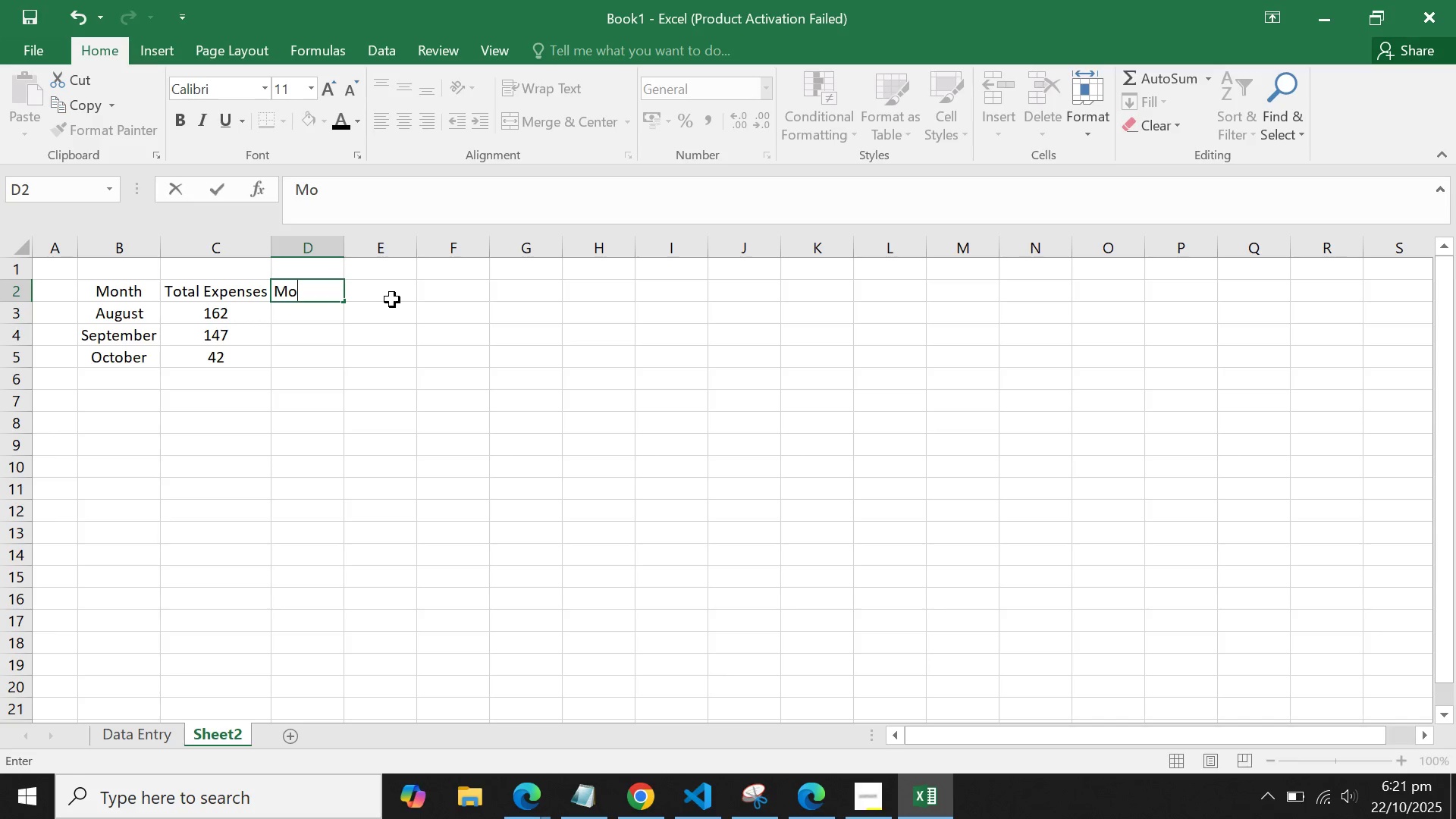 
type(Mnth)
key(Backspace)
key(Backspace)
key(Backspace)
key(Backspace)
key(Backspace)
key(Backspace)
type(Montl)
key(Backspace)
type(hly Allowance)
 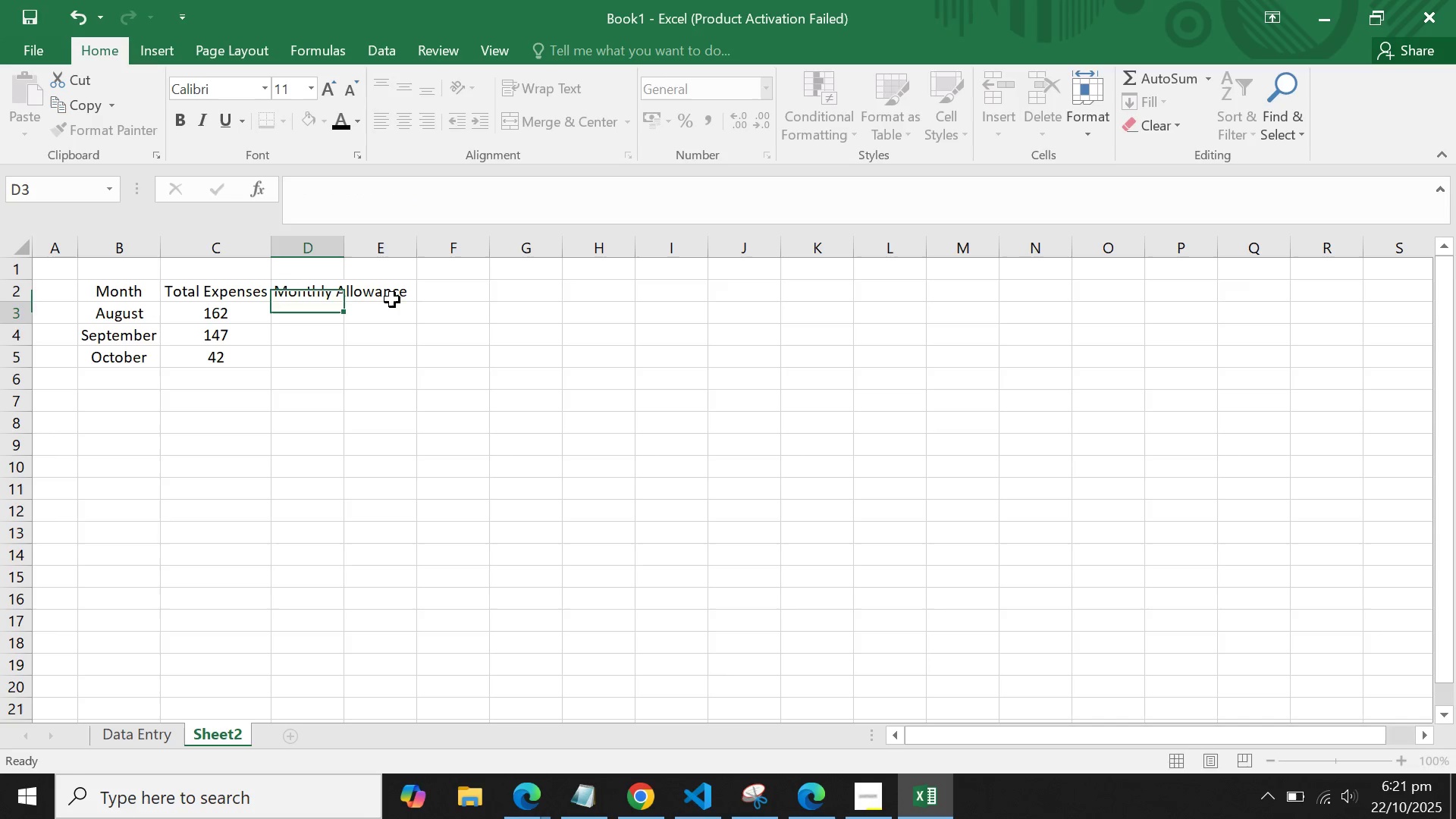 
 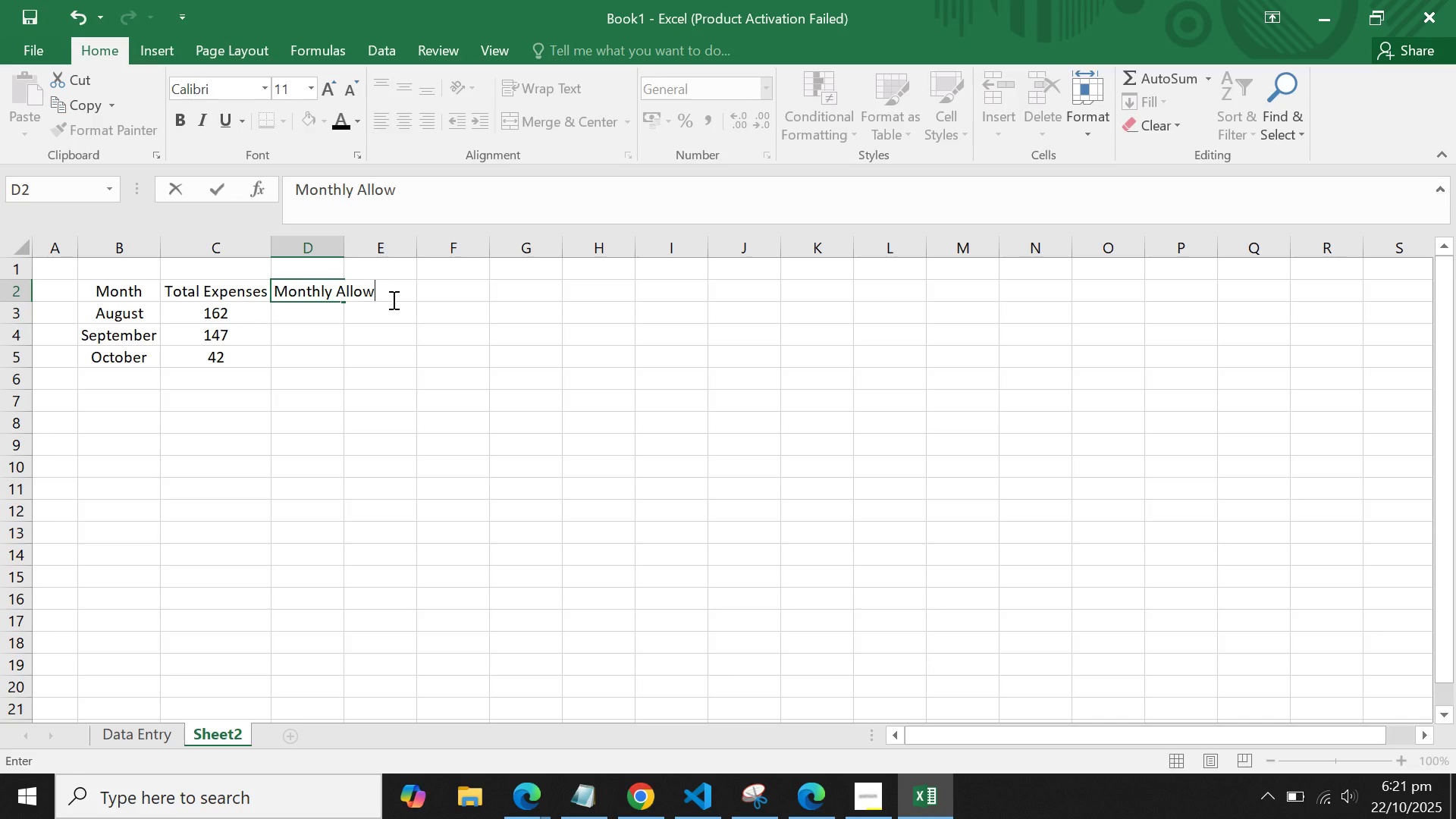 
key(Enter)
 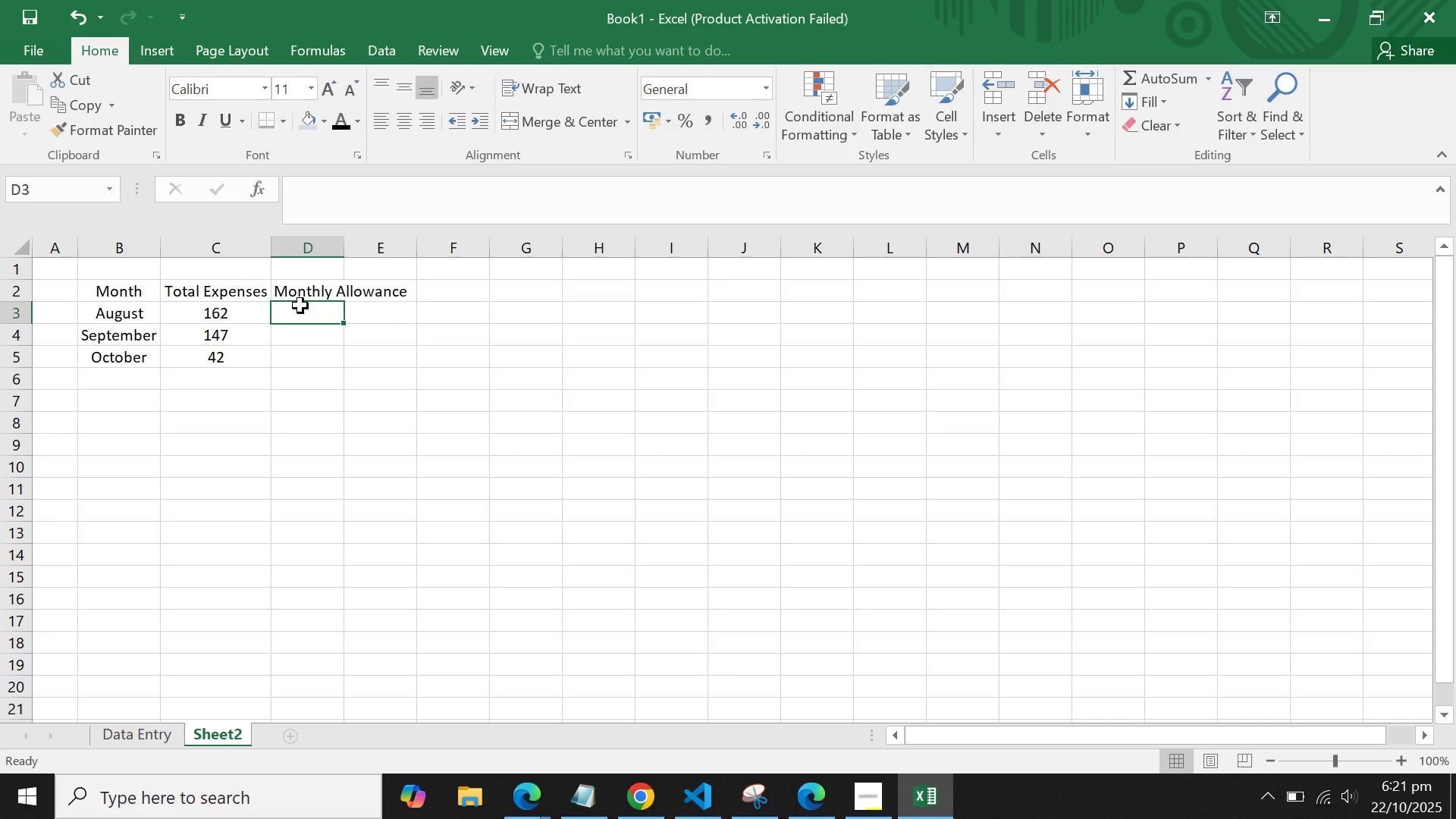 
type(200)
 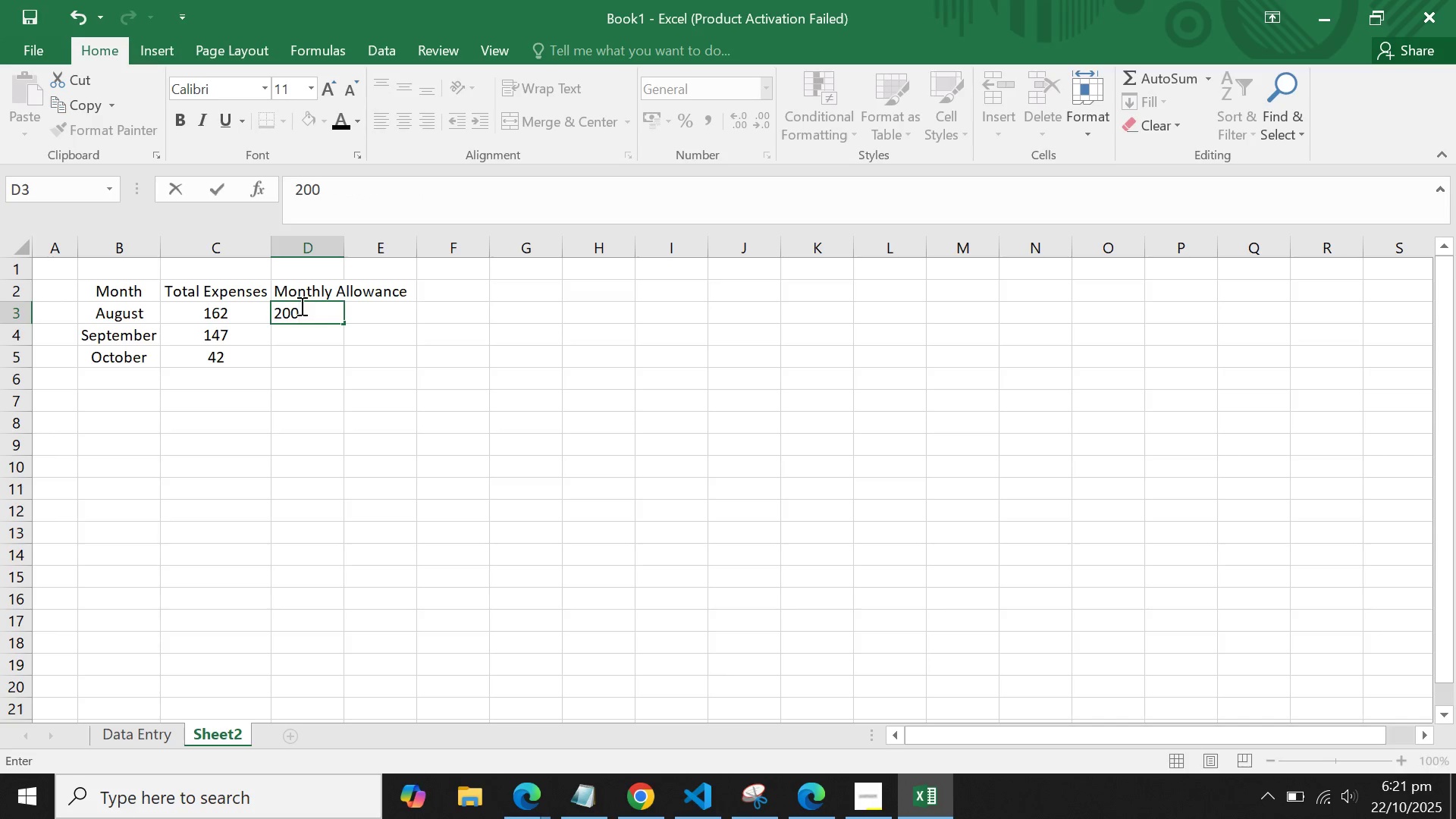 
key(Enter)
 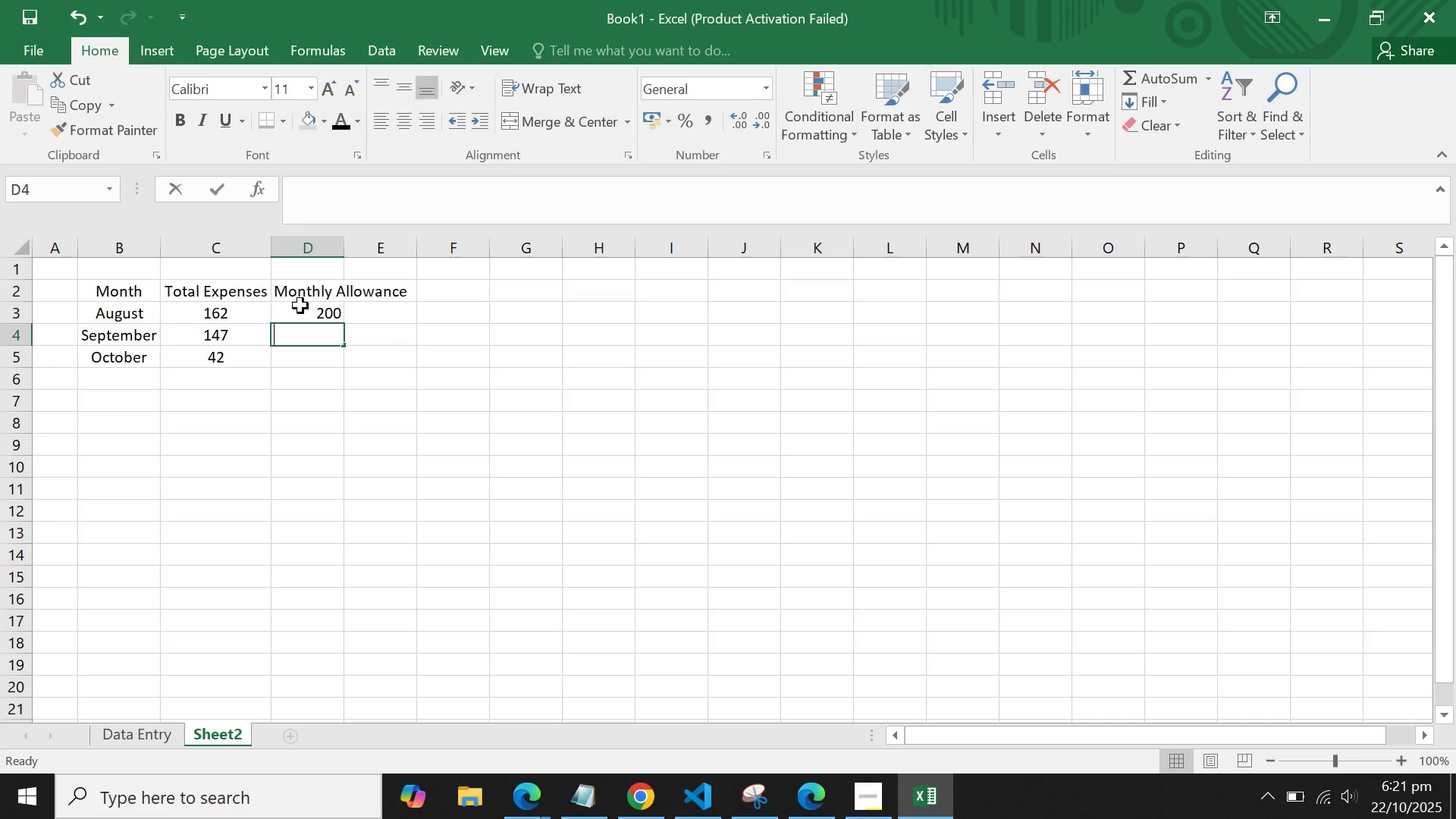 
type(2--)
key(Backspace)
key(Backspace)
type(--)
key(Backspace)
key(Backspace)
type(00)
 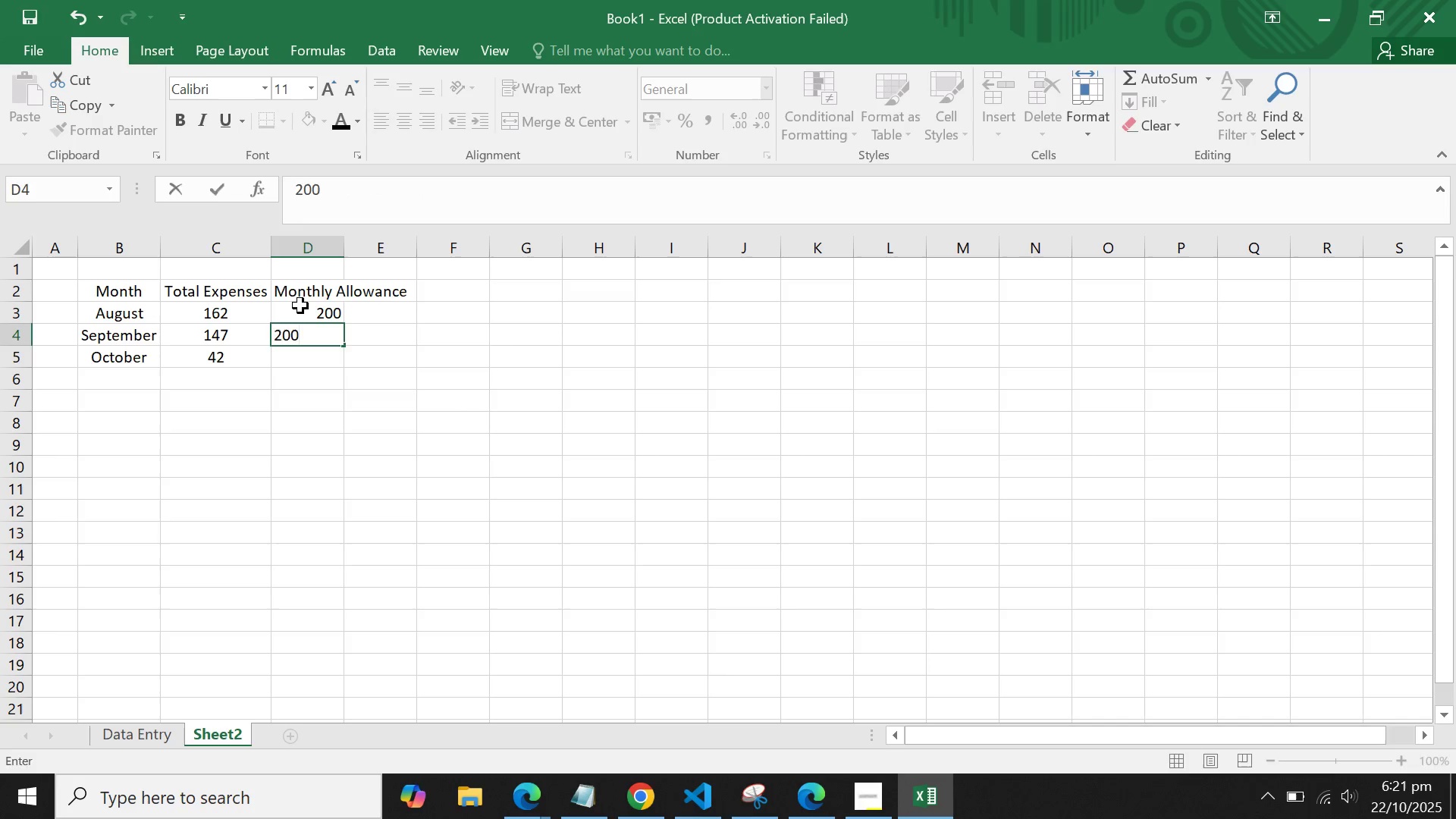 
key(Enter)
 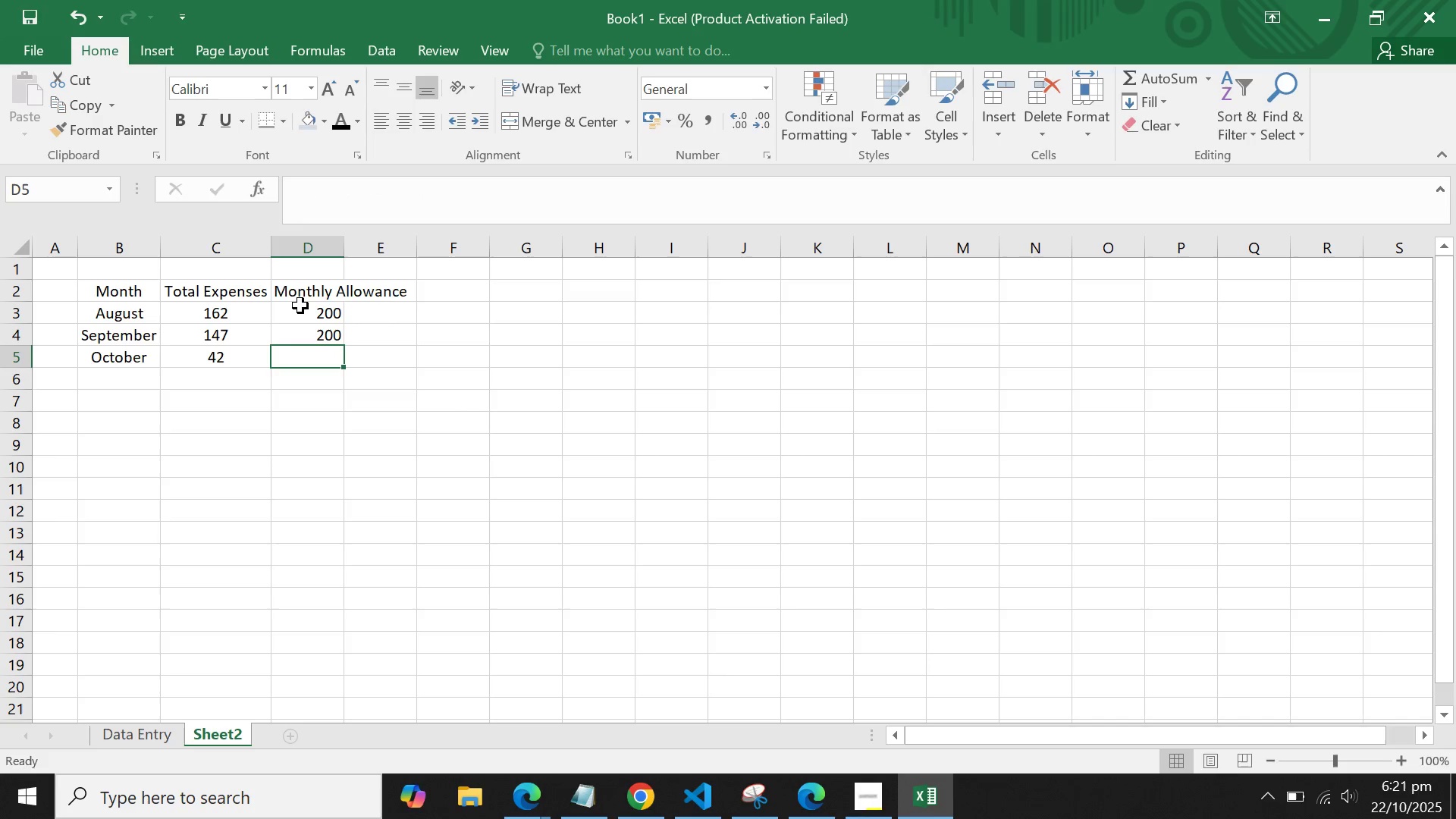 
type(2--)
key(Backspace)
key(Backspace)
type(00)
 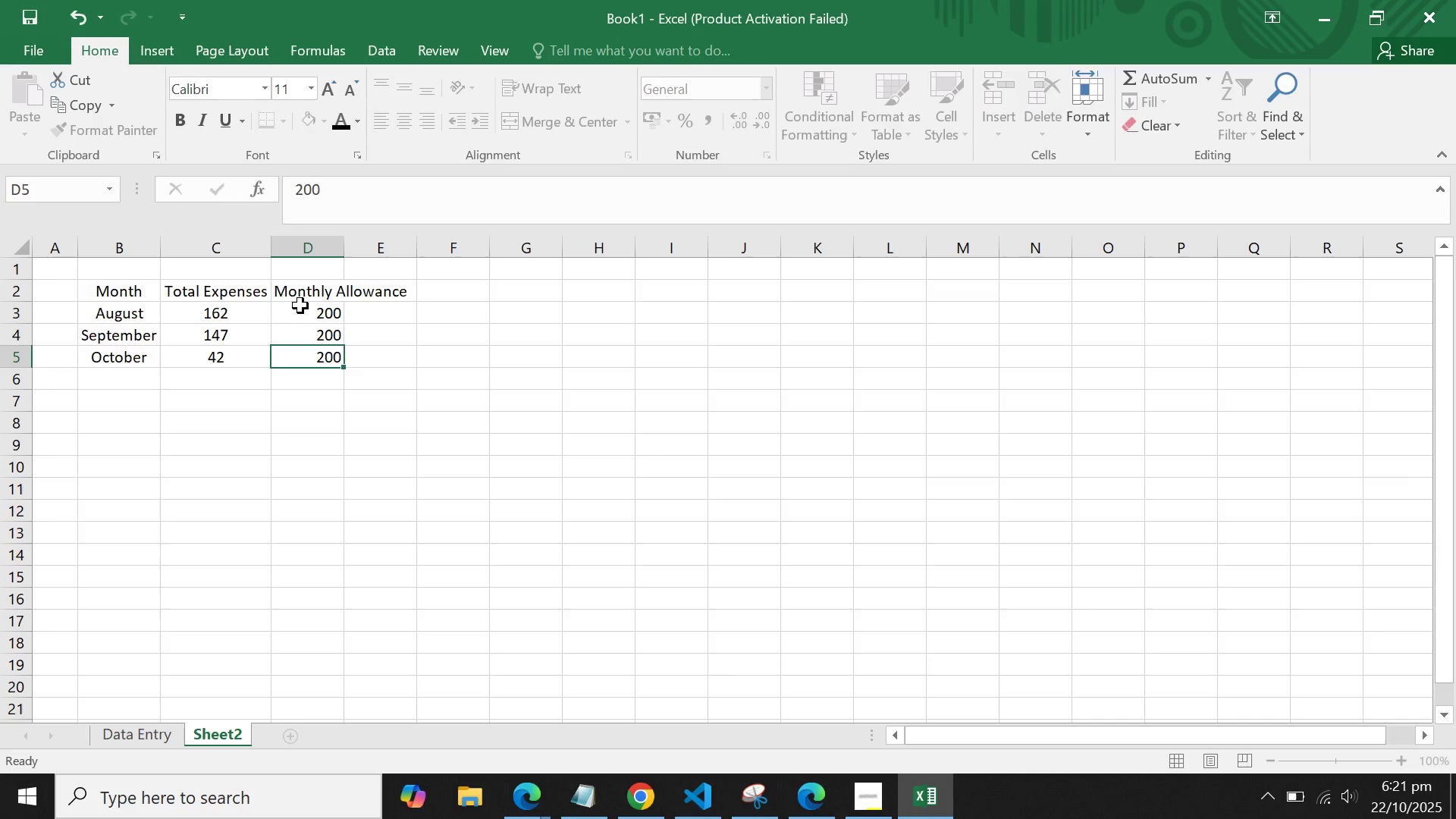 
key(Enter)
 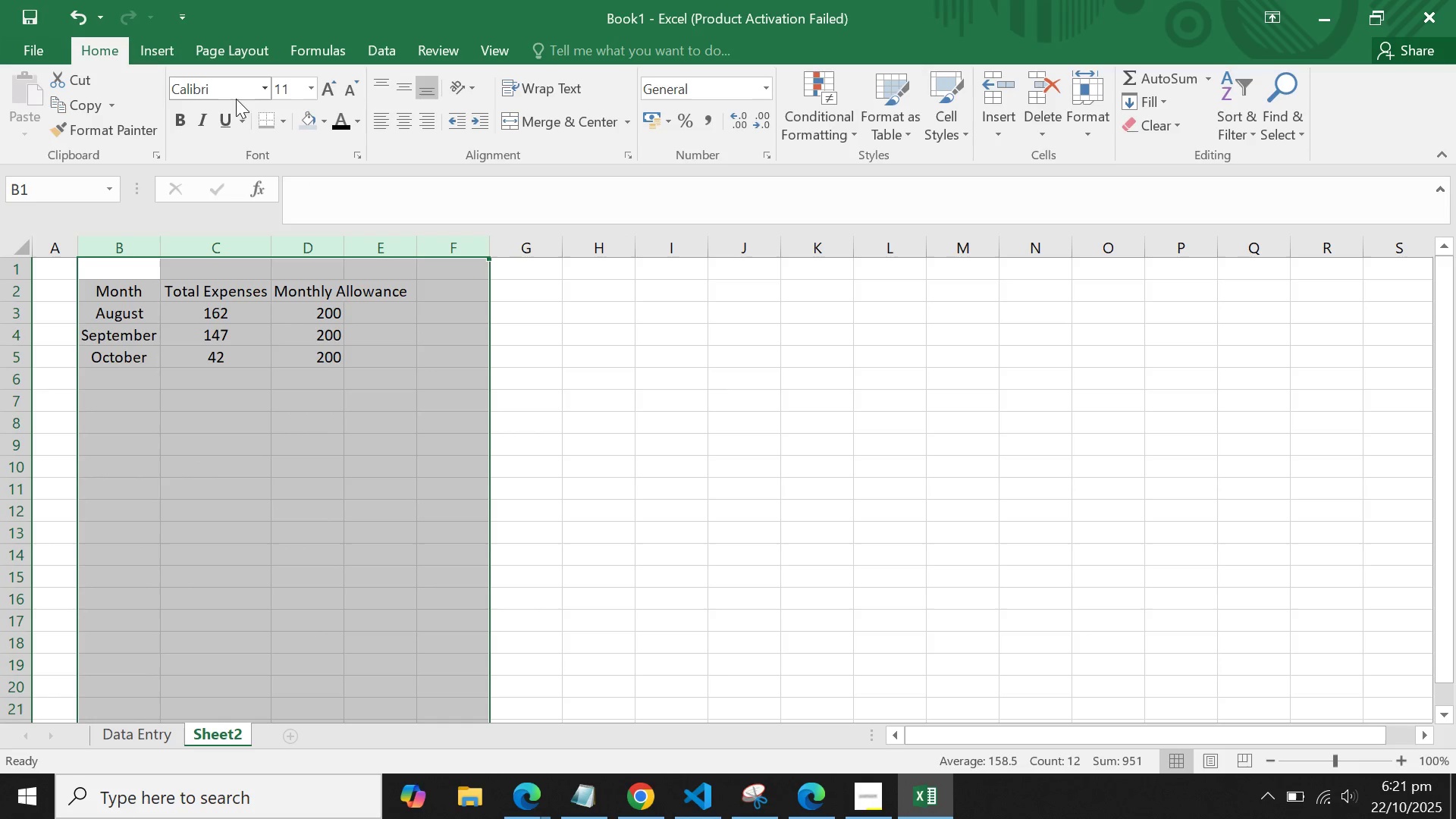 
wait(5.44)
 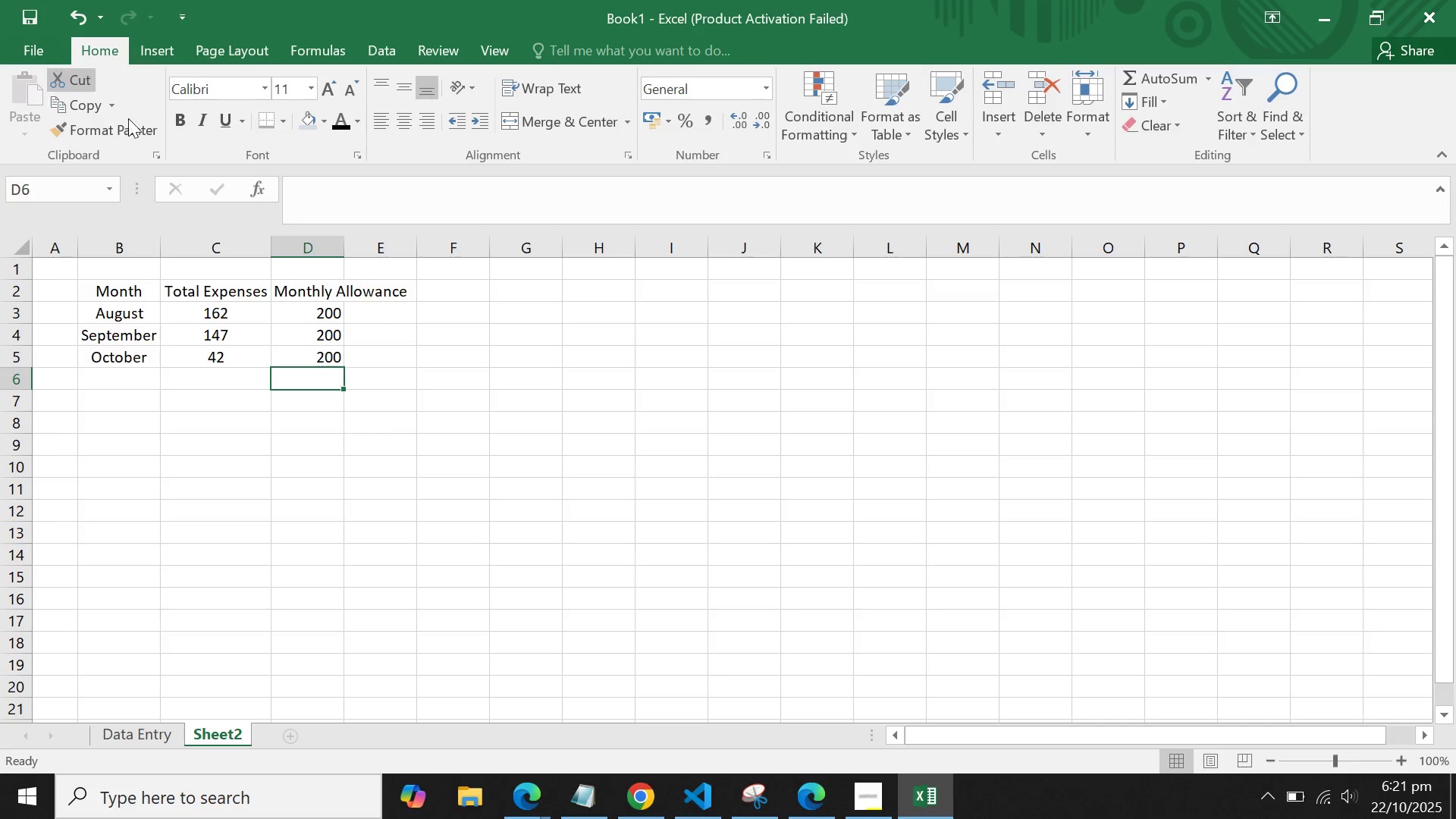 
left_click([228, 93])
 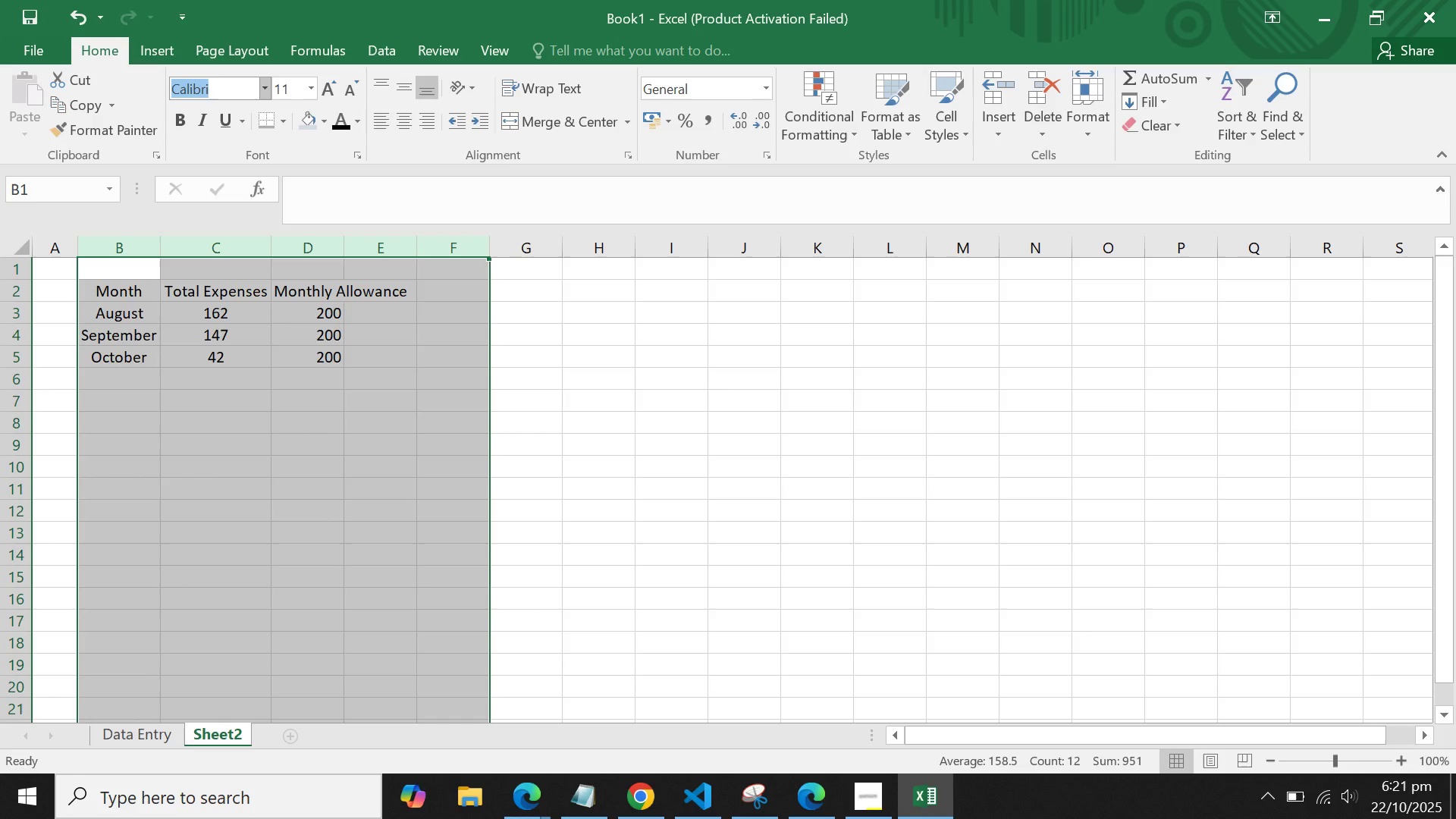 
type(tag)
key(Backspace)
type(h)
key(Tab)
 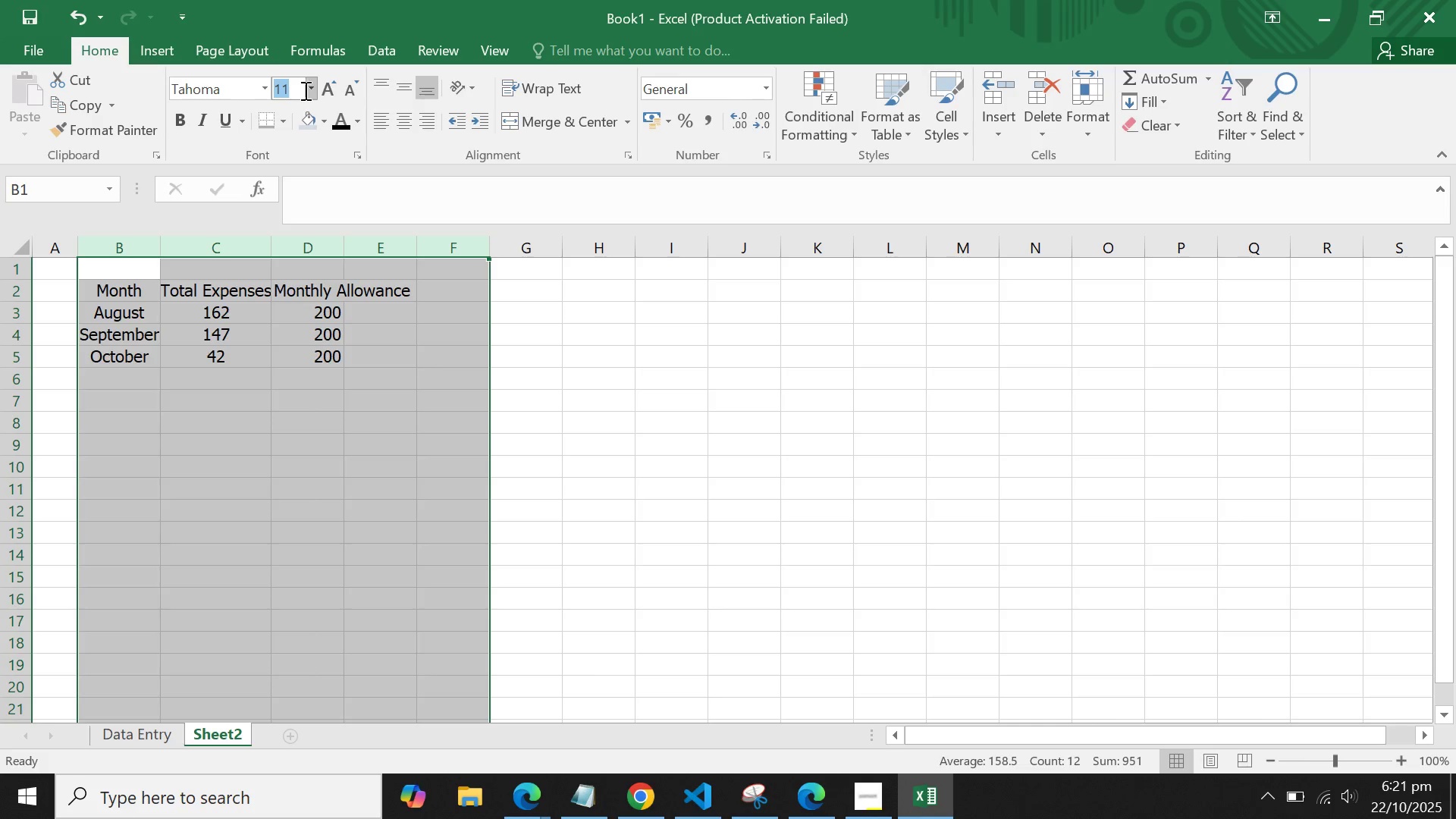 
left_click([310, 89])
 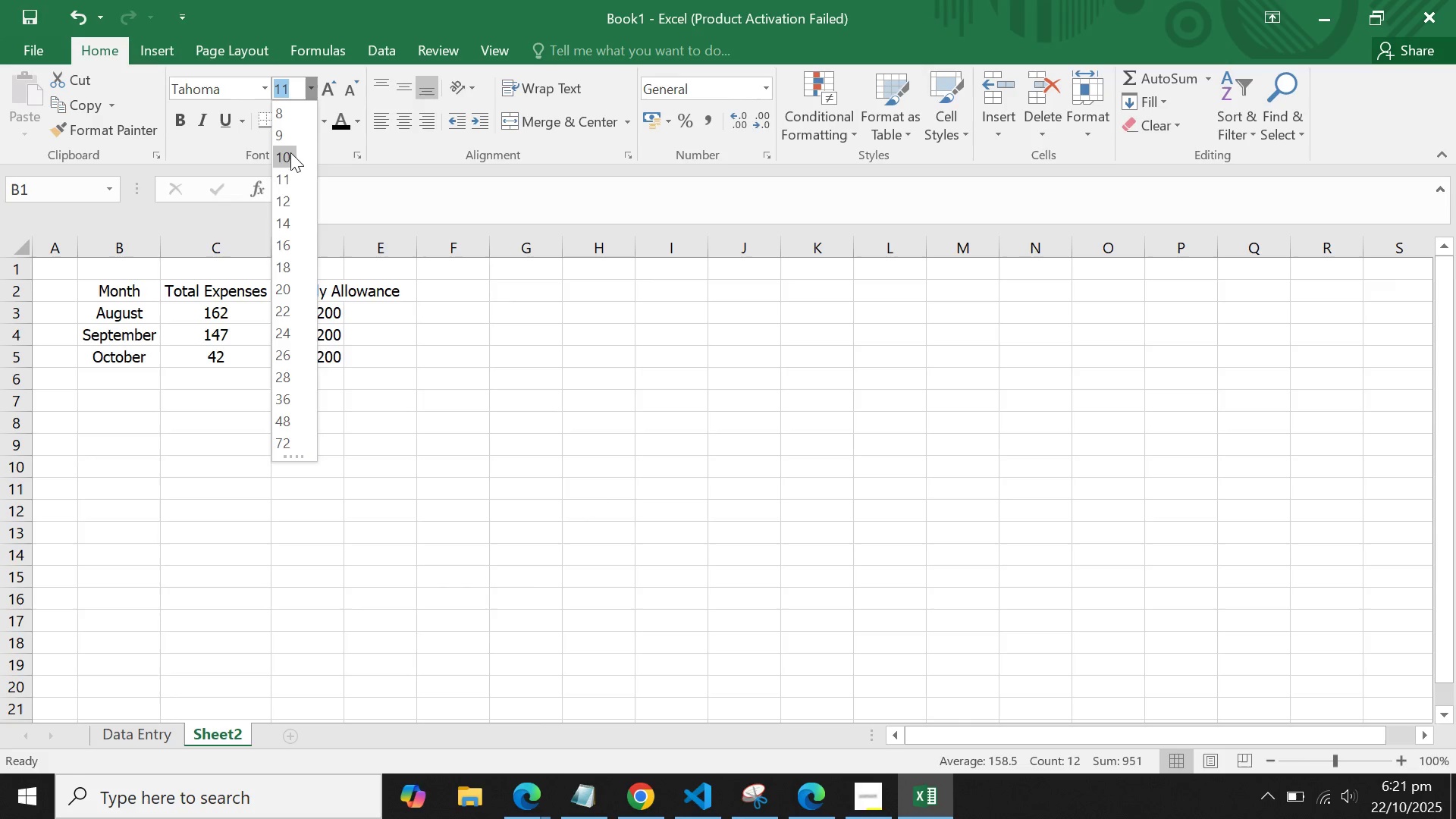 
left_click([290, 152])
 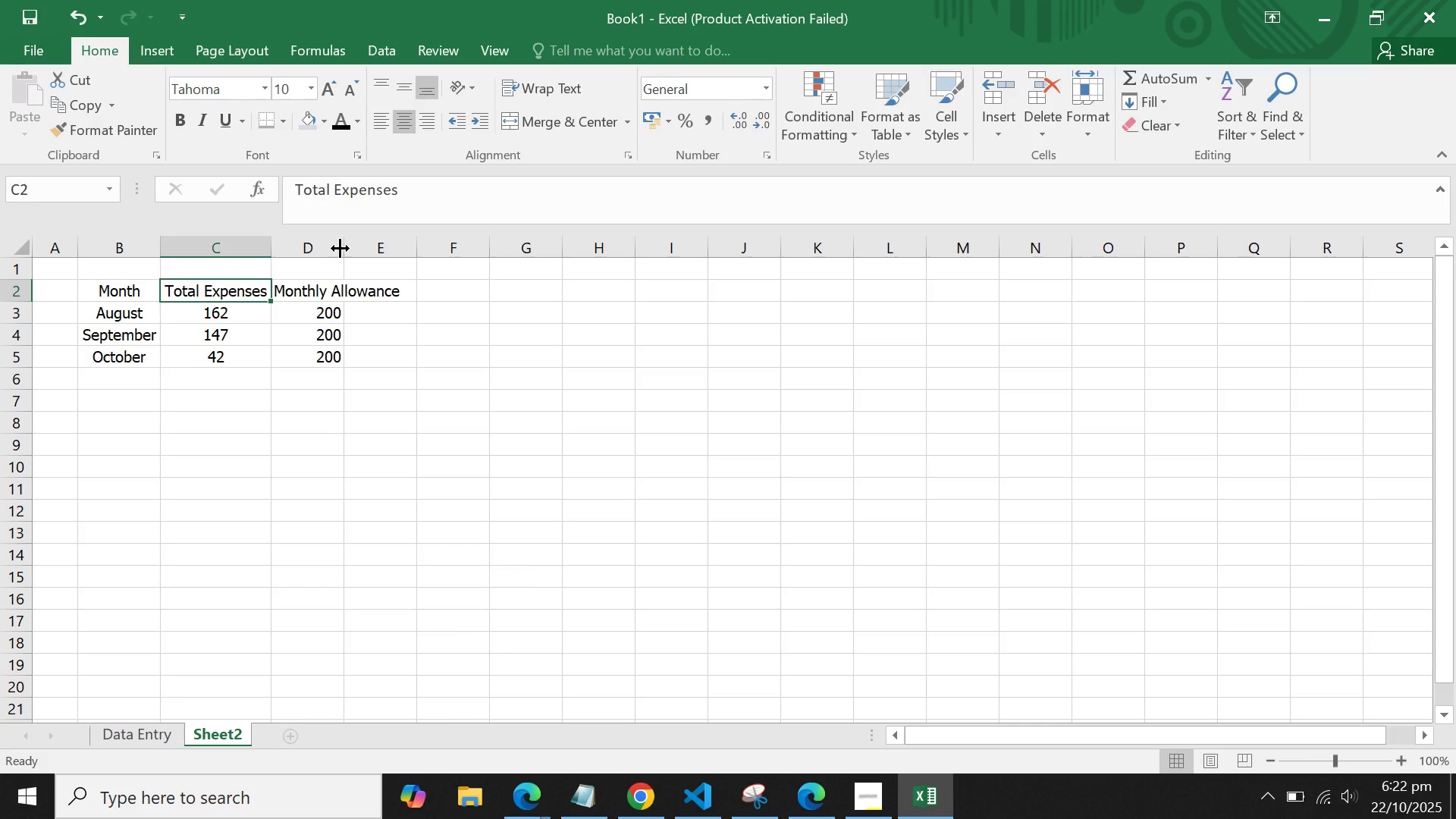 
double_click([344, 242])
 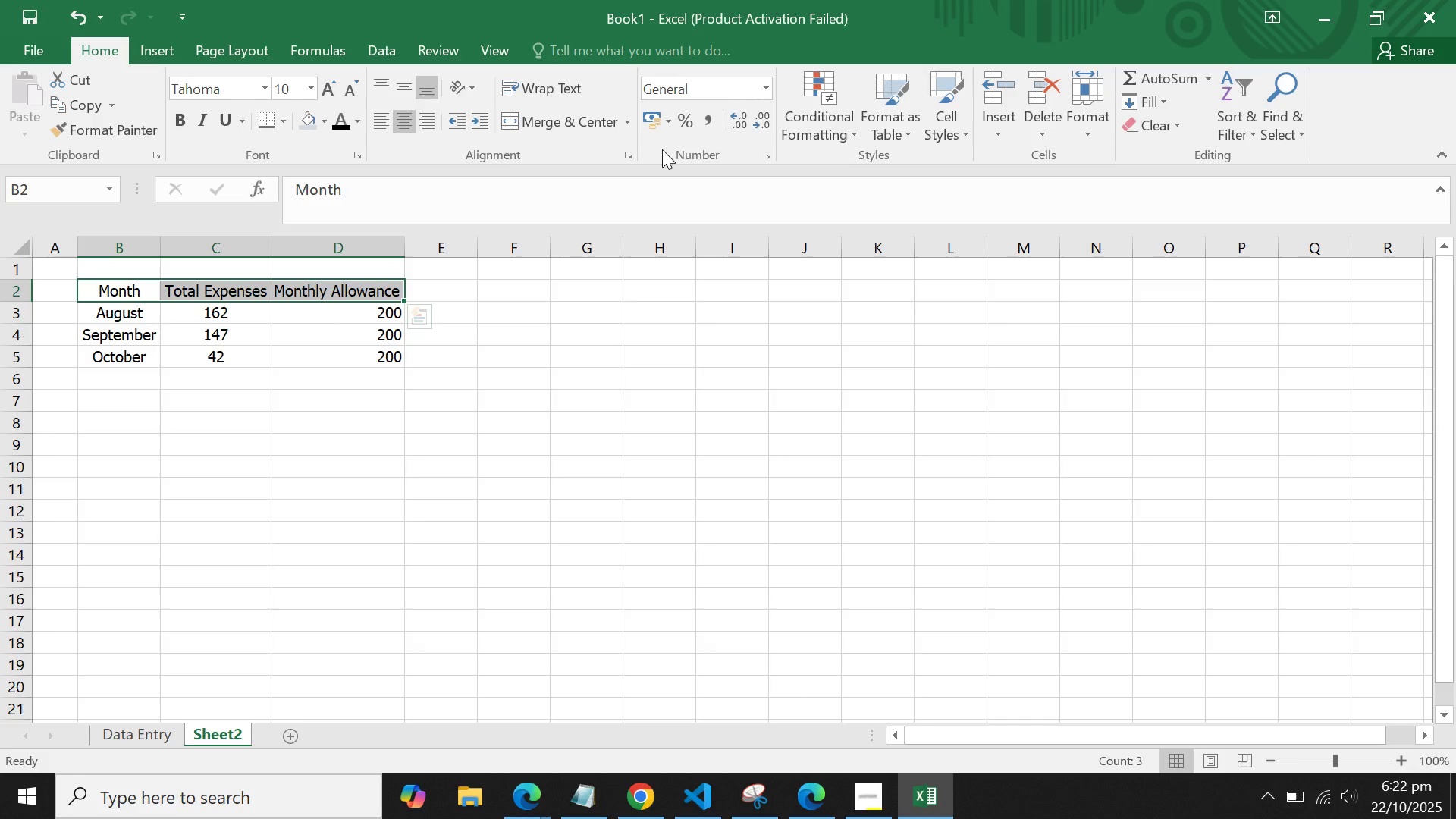 
left_click([570, 79])
 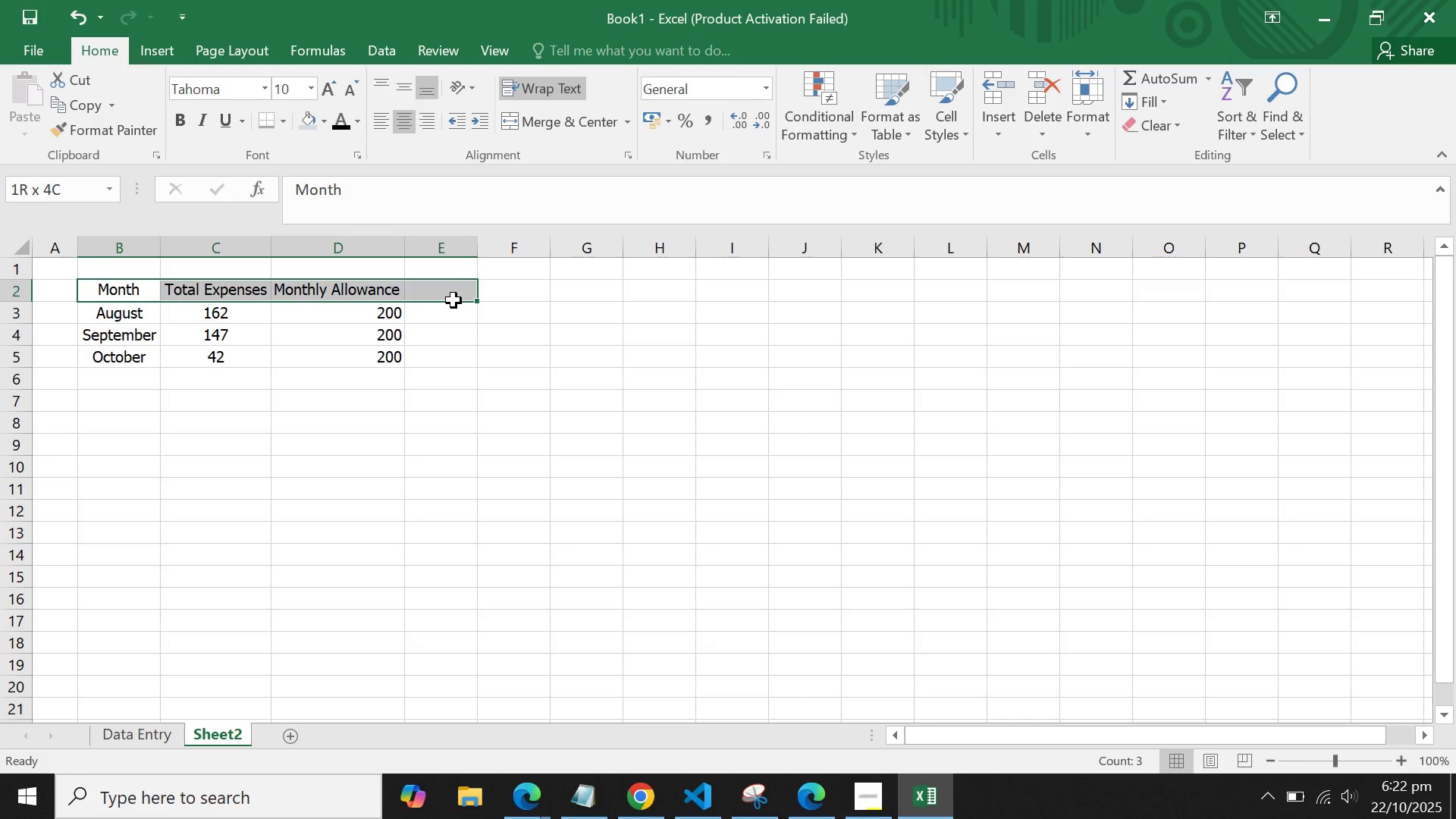 
wait(5.04)
 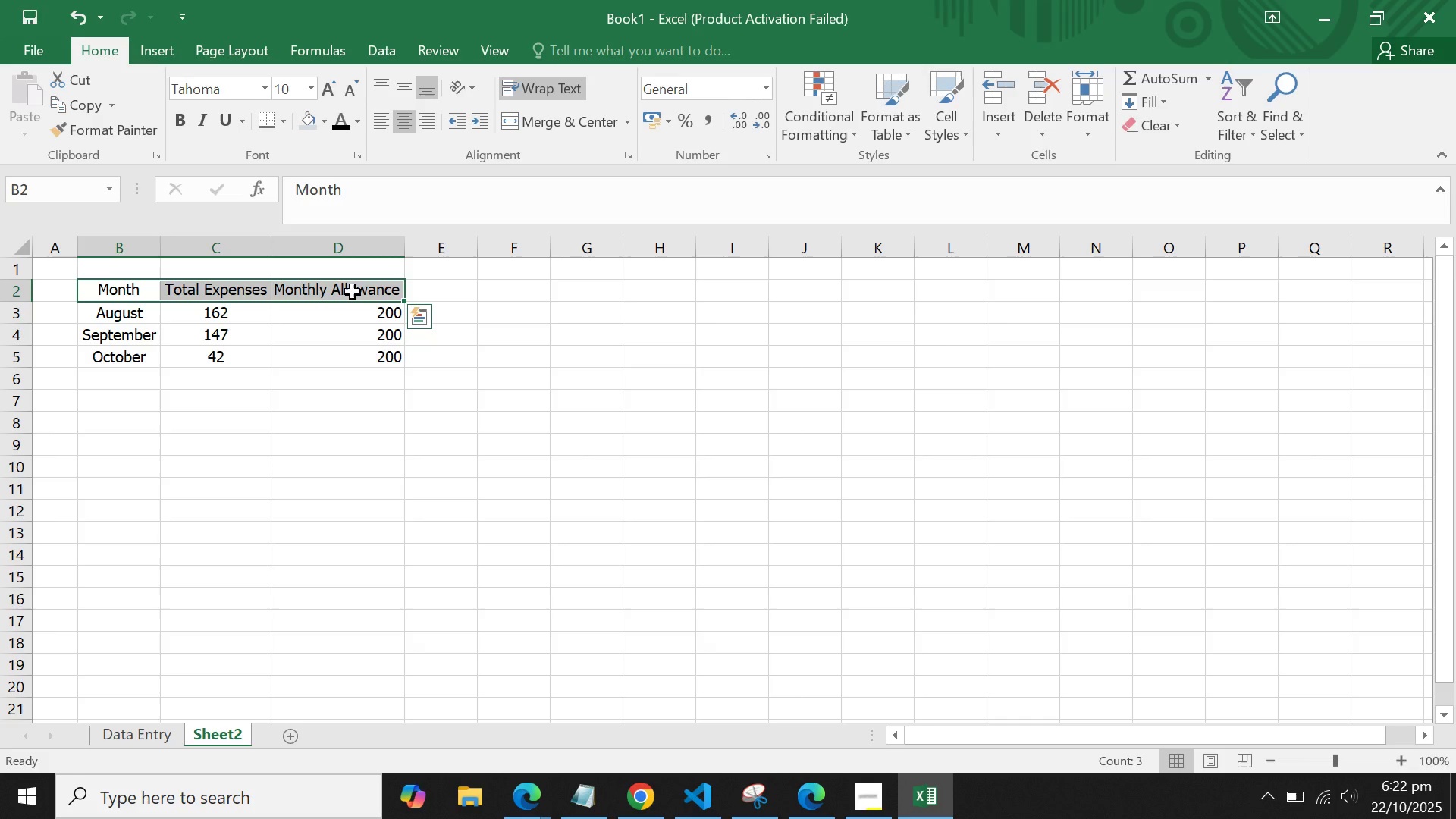 
left_click([556, 72])
 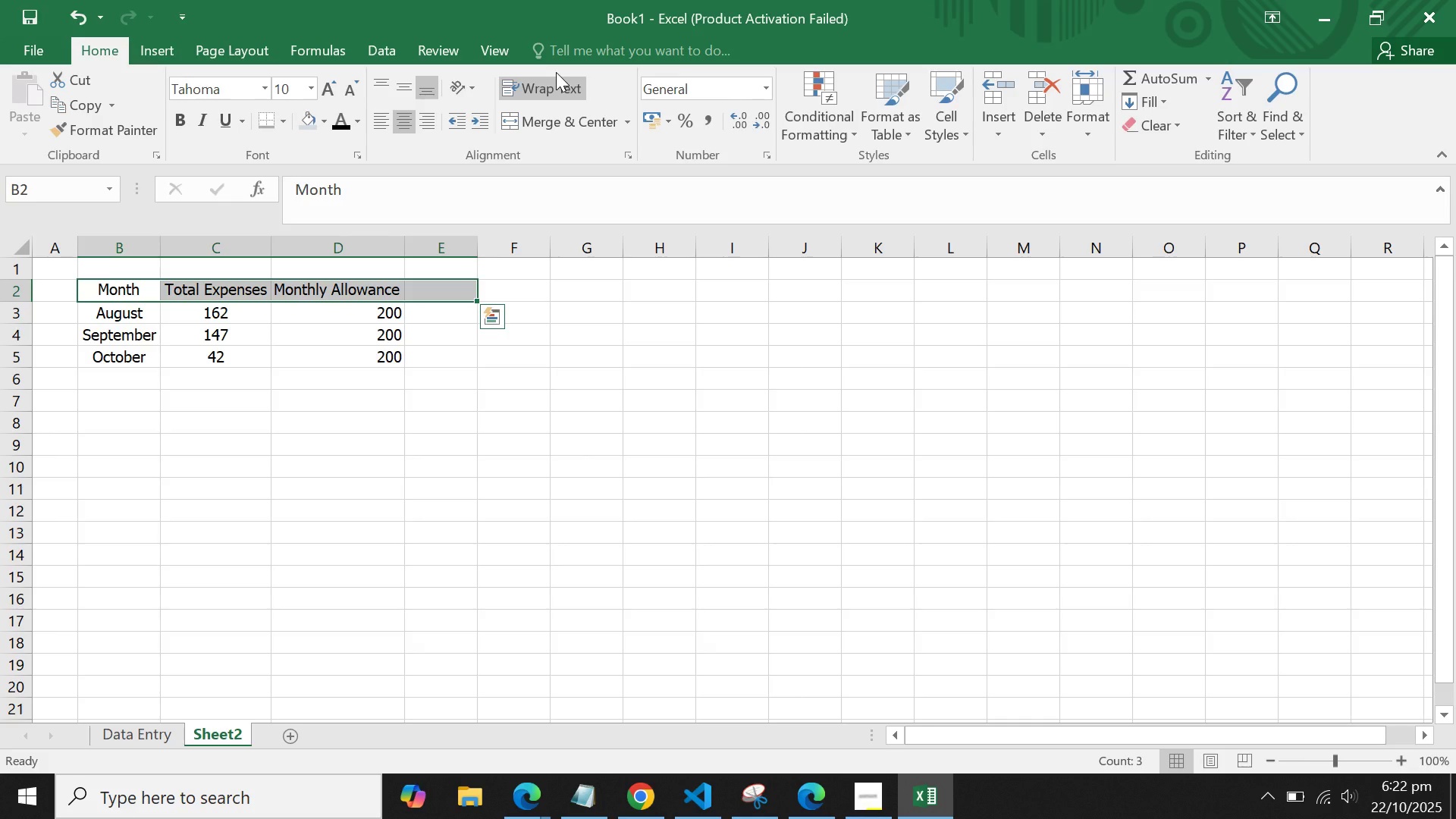 
left_click([556, 72])
 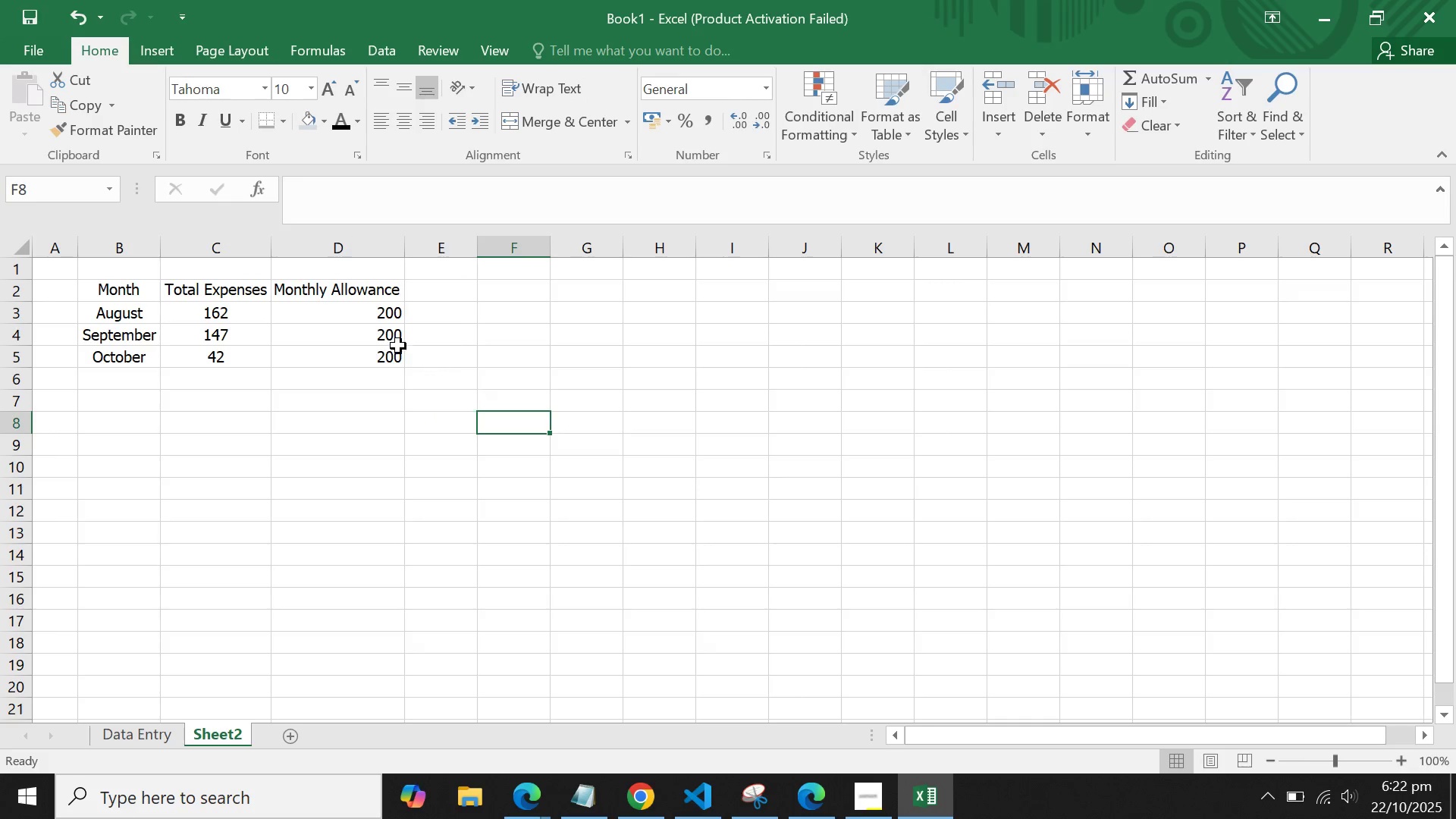 
double_click([313, 311])
 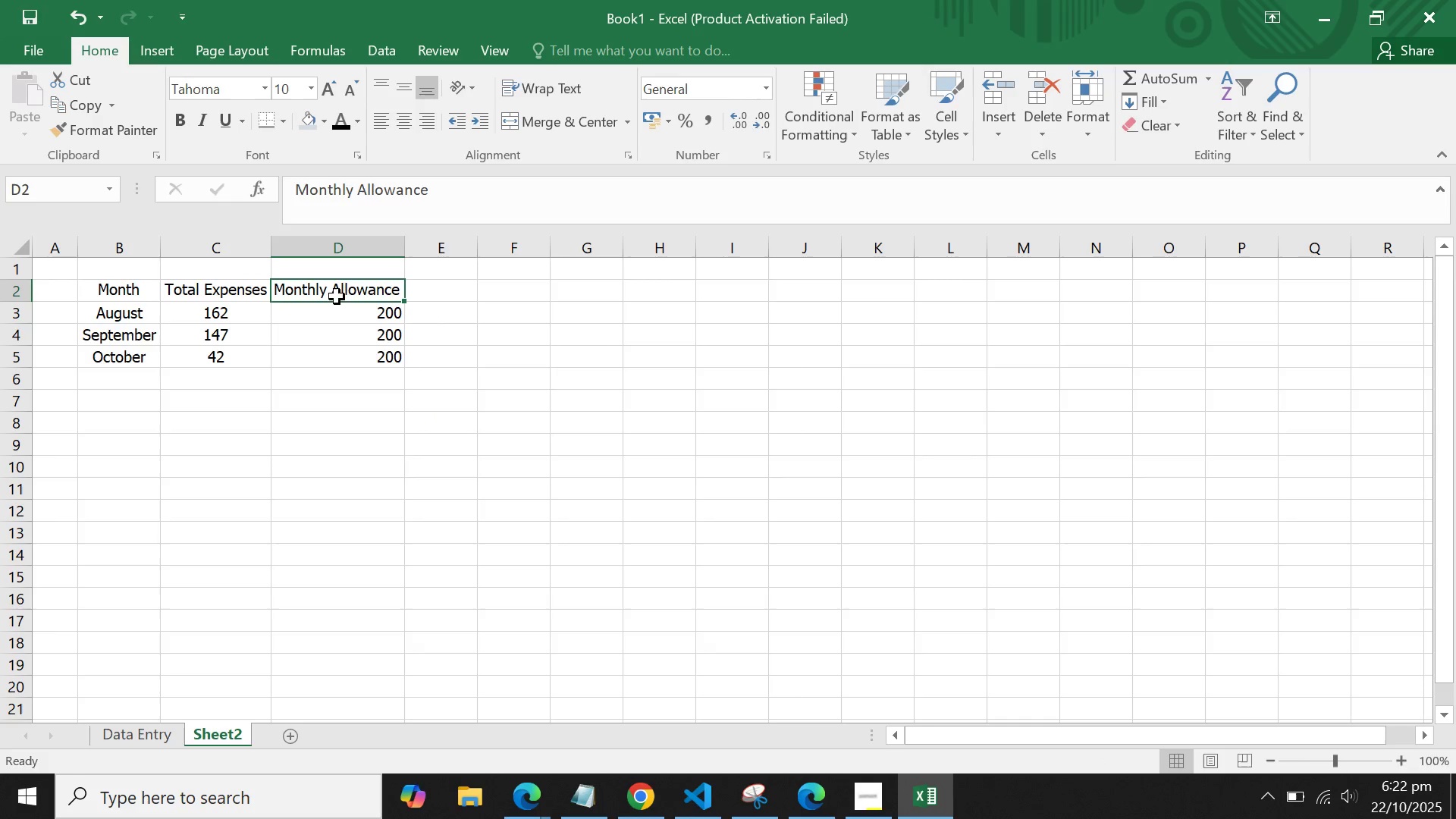 
triple_click([337, 297])
 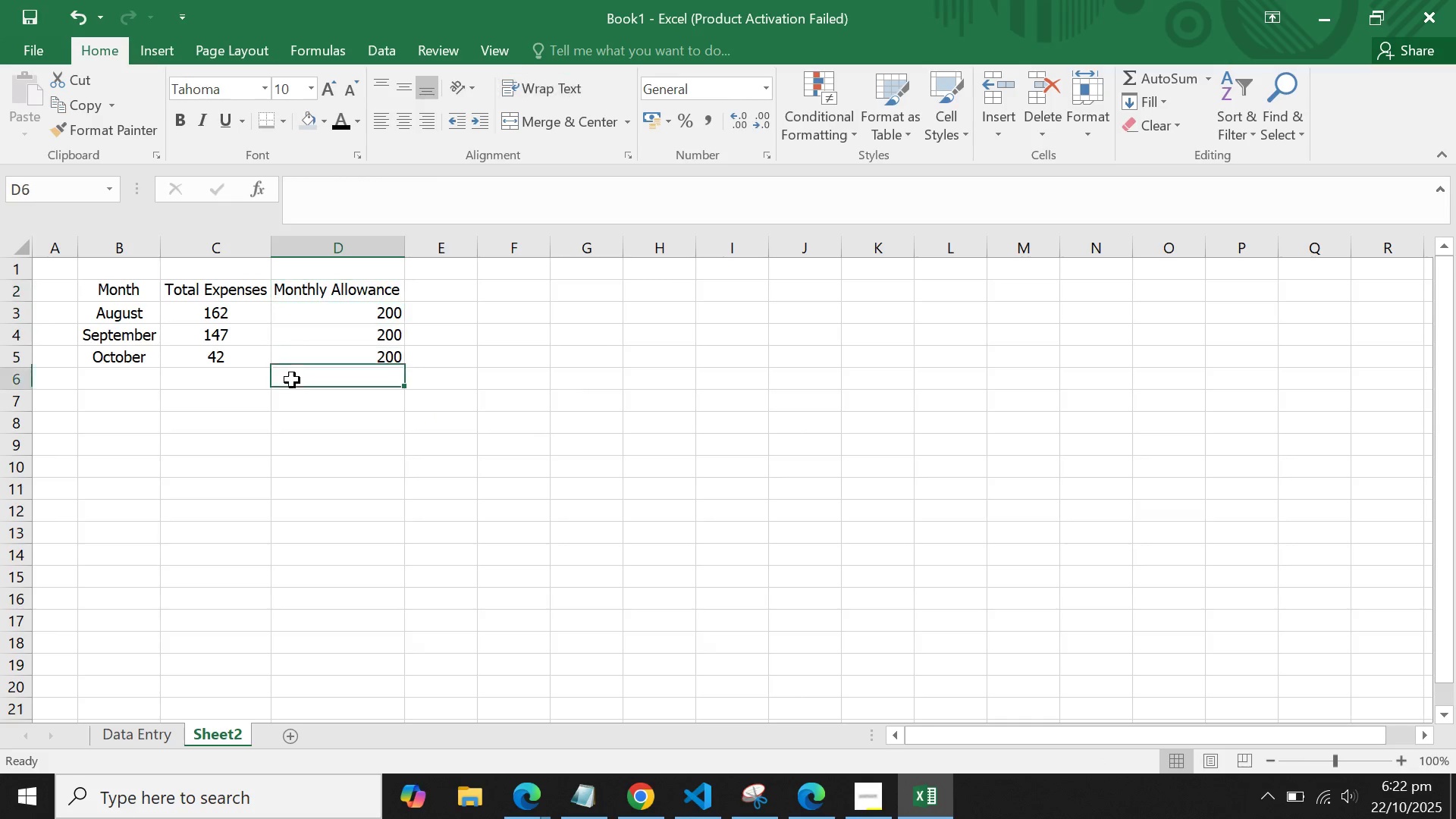 
triple_click([293, 382])
 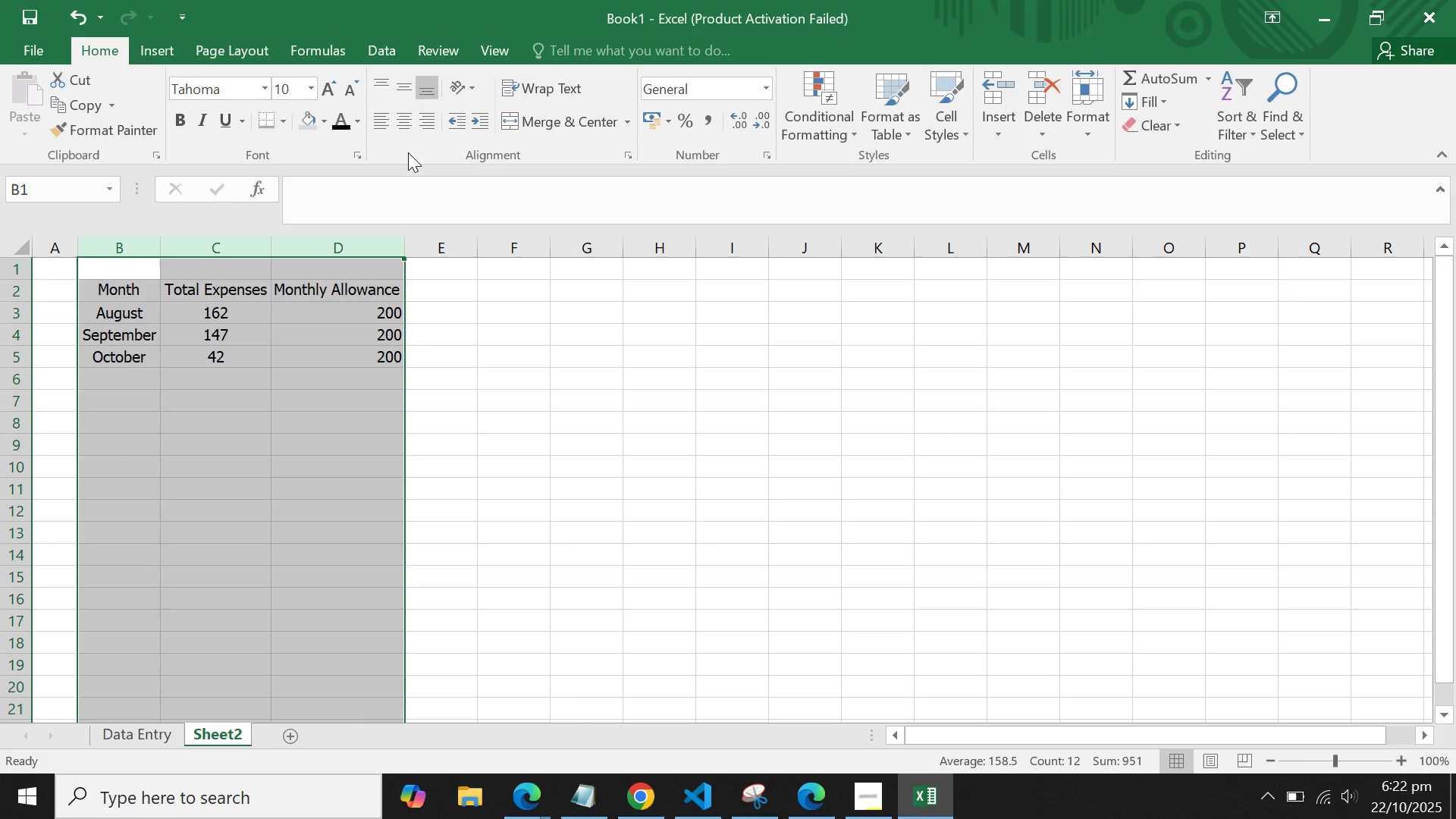 
wait(5.85)
 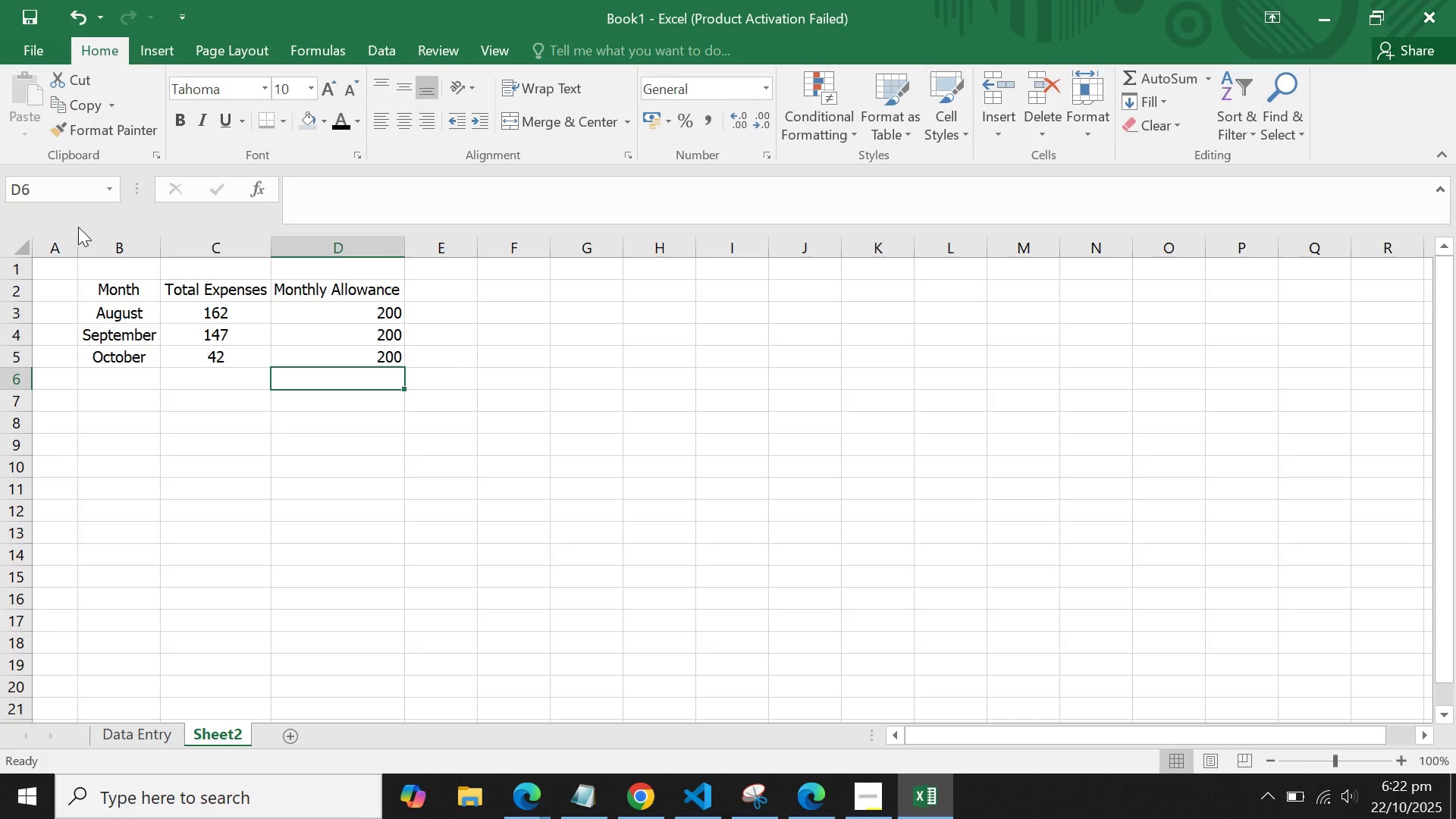 
left_click([397, 120])
 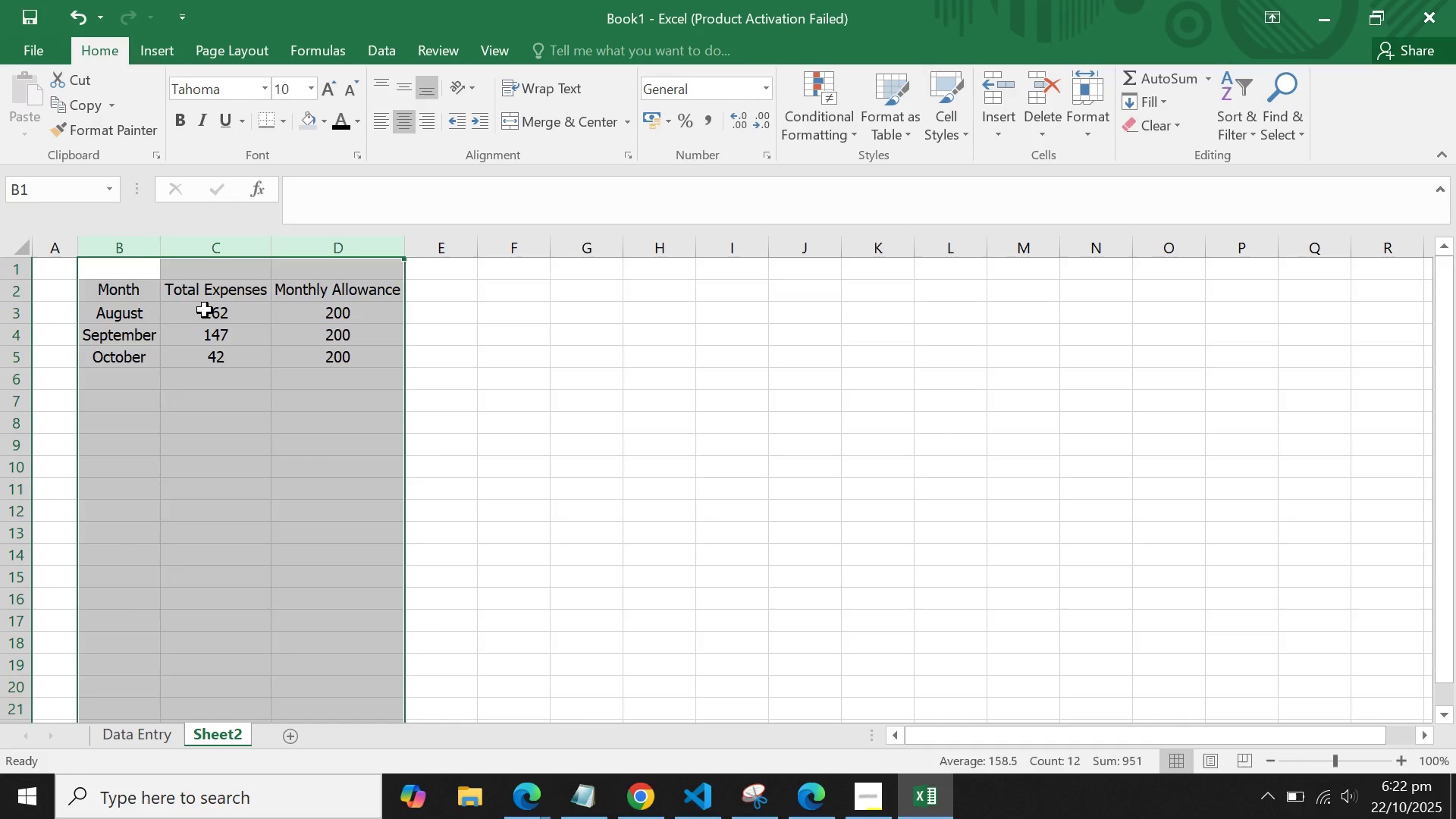 
left_click([205, 310])
 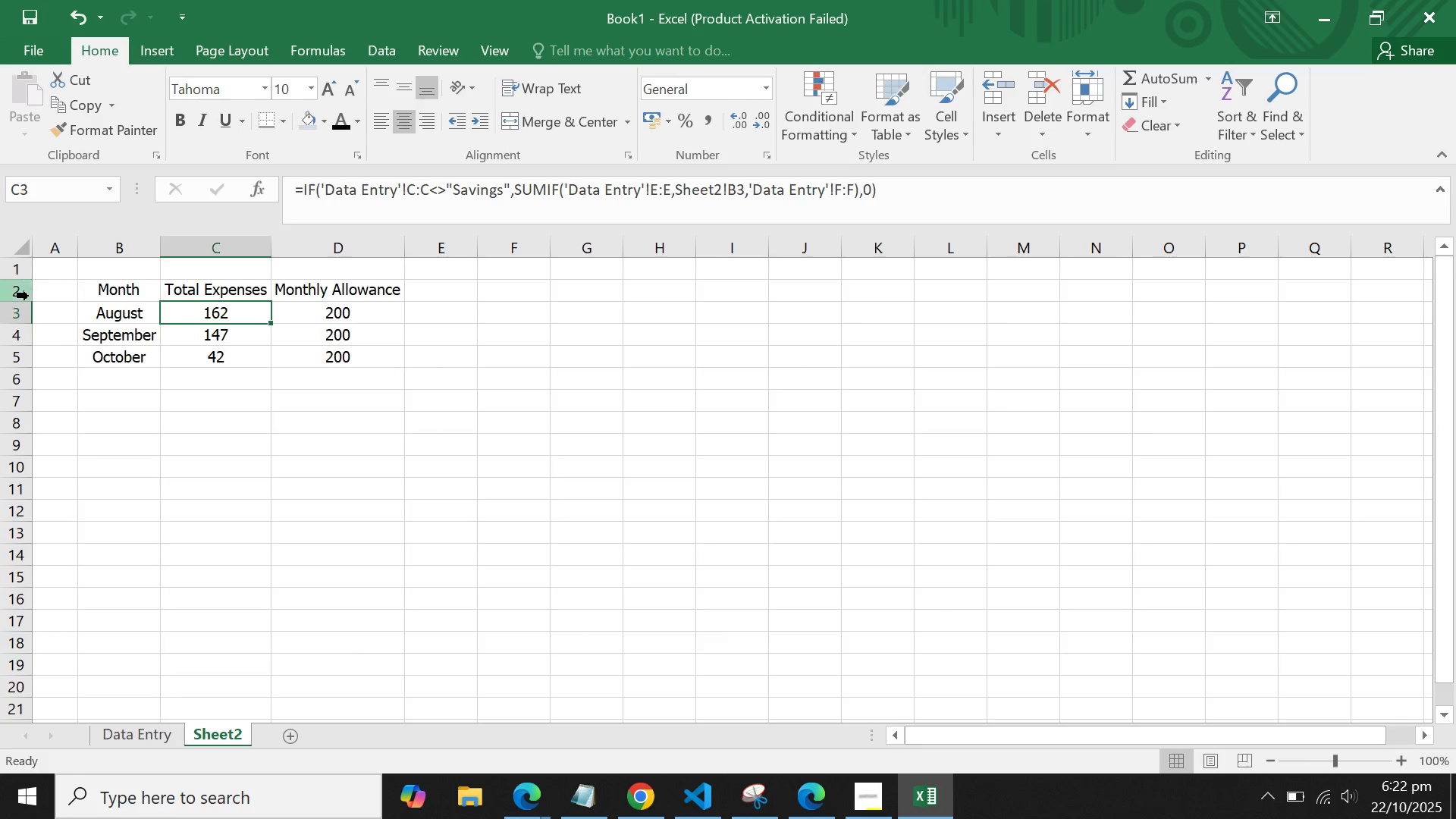 
left_click([29, 296])
 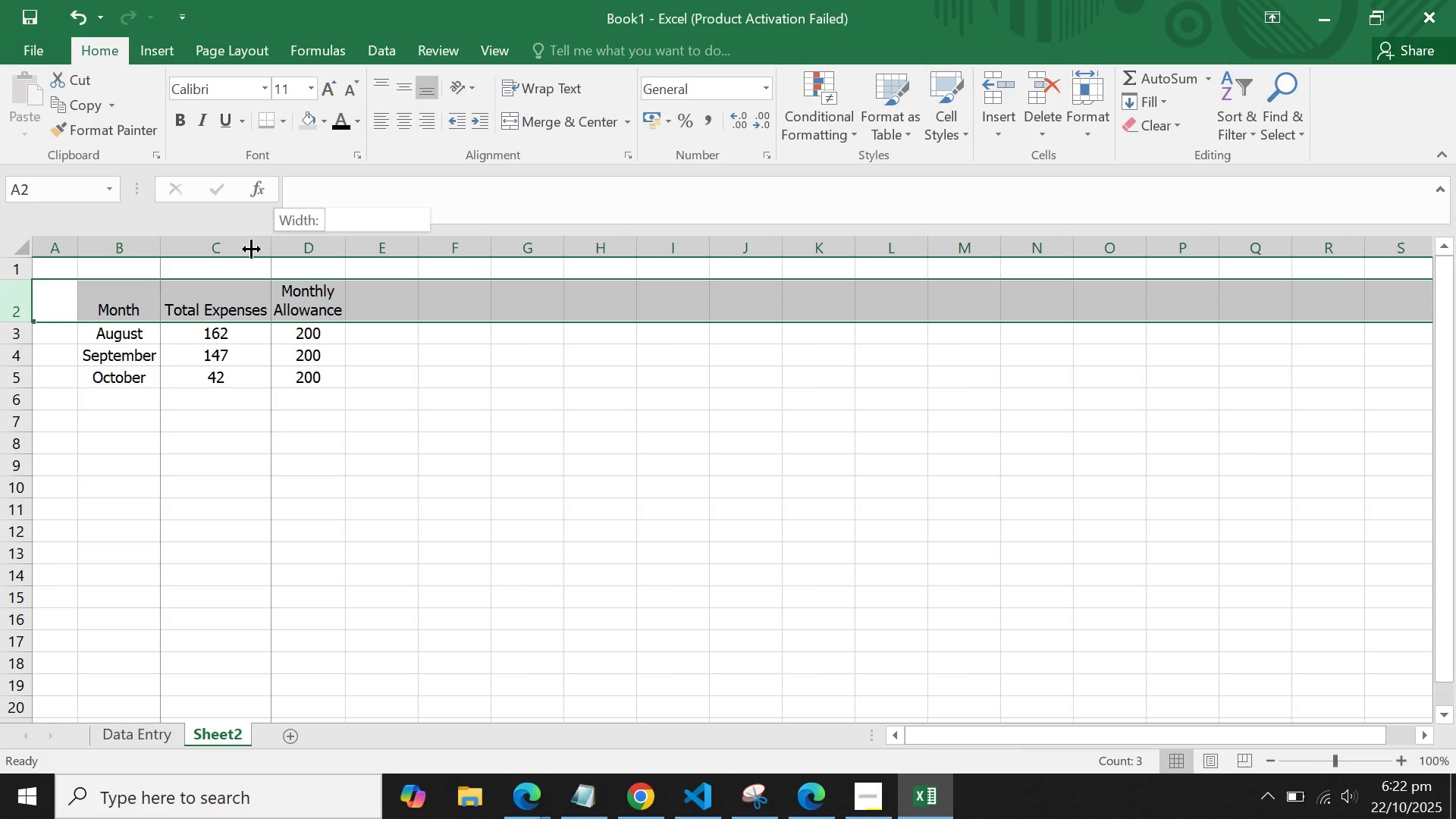 
wait(6.11)
 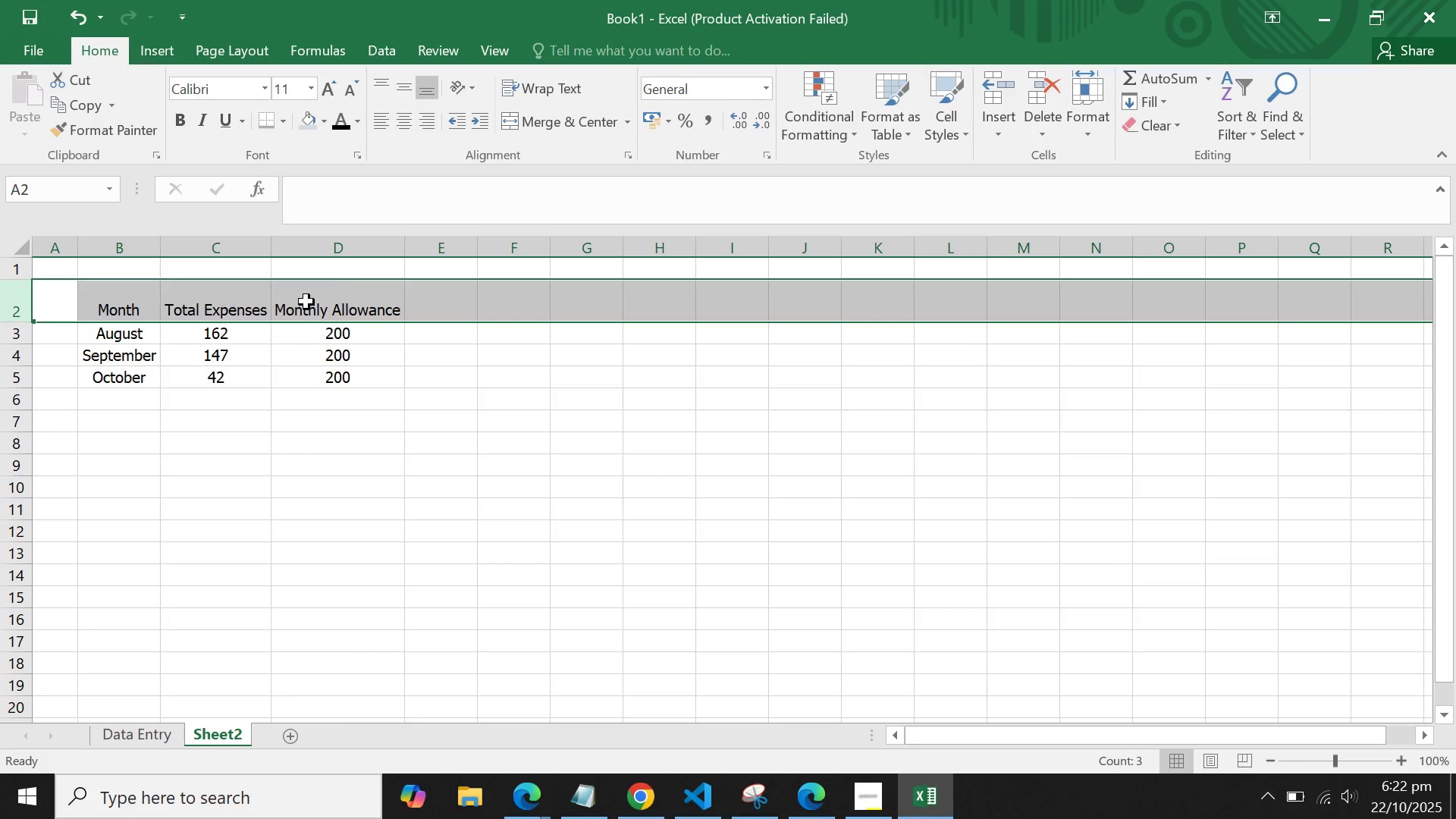 
left_click([318, 310])
 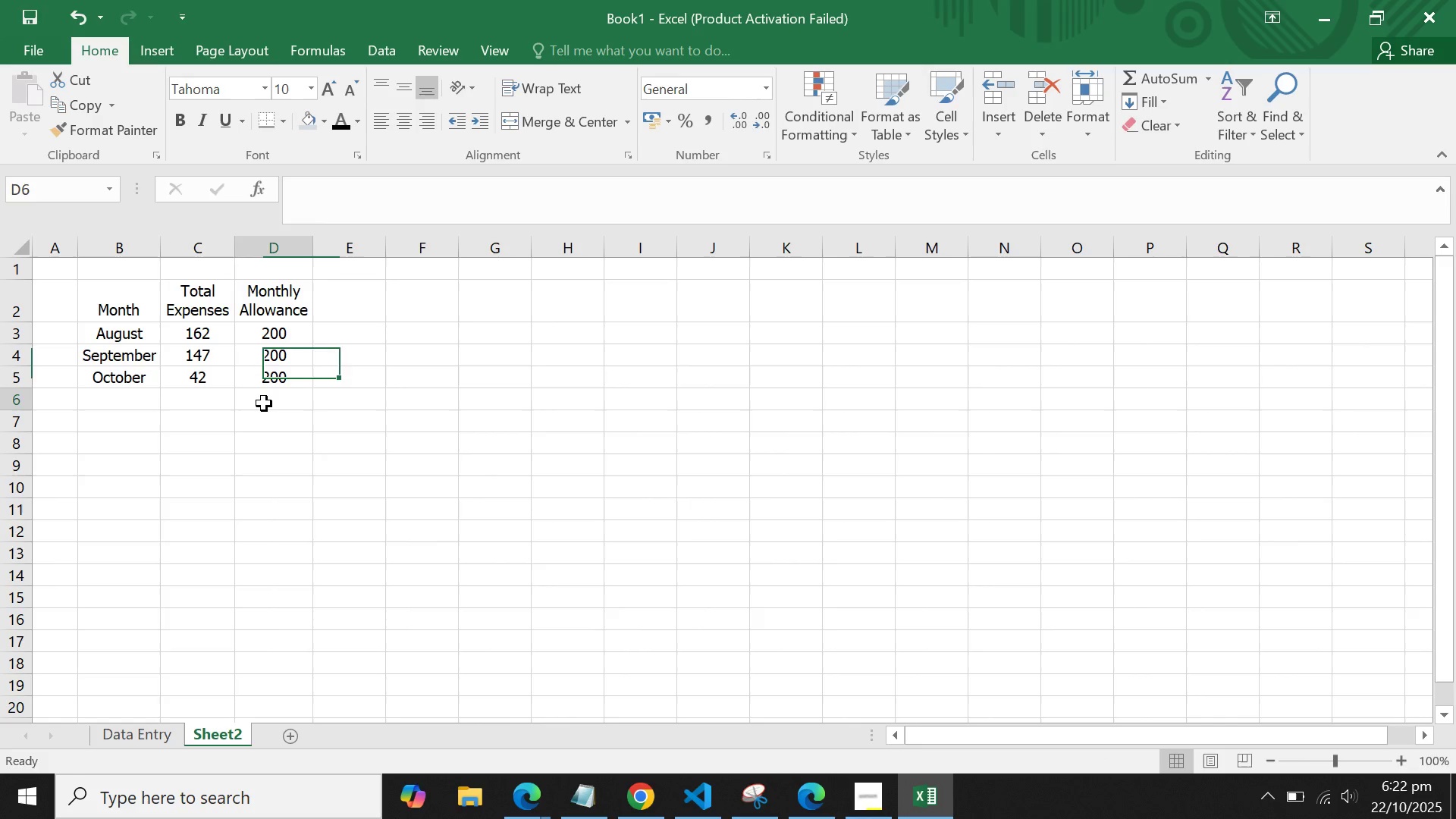 
double_click([213, 370])
 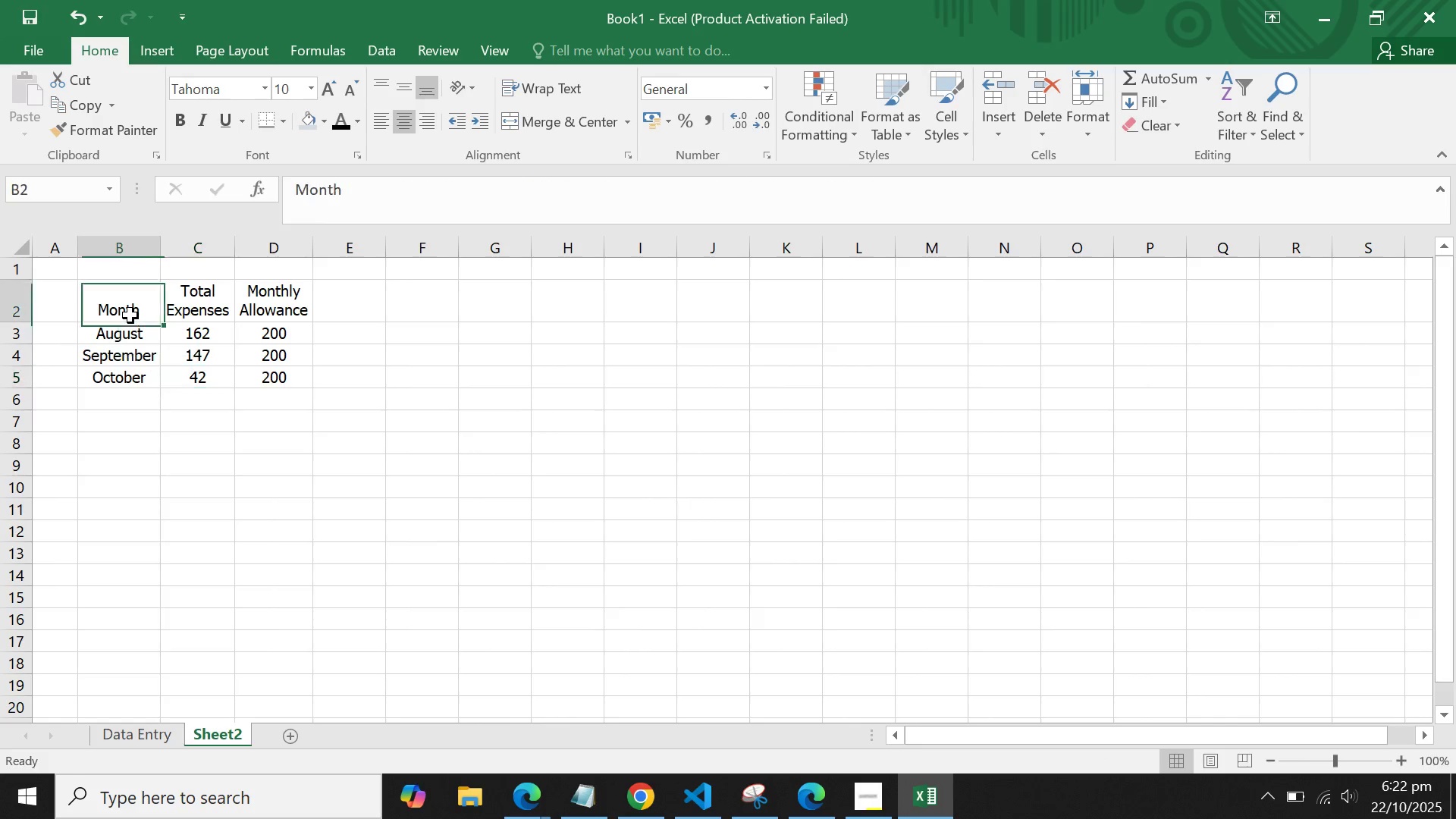 
triple_click([130, 315])
 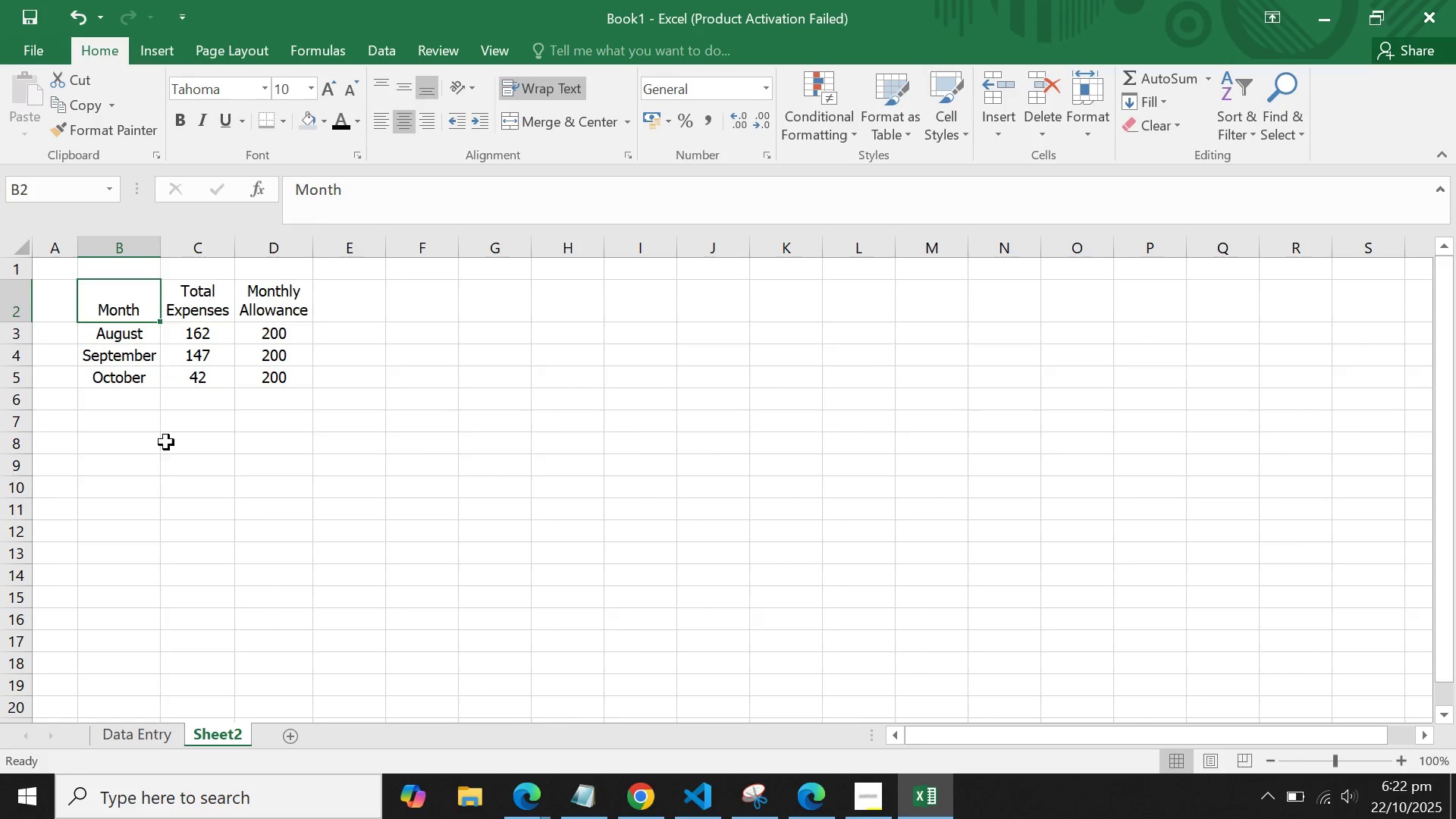 
triple_click([166, 442])
 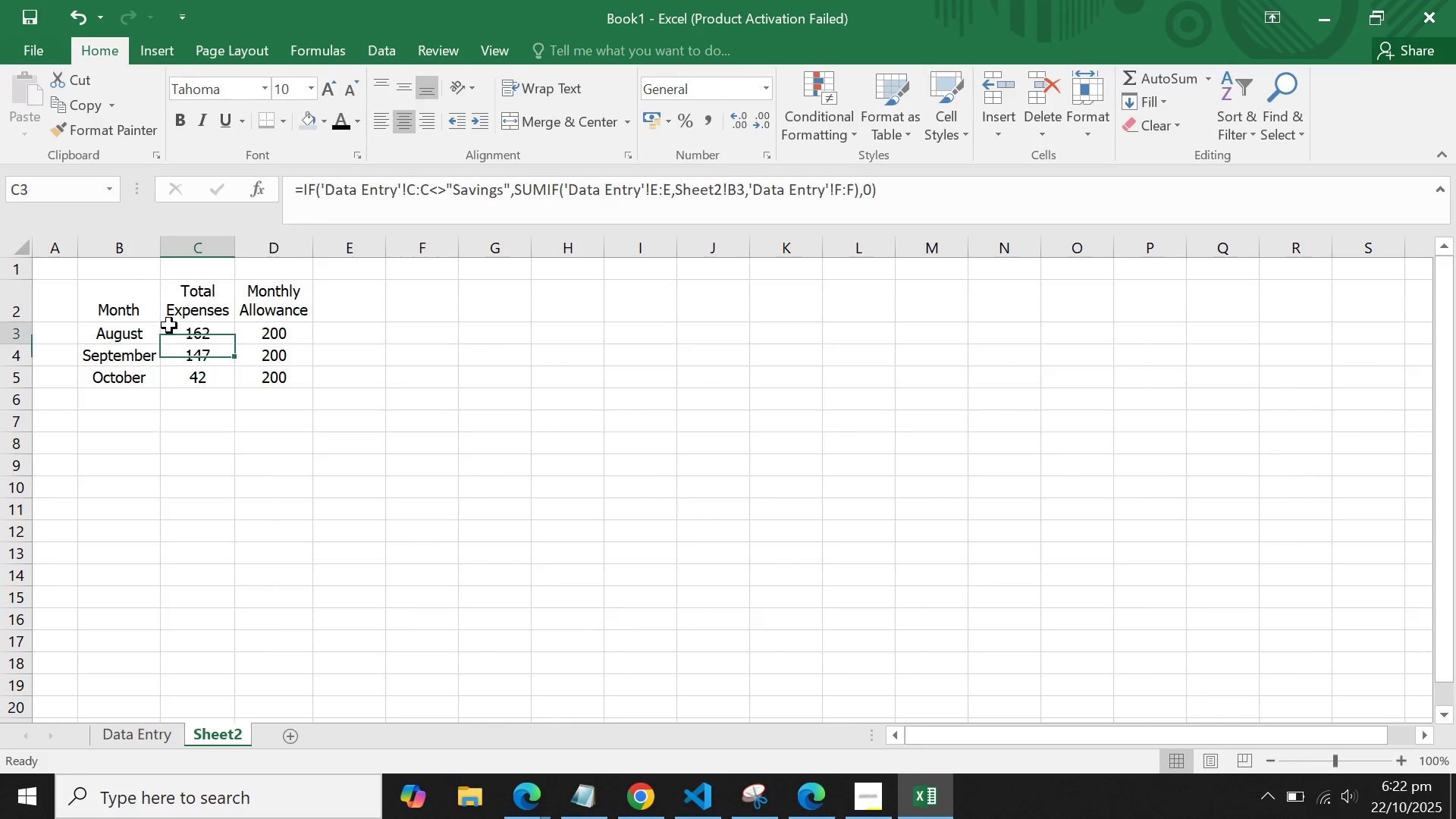 
triple_click([169, 325])
 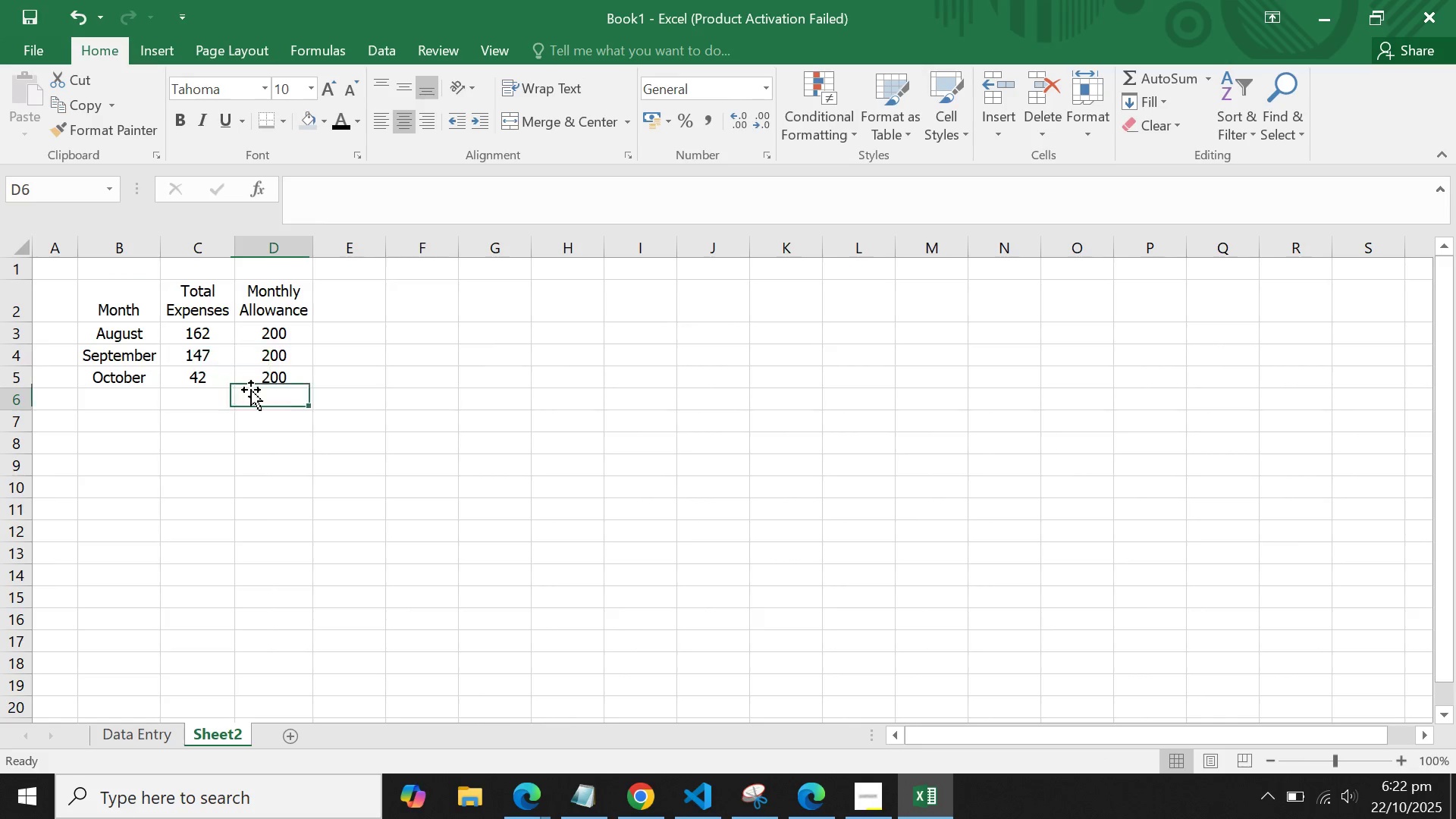 
triple_click([251, 390])
 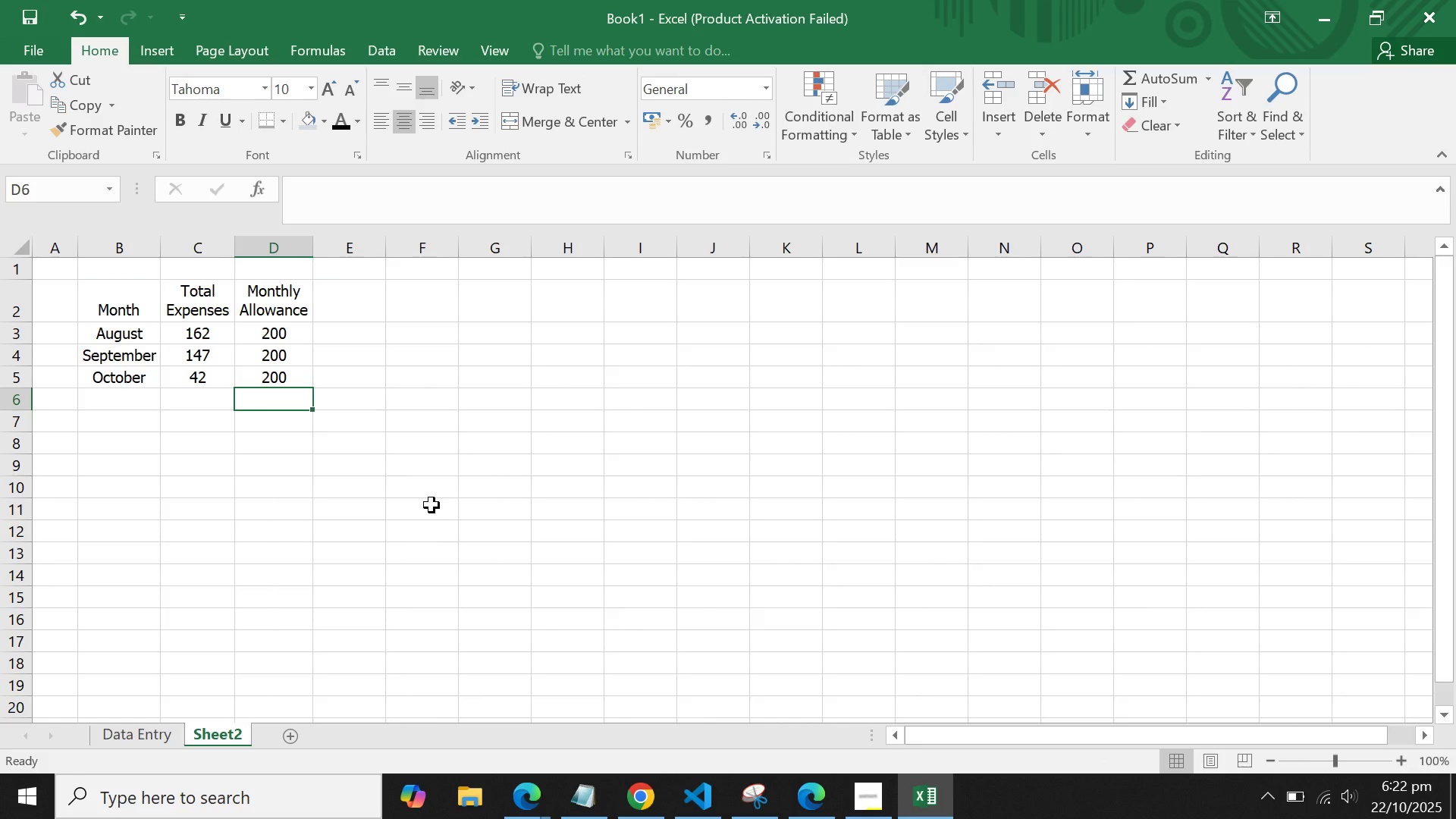 
left_click([353, 289])
 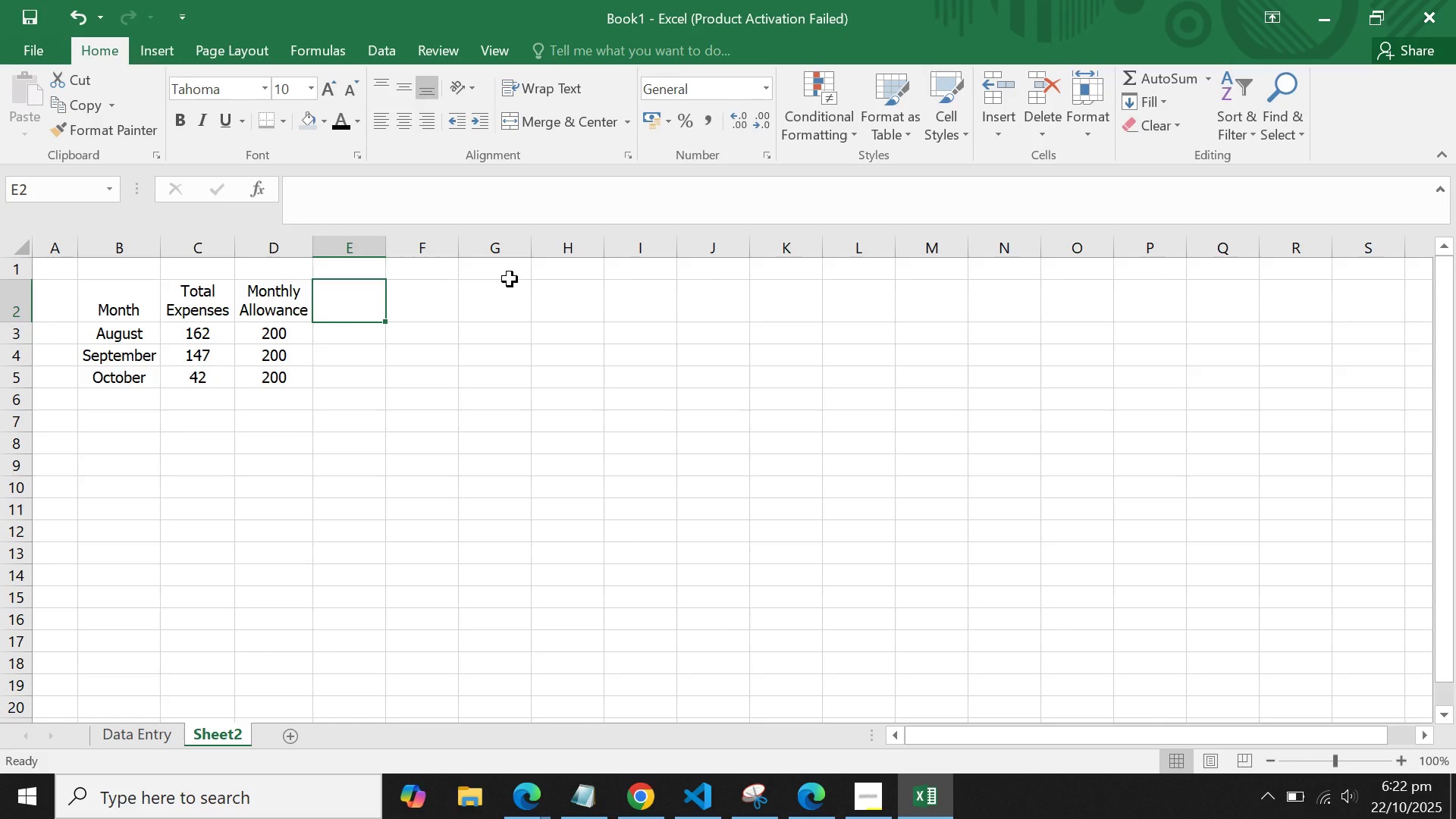 
type(Tit)
key(Backspace)
key(Backspace)
type(iort)
key(Backspace)
key(Backspace)
key(Backspace)
key(Backspace)
type(otsal)
key(Backspace)
key(Backspace)
type(l Savings)
 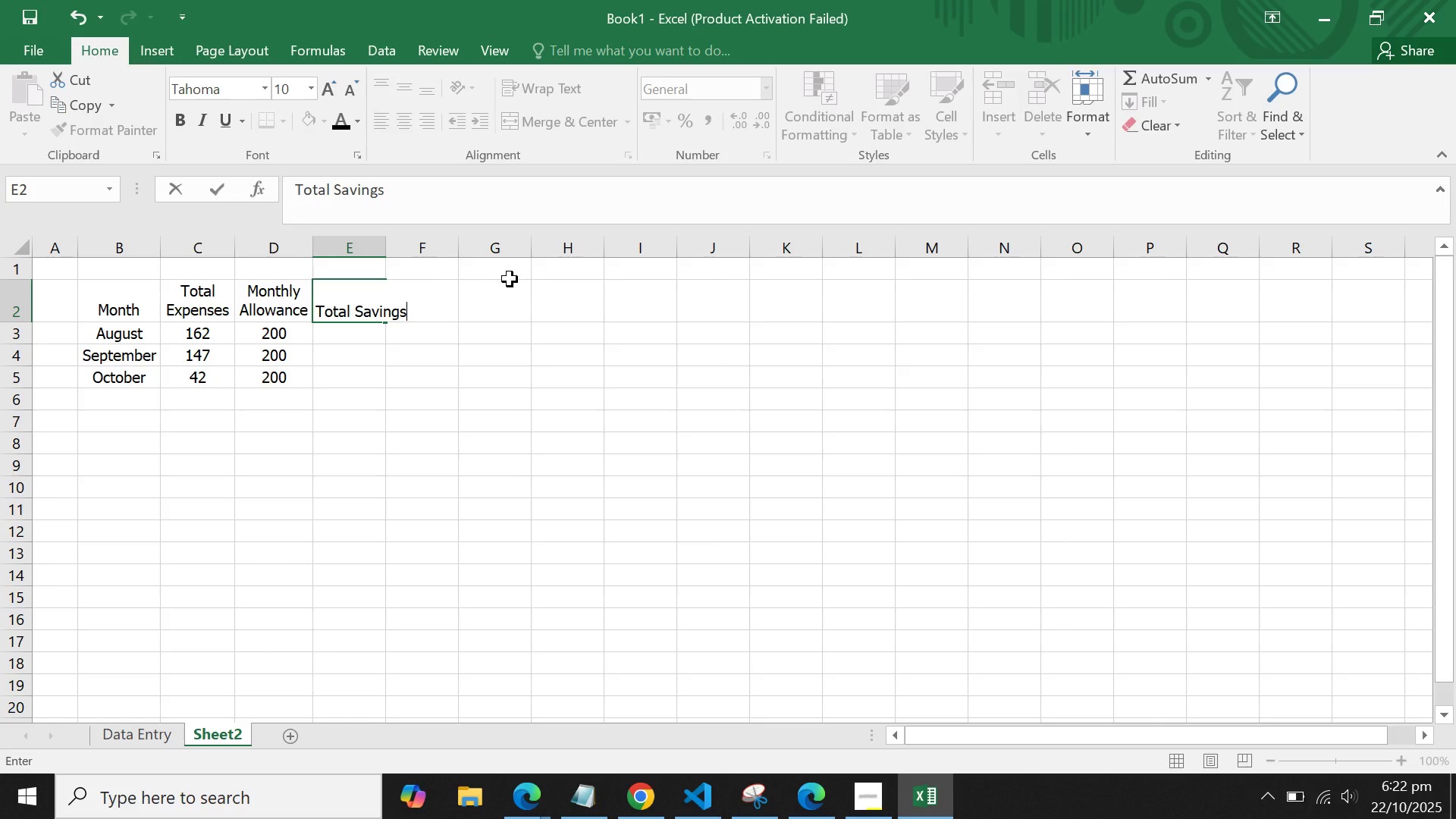 
key(Enter)
 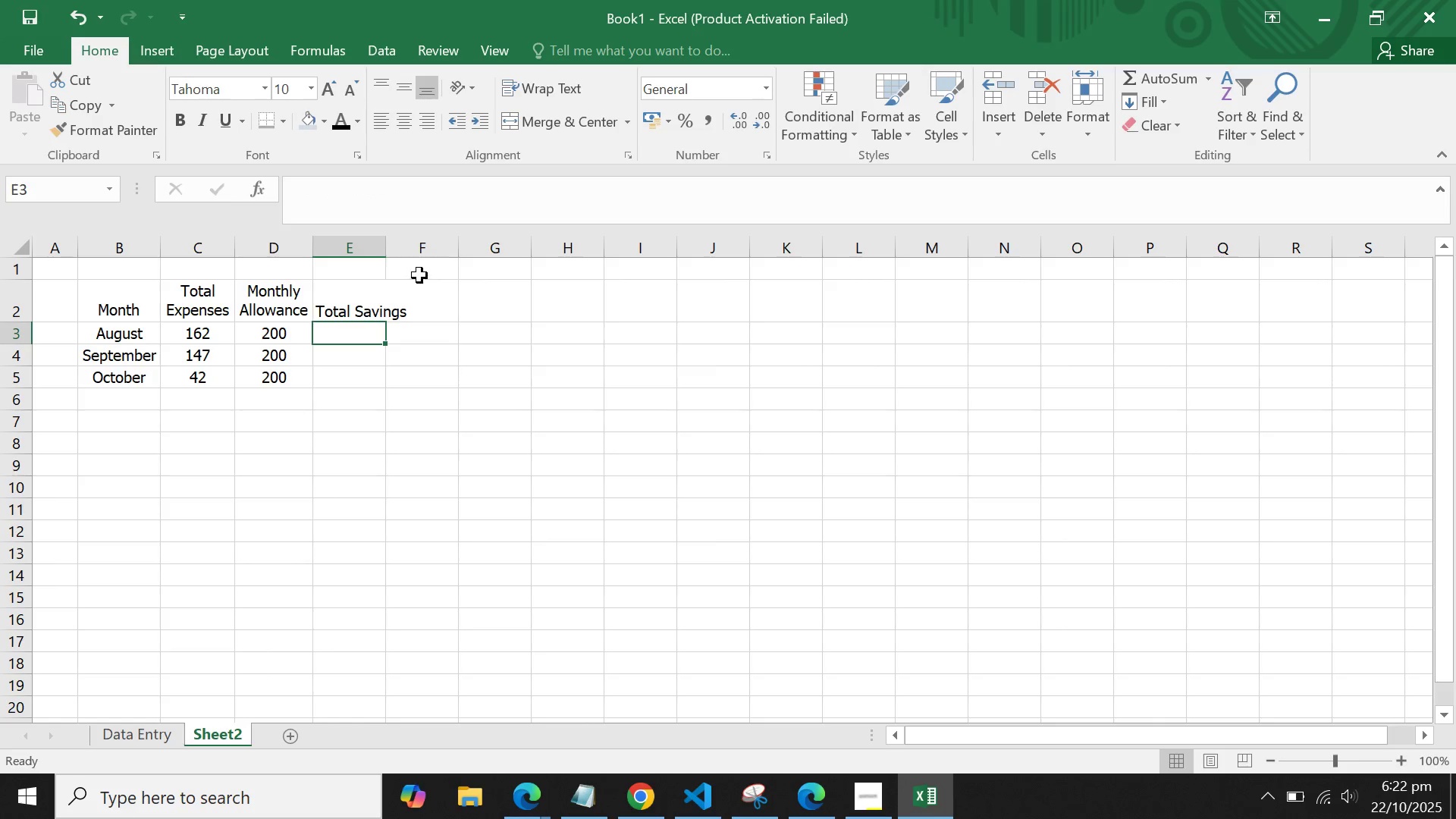 
left_click([387, 287])
 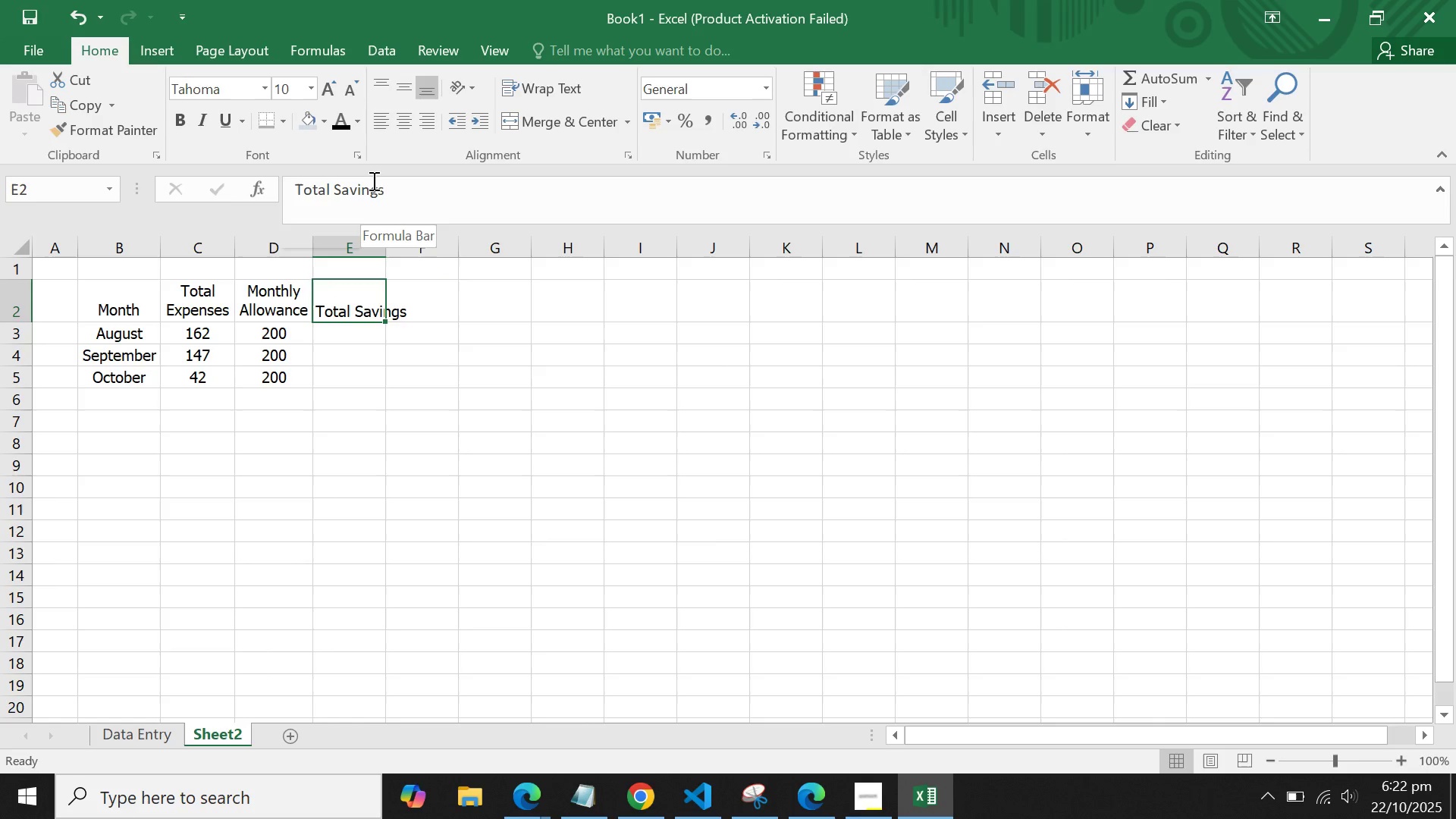 
double_click([372, 180])
 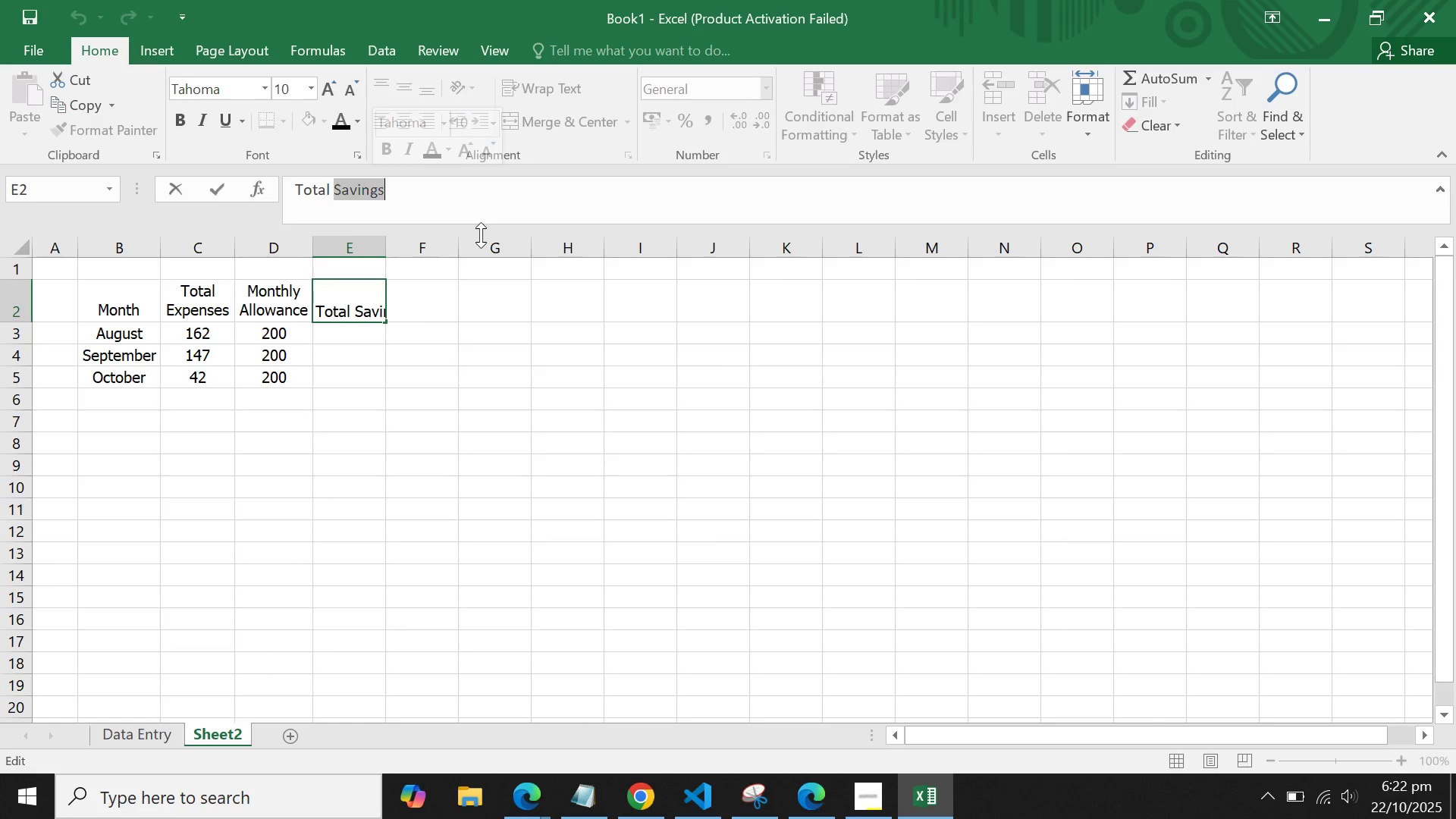 
hold_key(key=Backspace, duration=0.85)
 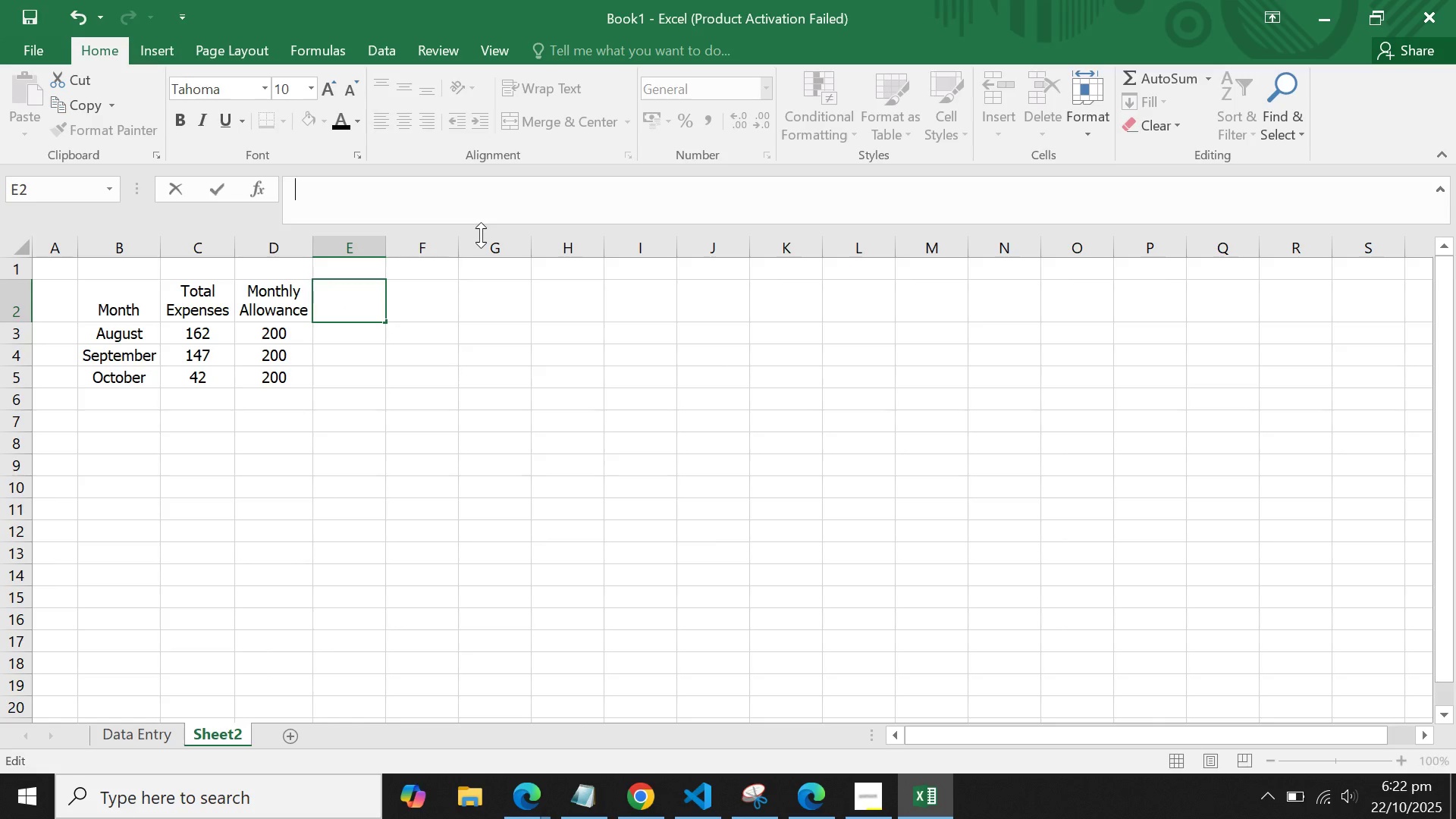 
type(Ami)
key(Backspace)
type(ount Saved)
 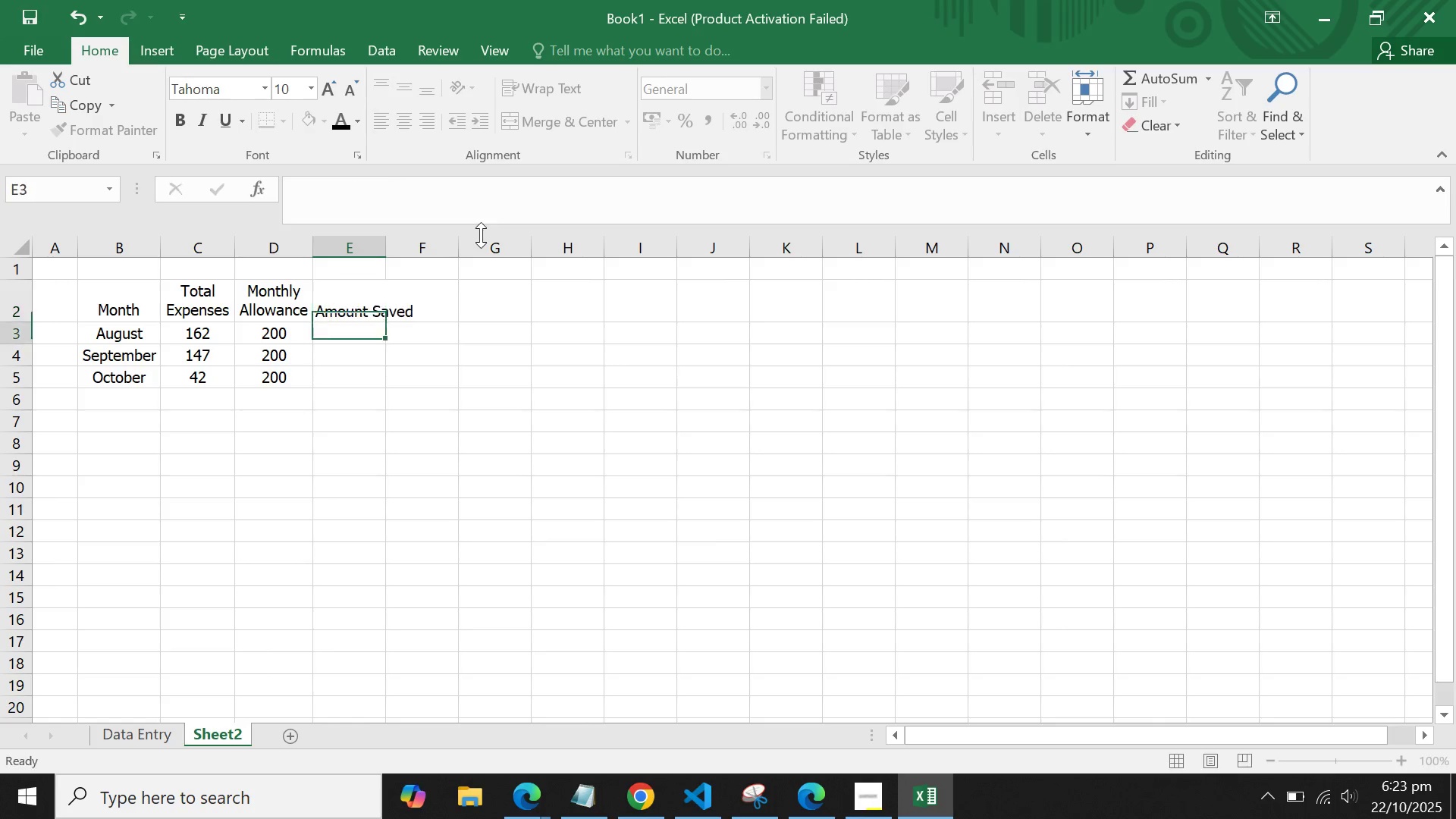 
key(Enter)
 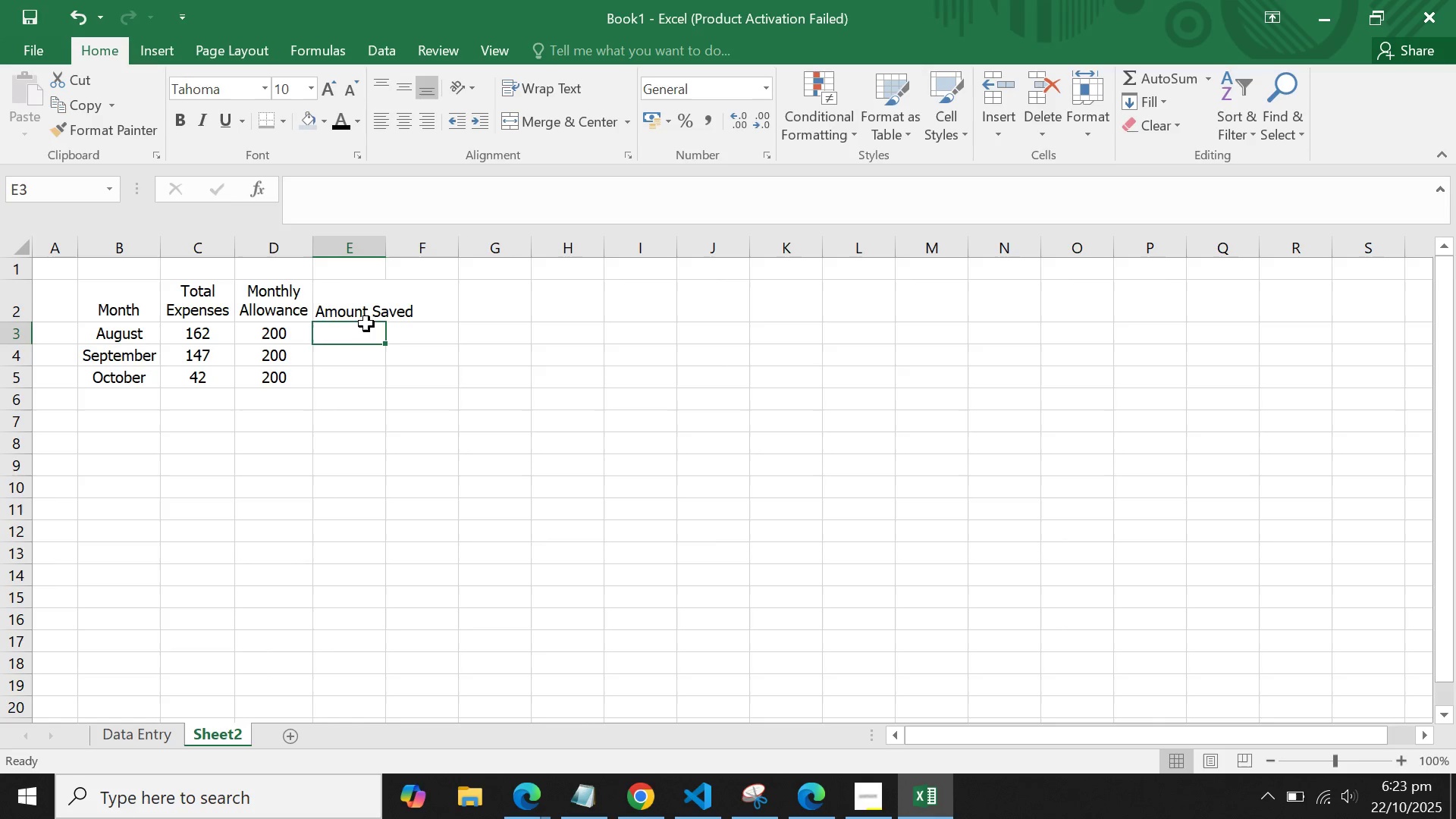 
left_click([366, 298])
 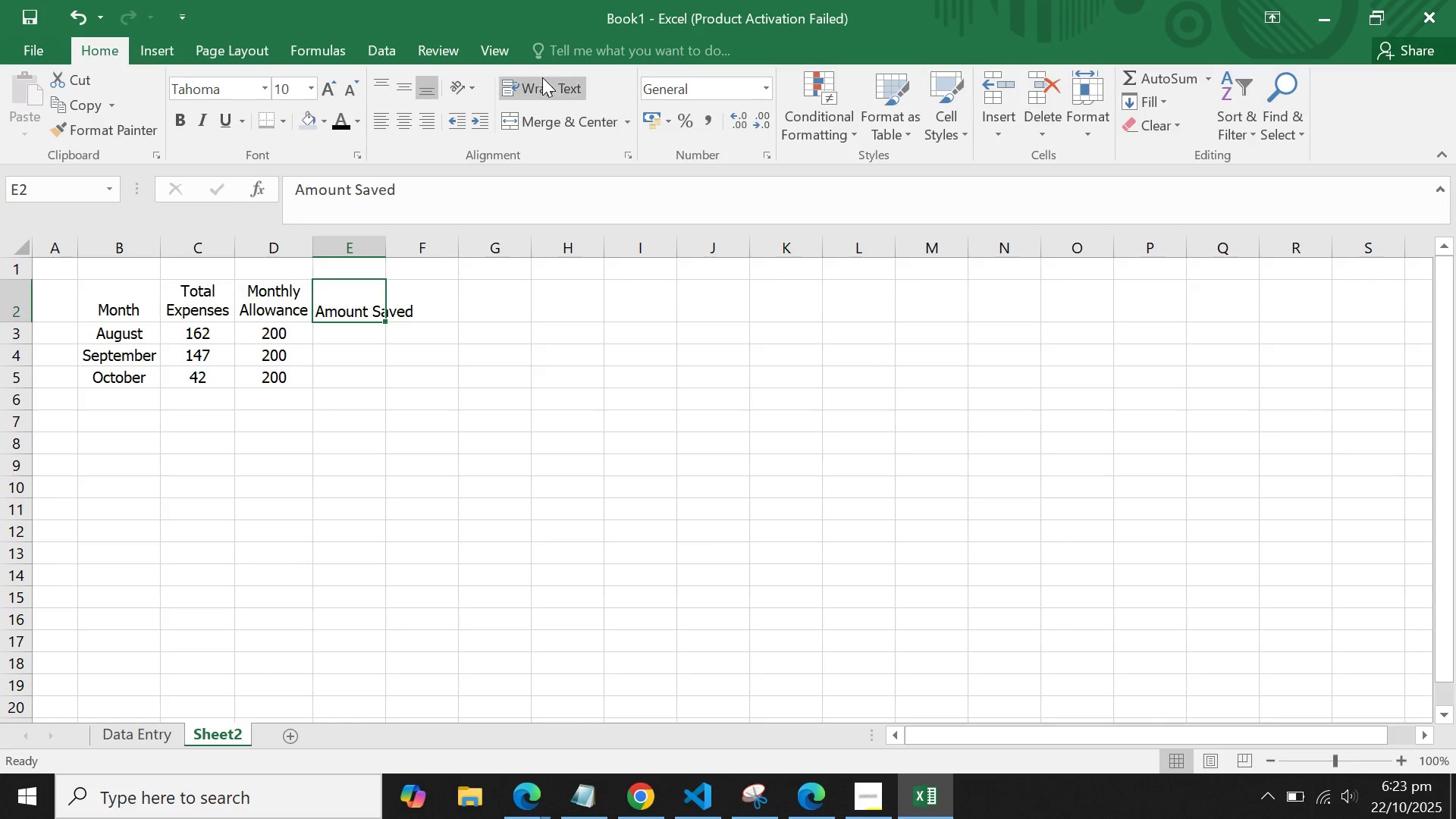 
double_click([542, 77])
 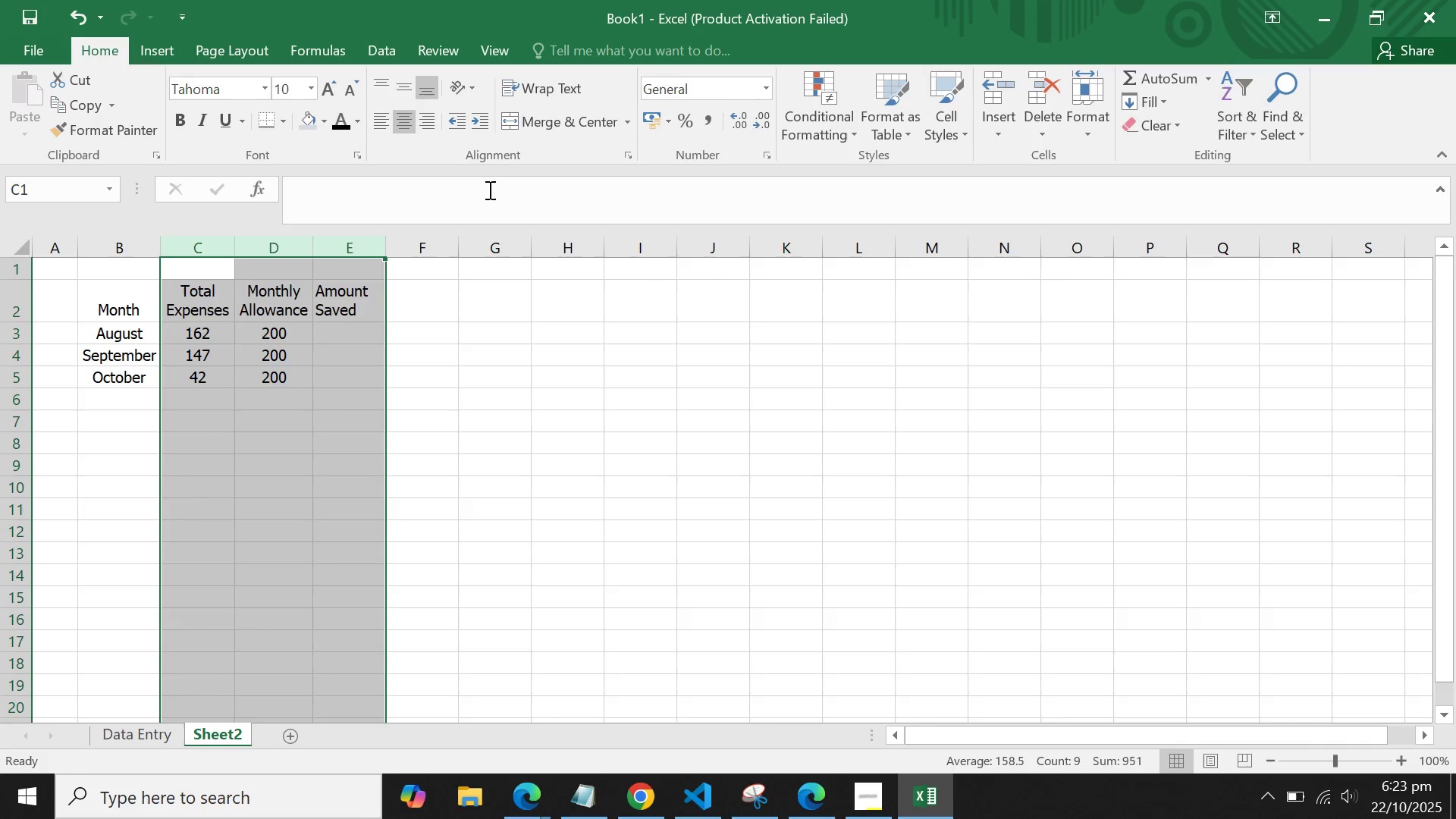 
left_click([395, 78])
 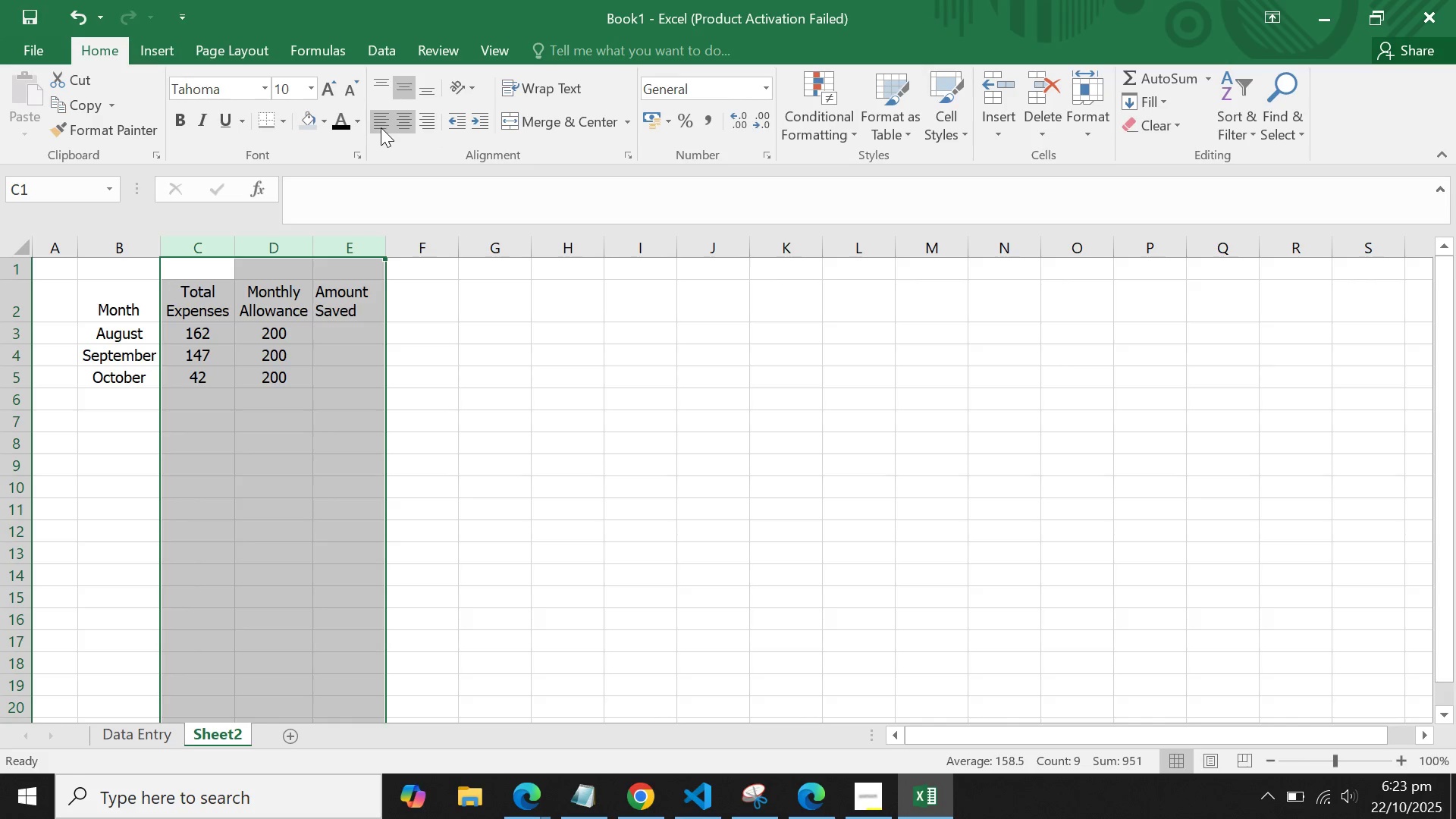 
left_click([384, 126])
 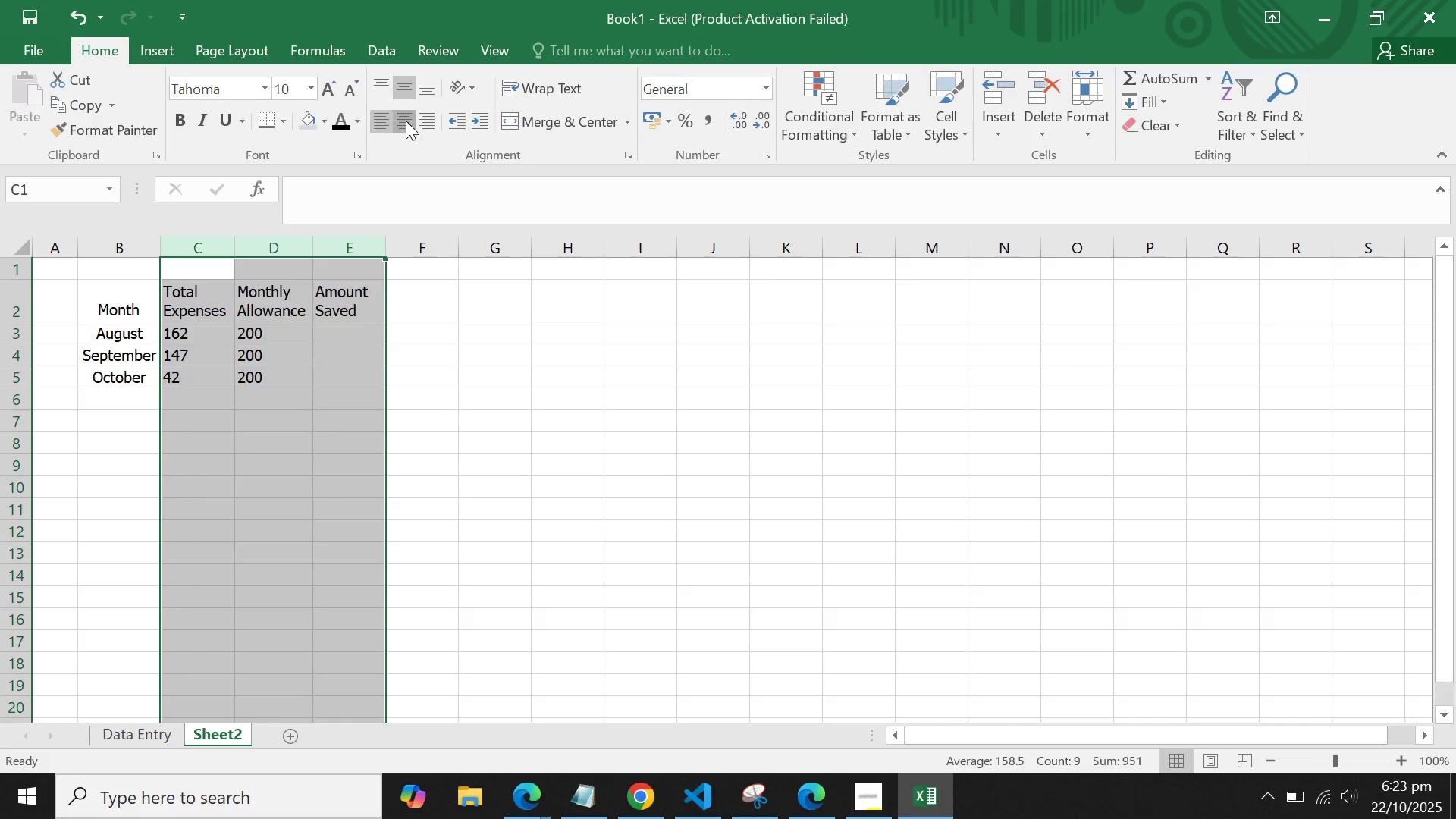 
left_click([406, 121])
 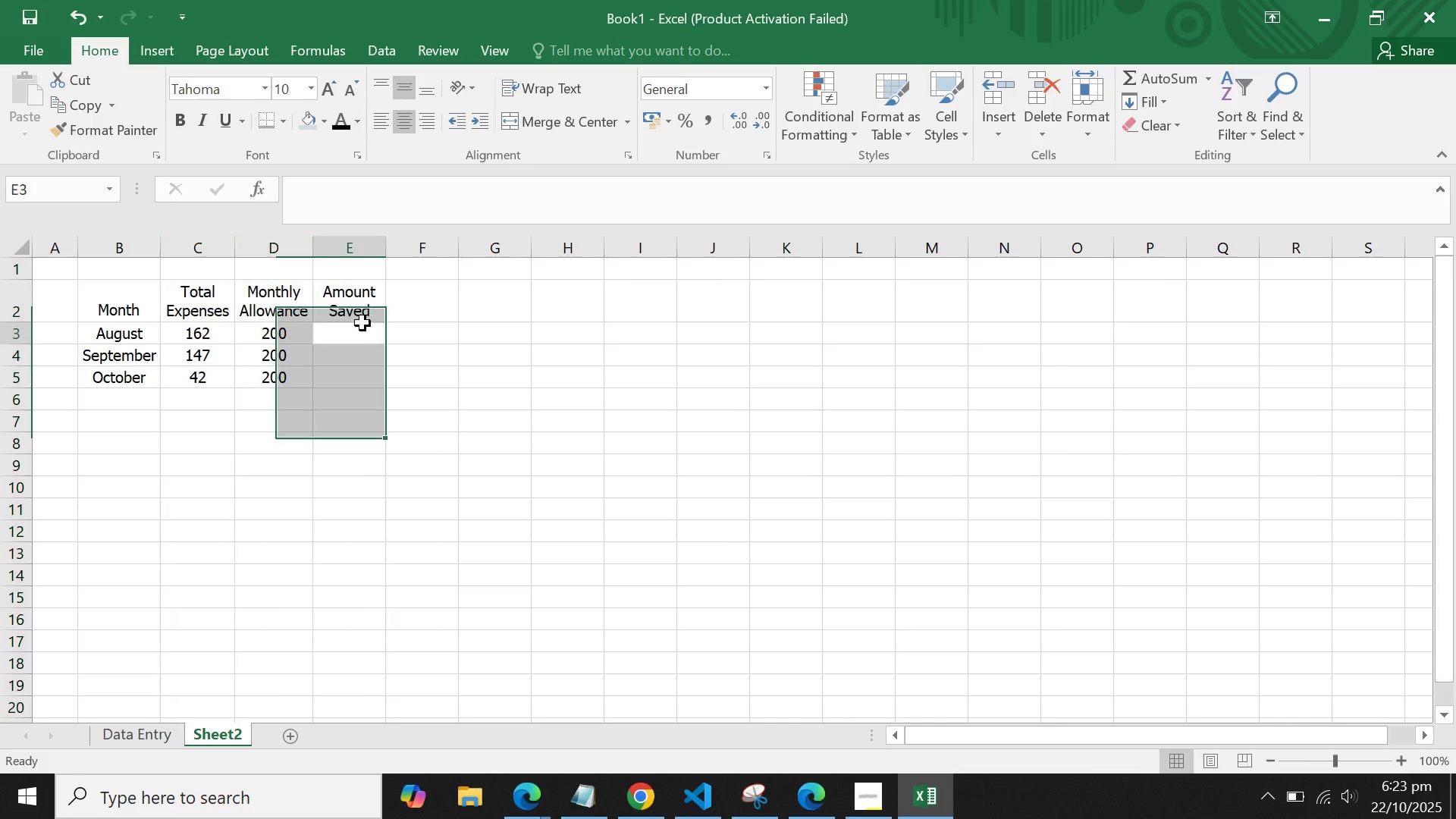 
left_click([362, 323])
 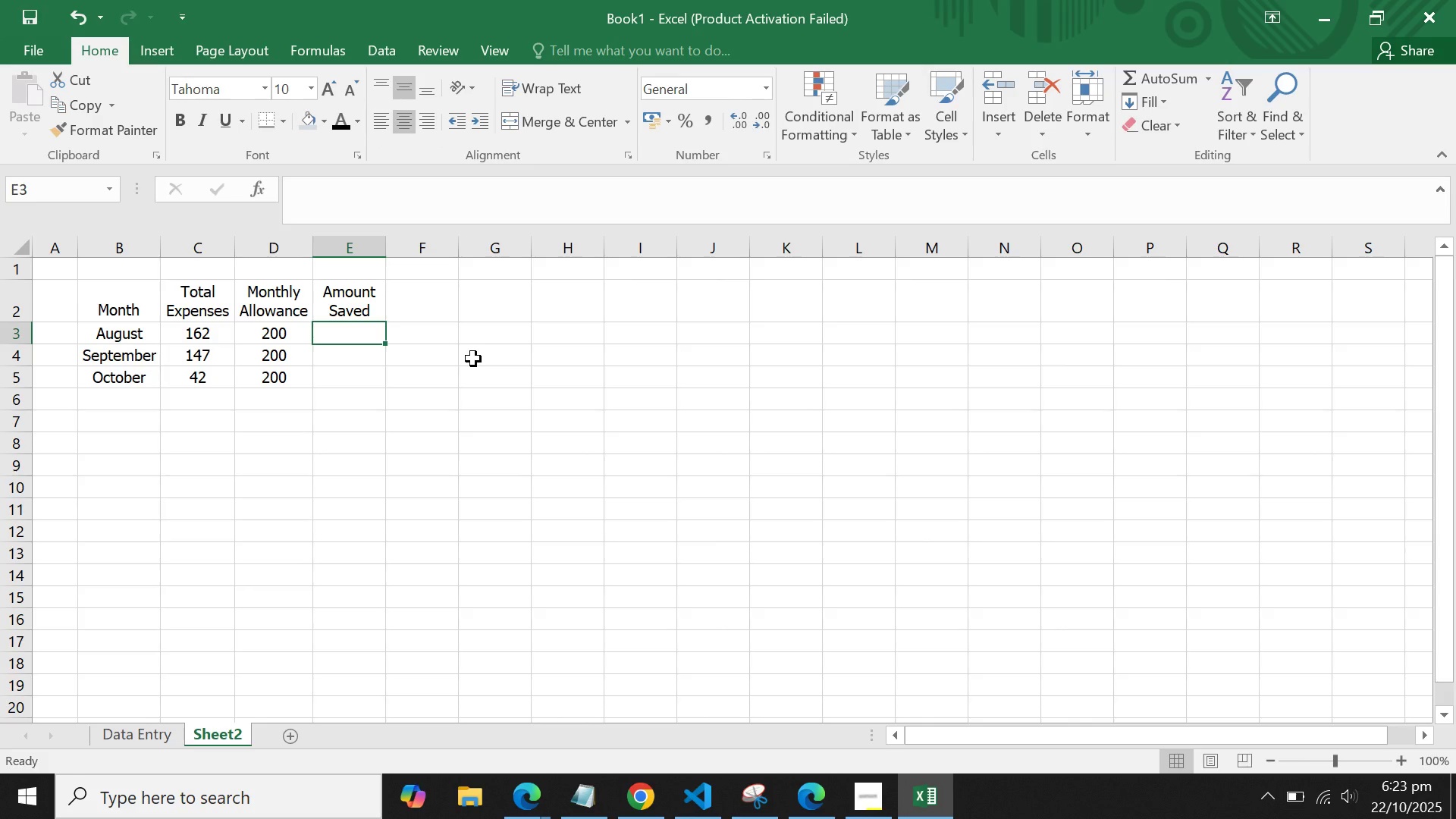 
key(Equal)
 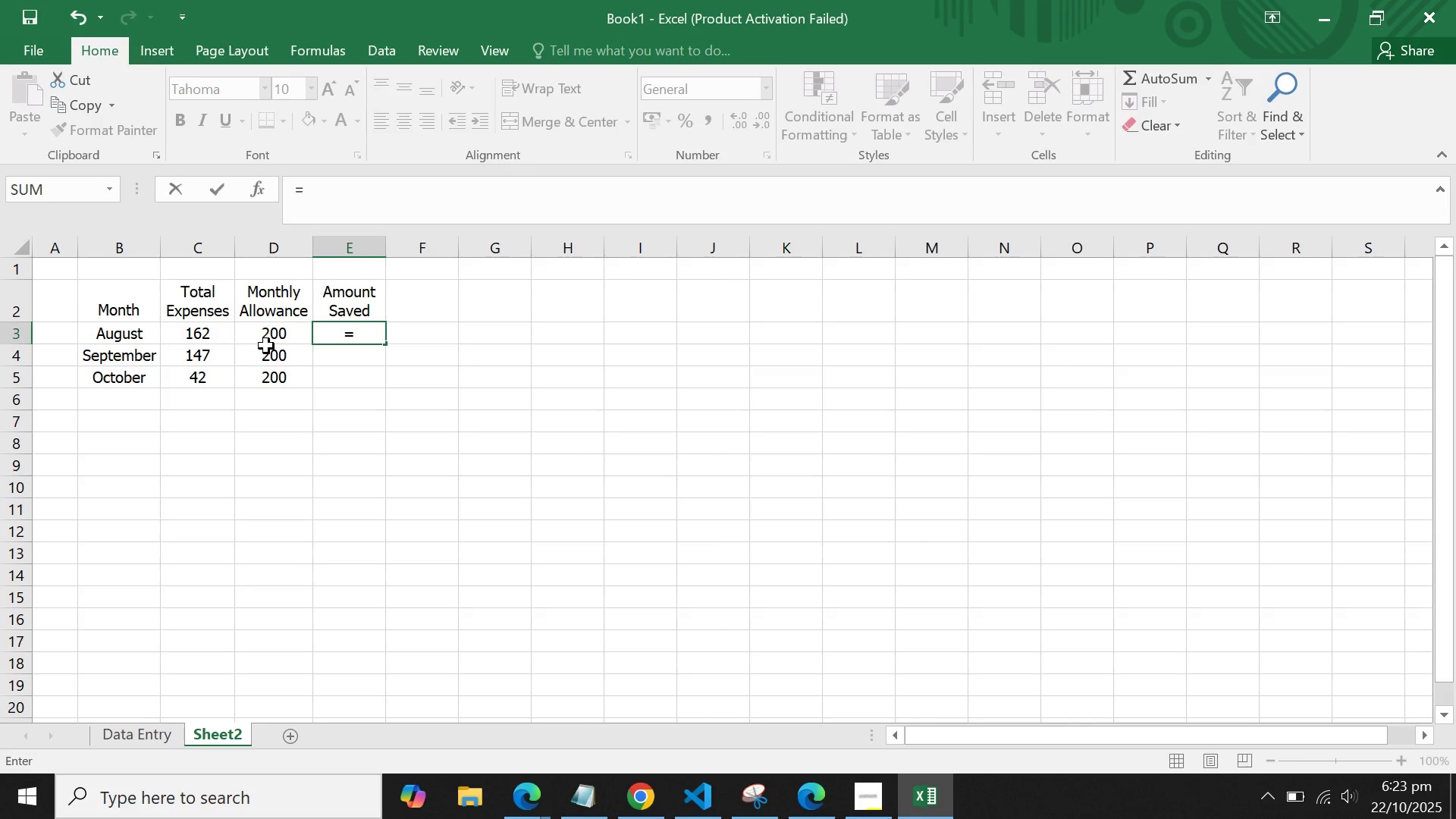 
left_click([268, 340])
 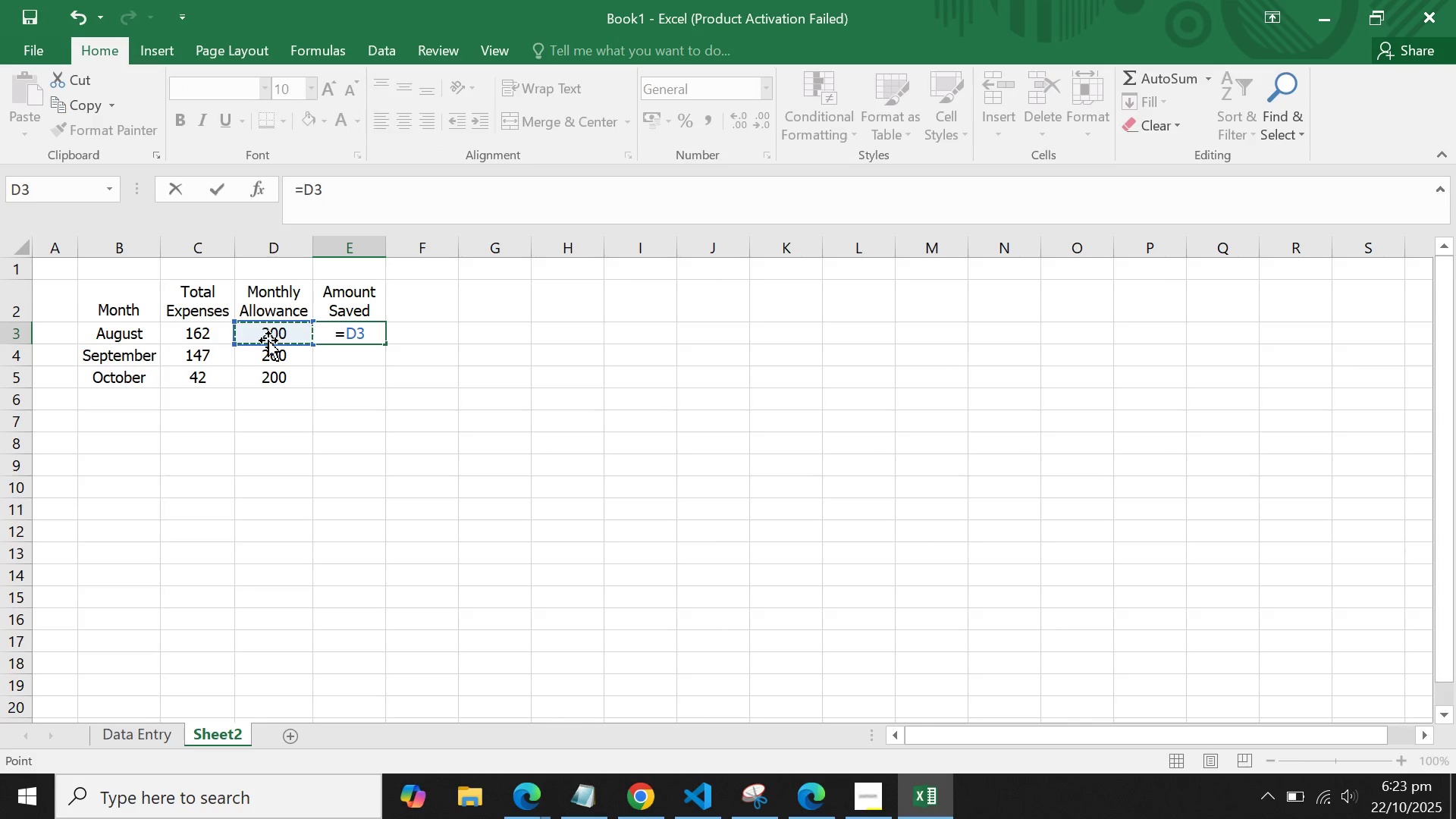 
key(Minus)
 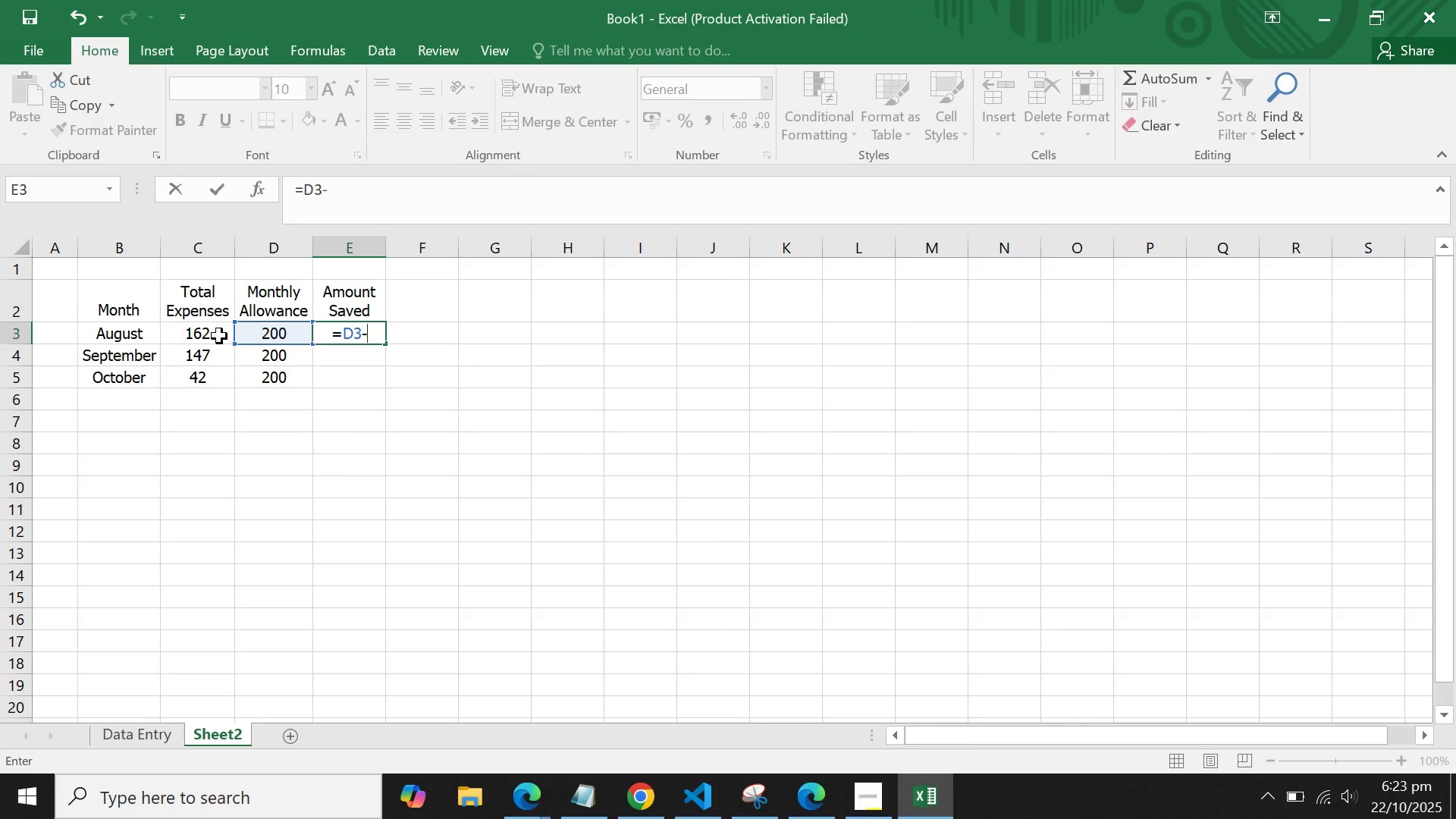 
left_click([219, 336])
 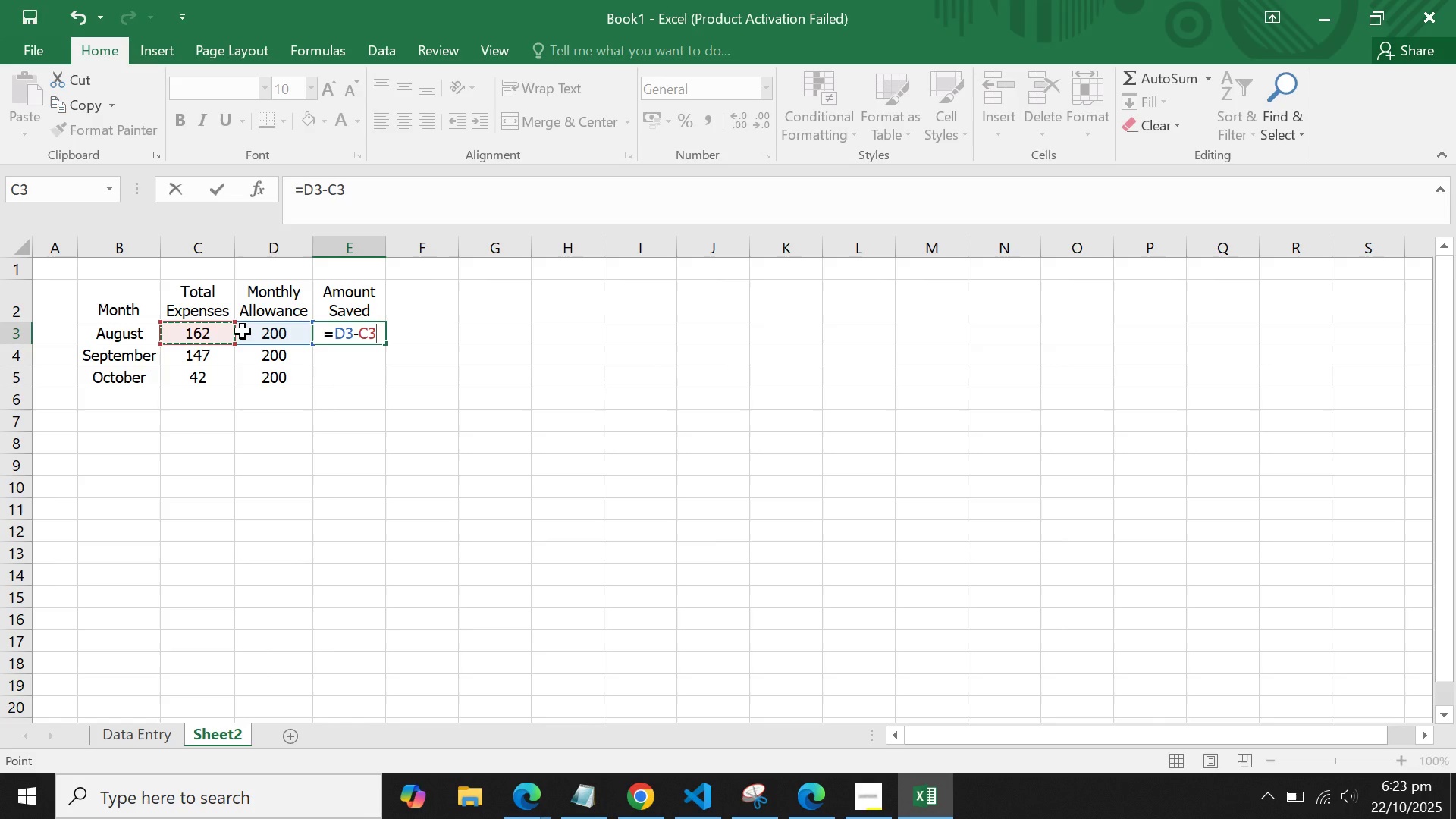 
key(Enter)
 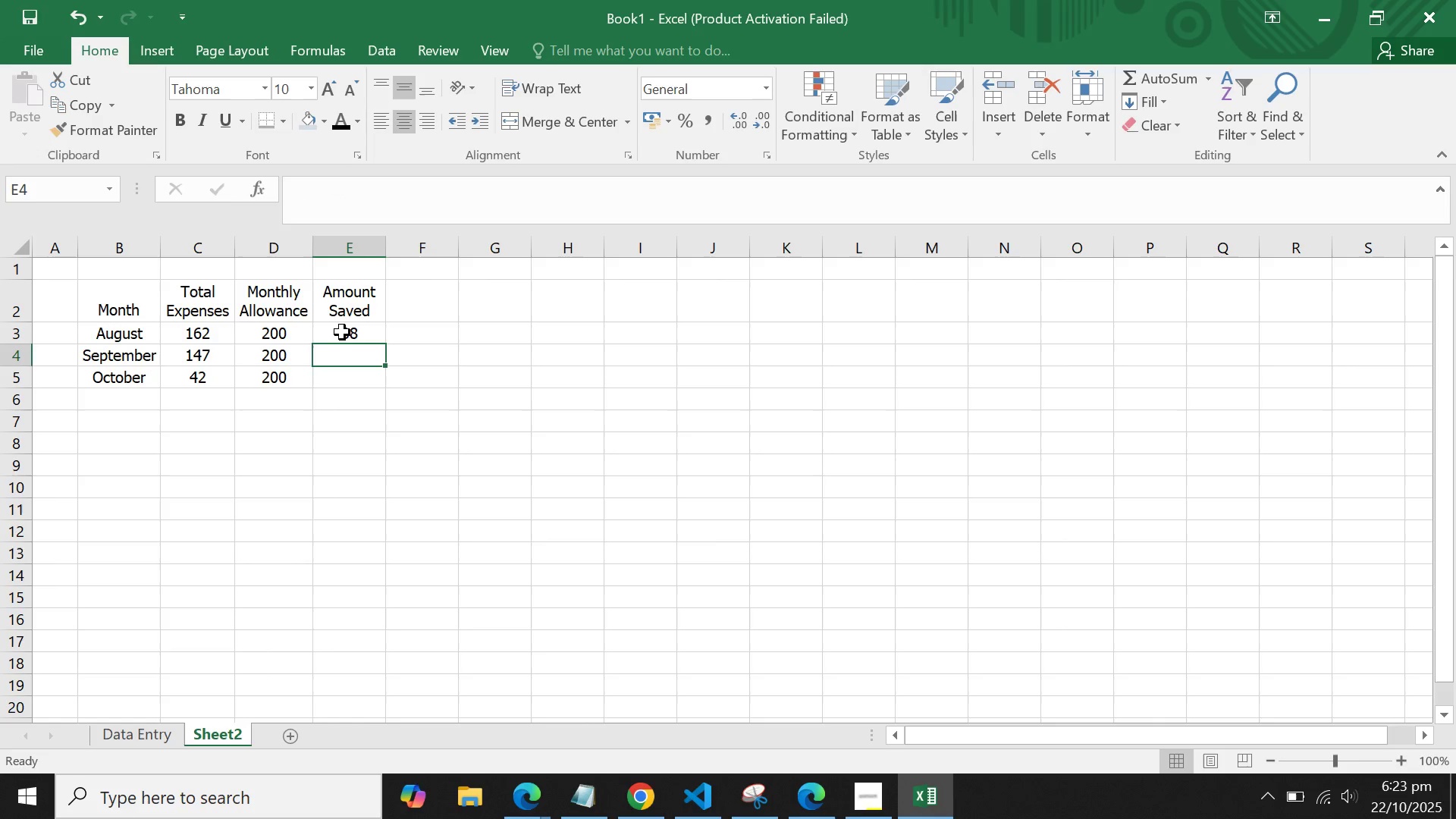 
left_click([342, 332])
 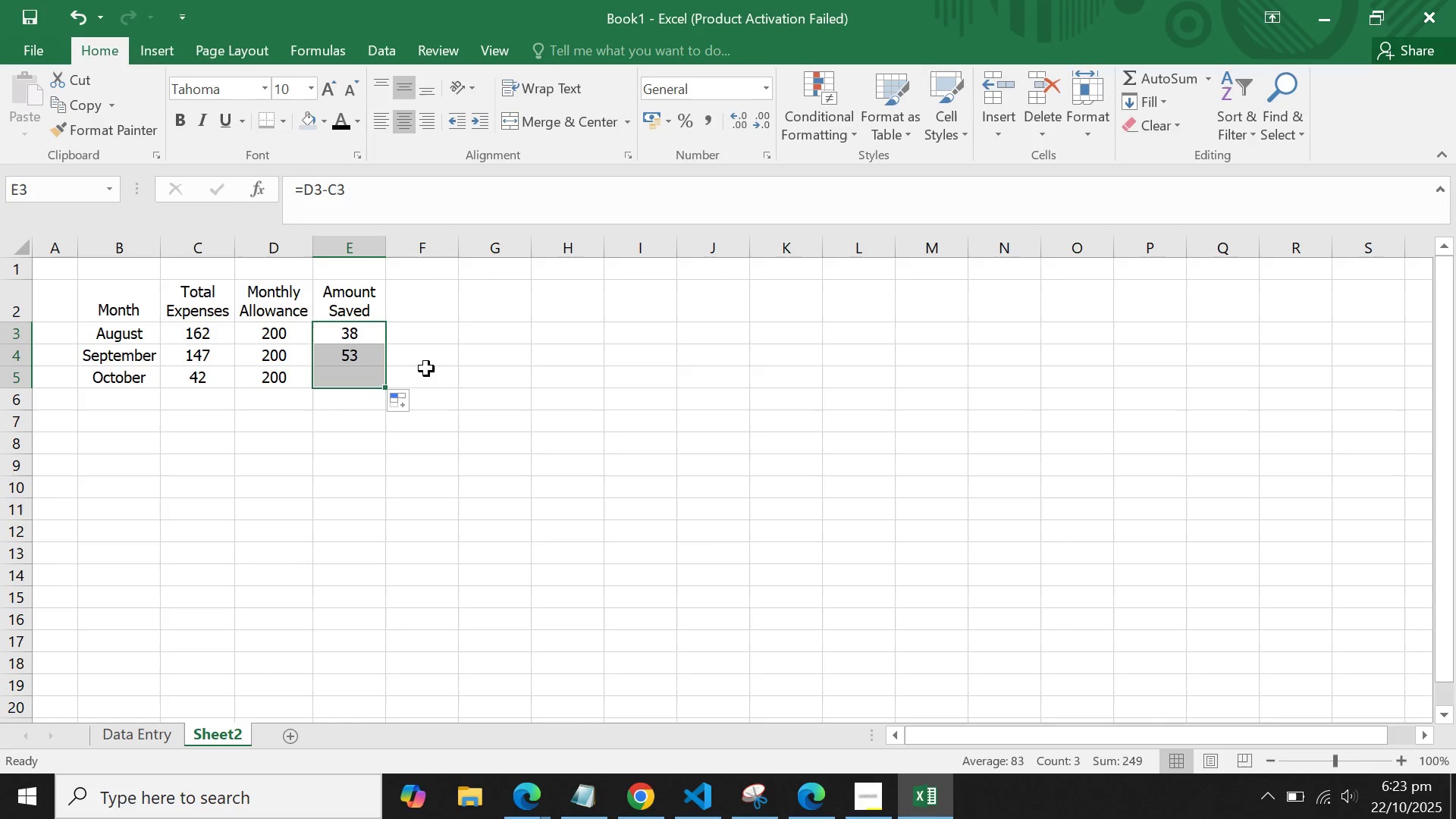 
left_click([544, 364])
 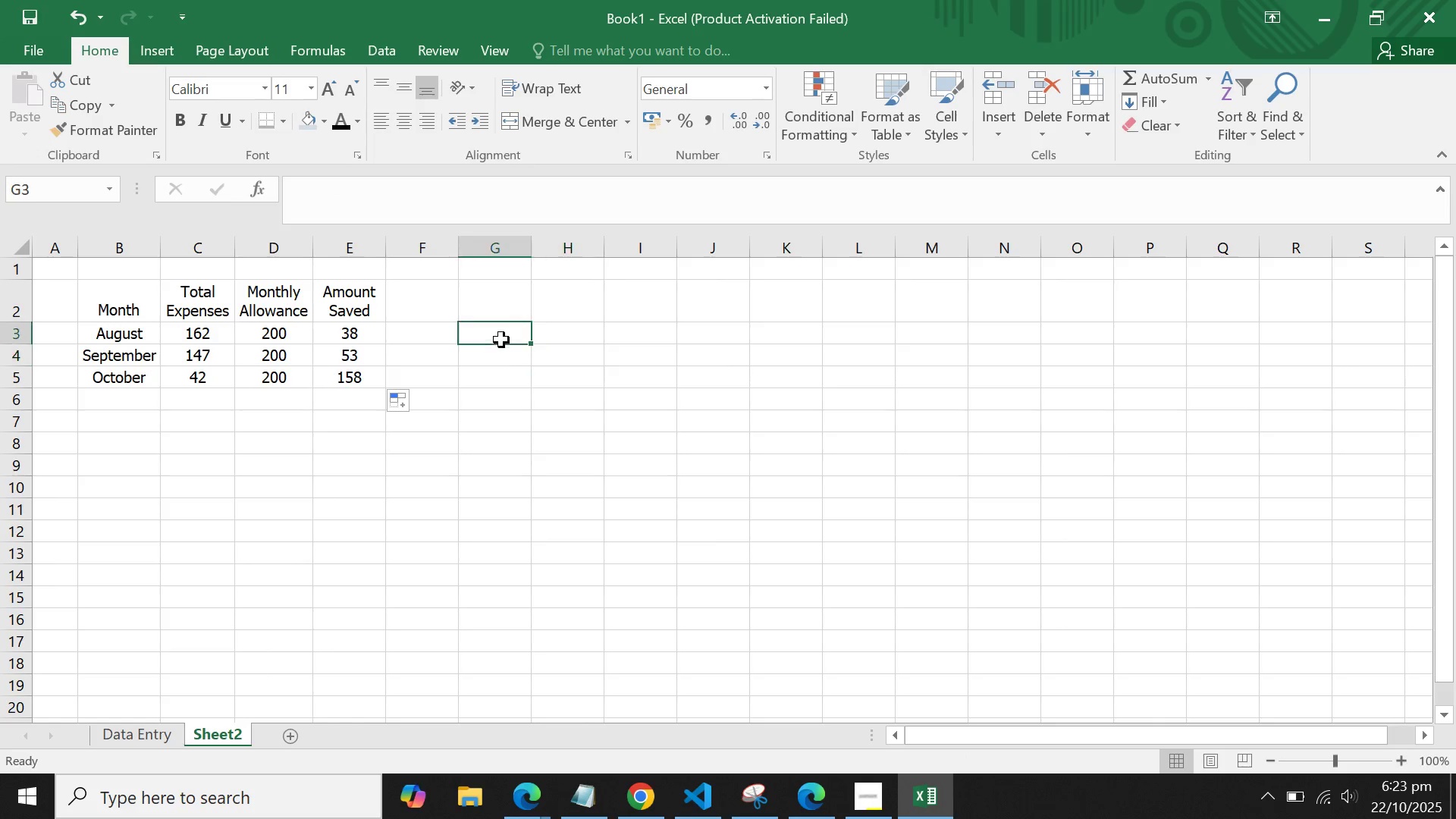 
double_click([429, 274])
 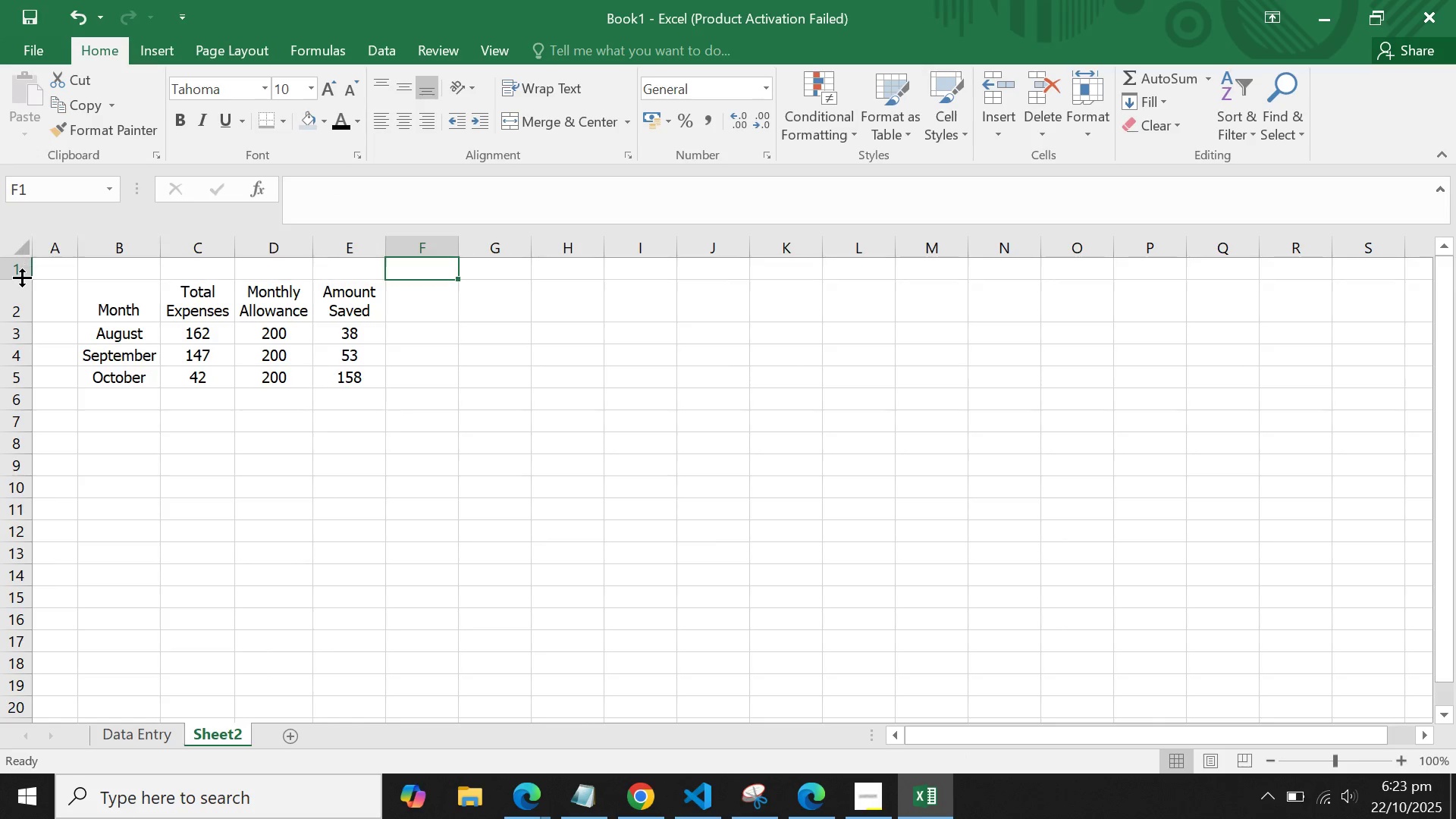 
double_click([22, 278])
 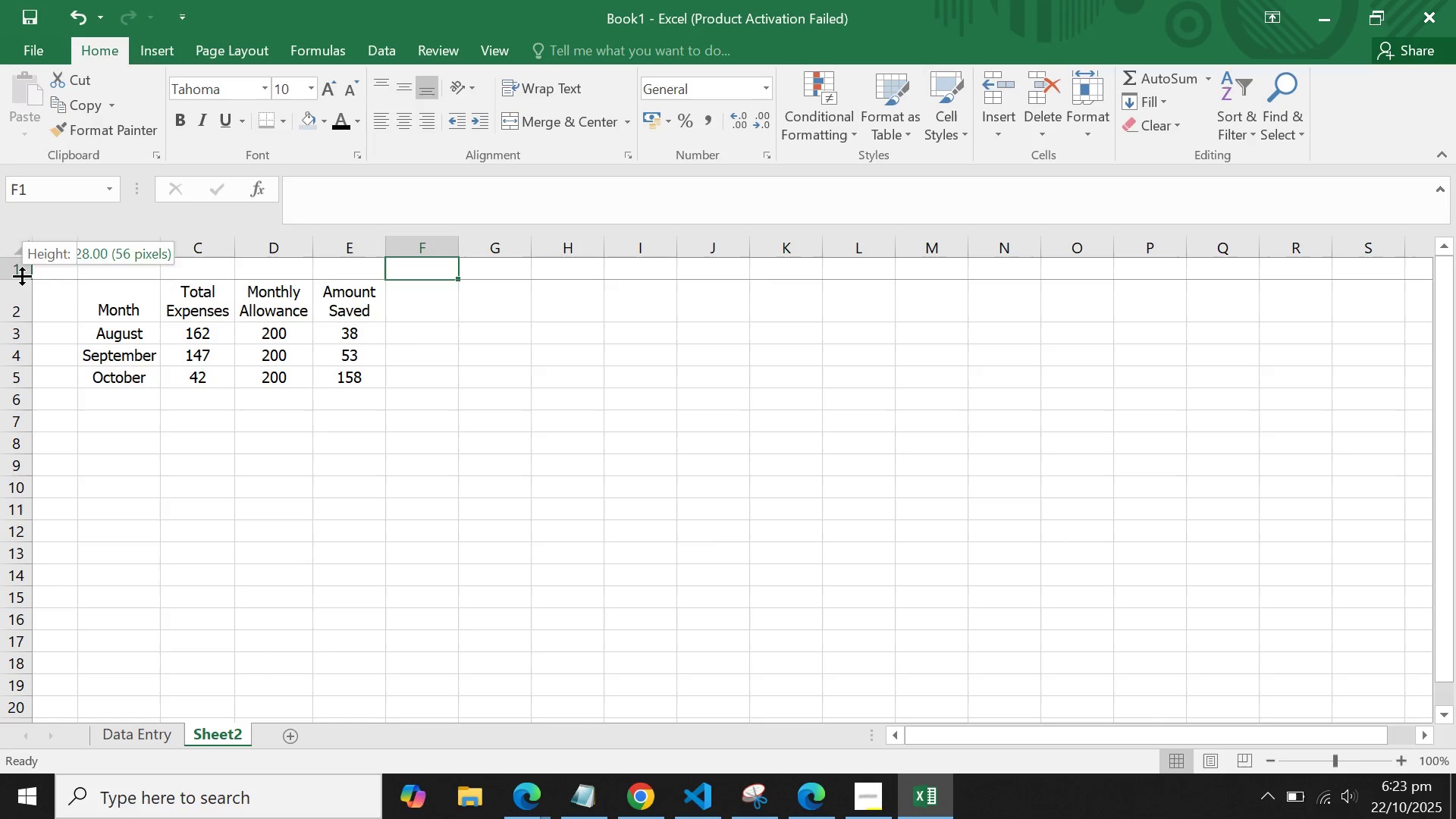 
triple_click([22, 276])
 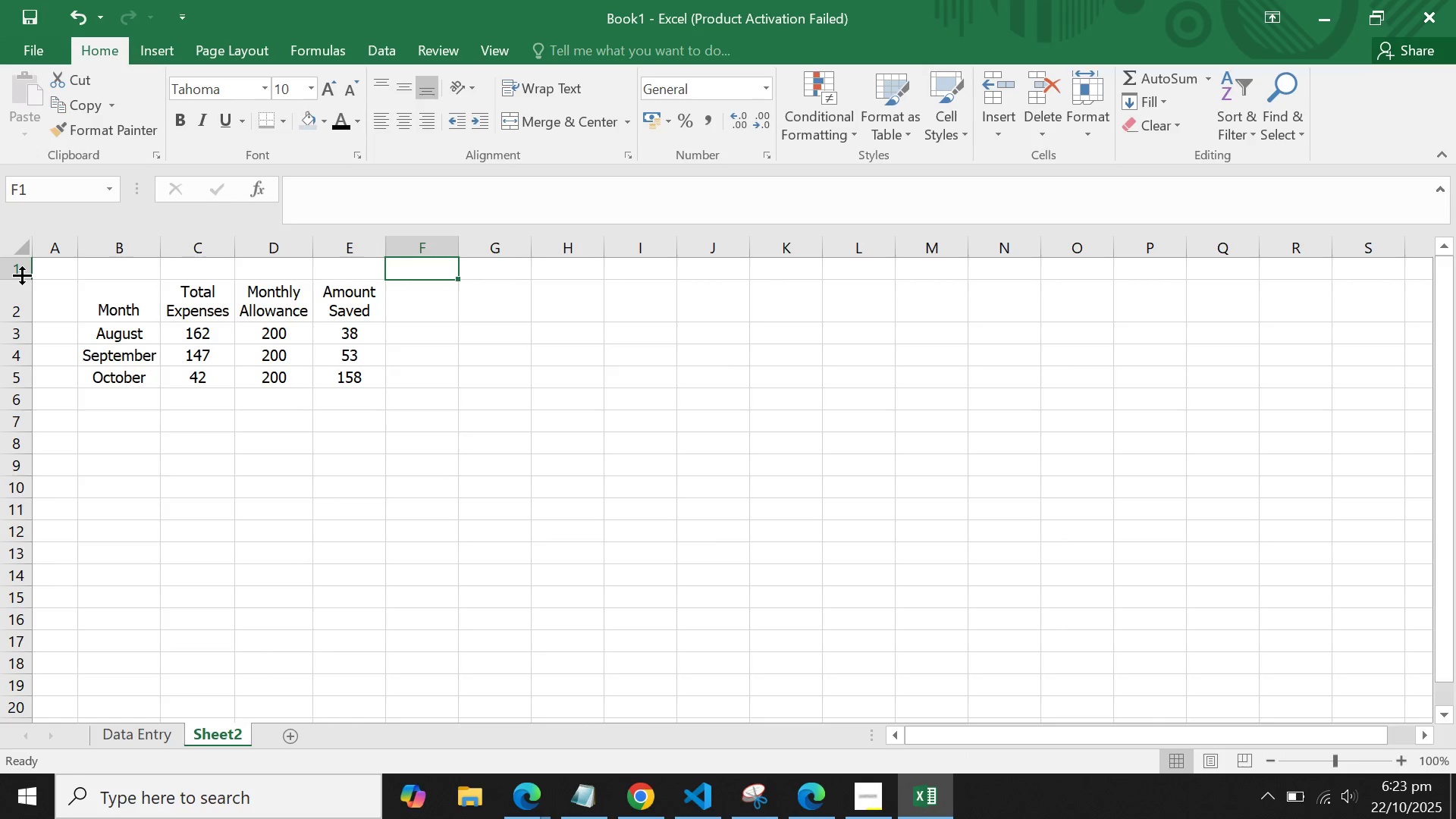 
triple_click([22, 275])
 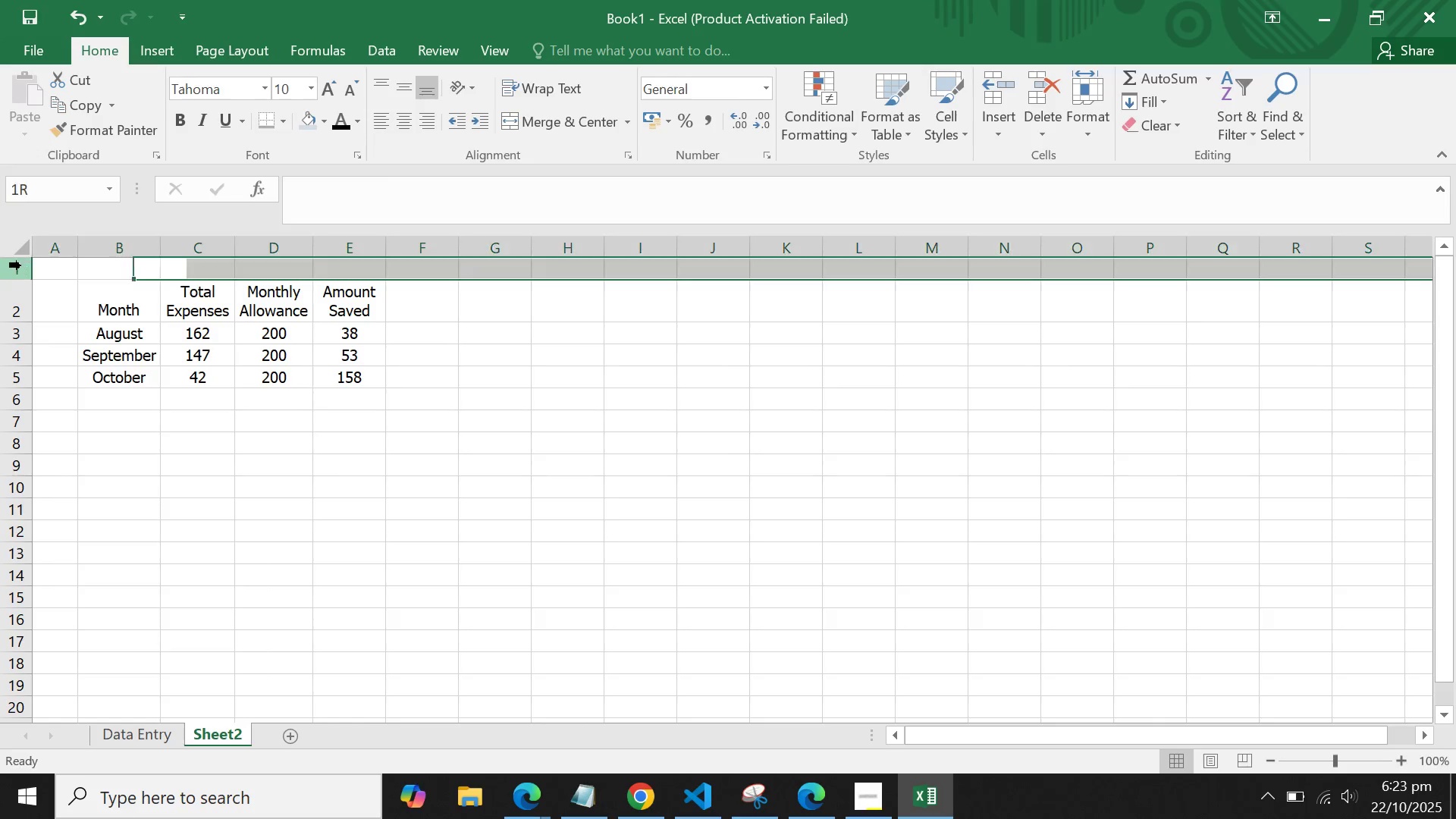 
left_click([21, 265])
 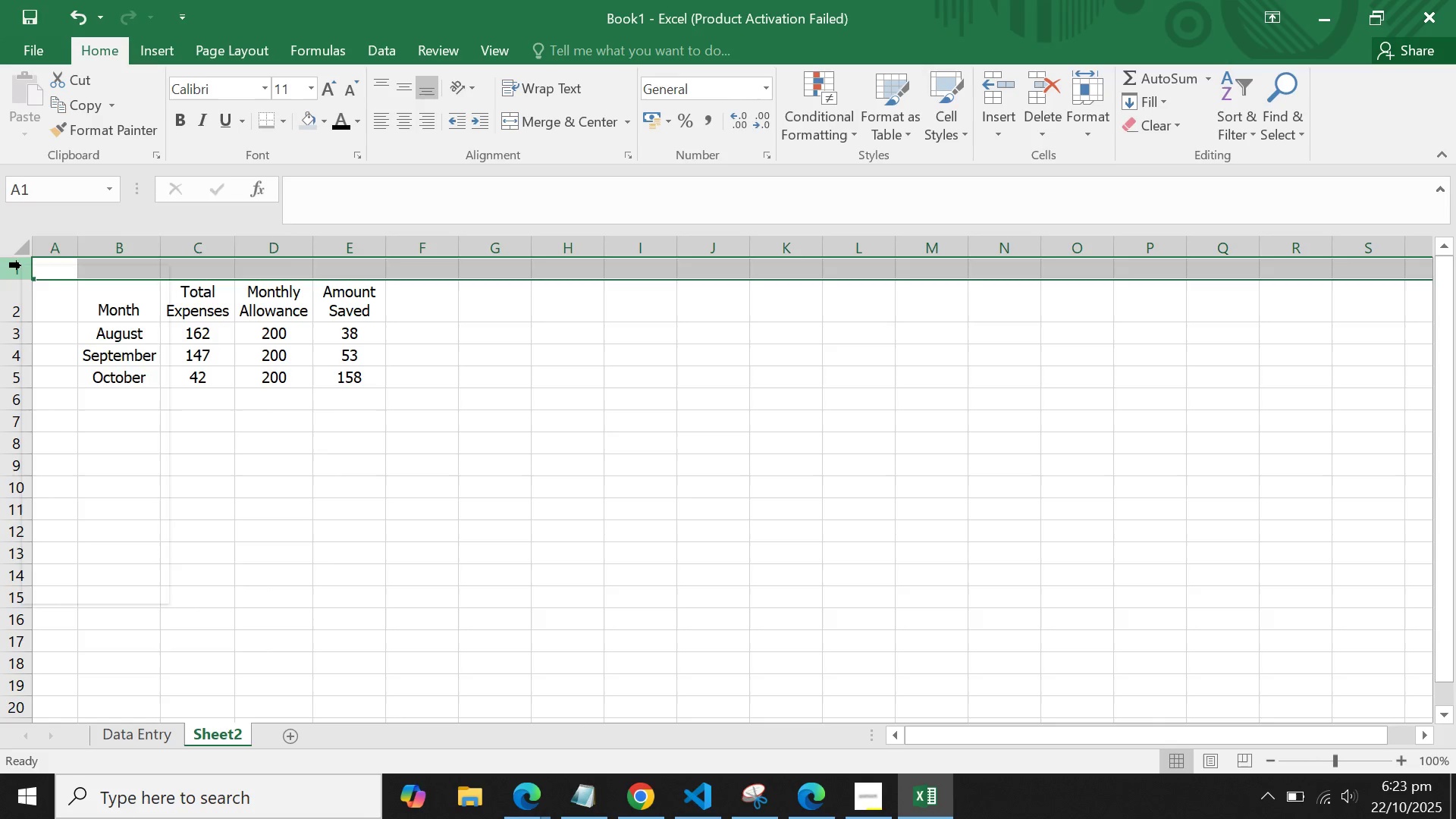 
right_click([21, 265])
 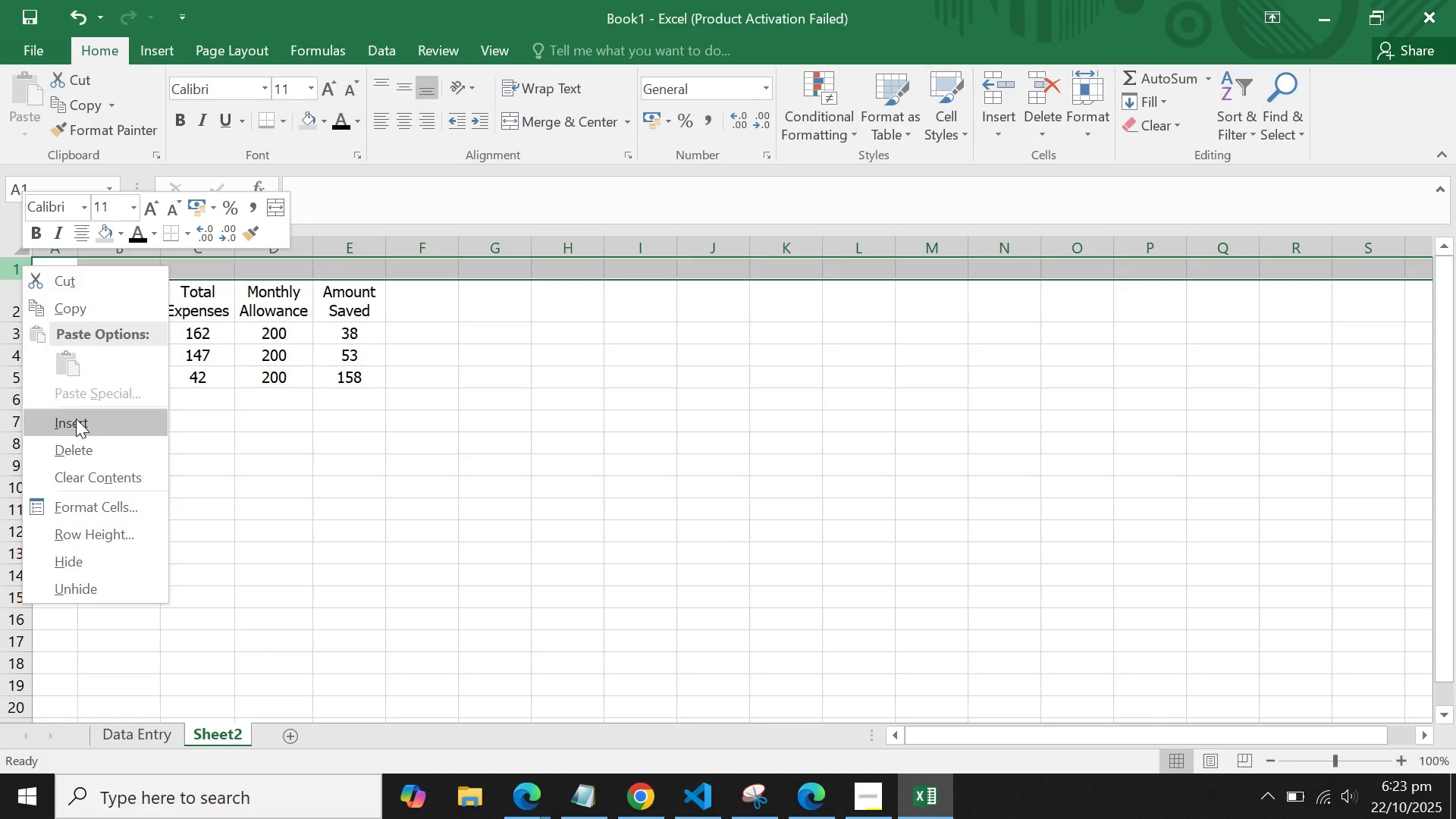 
left_click([76, 420])
 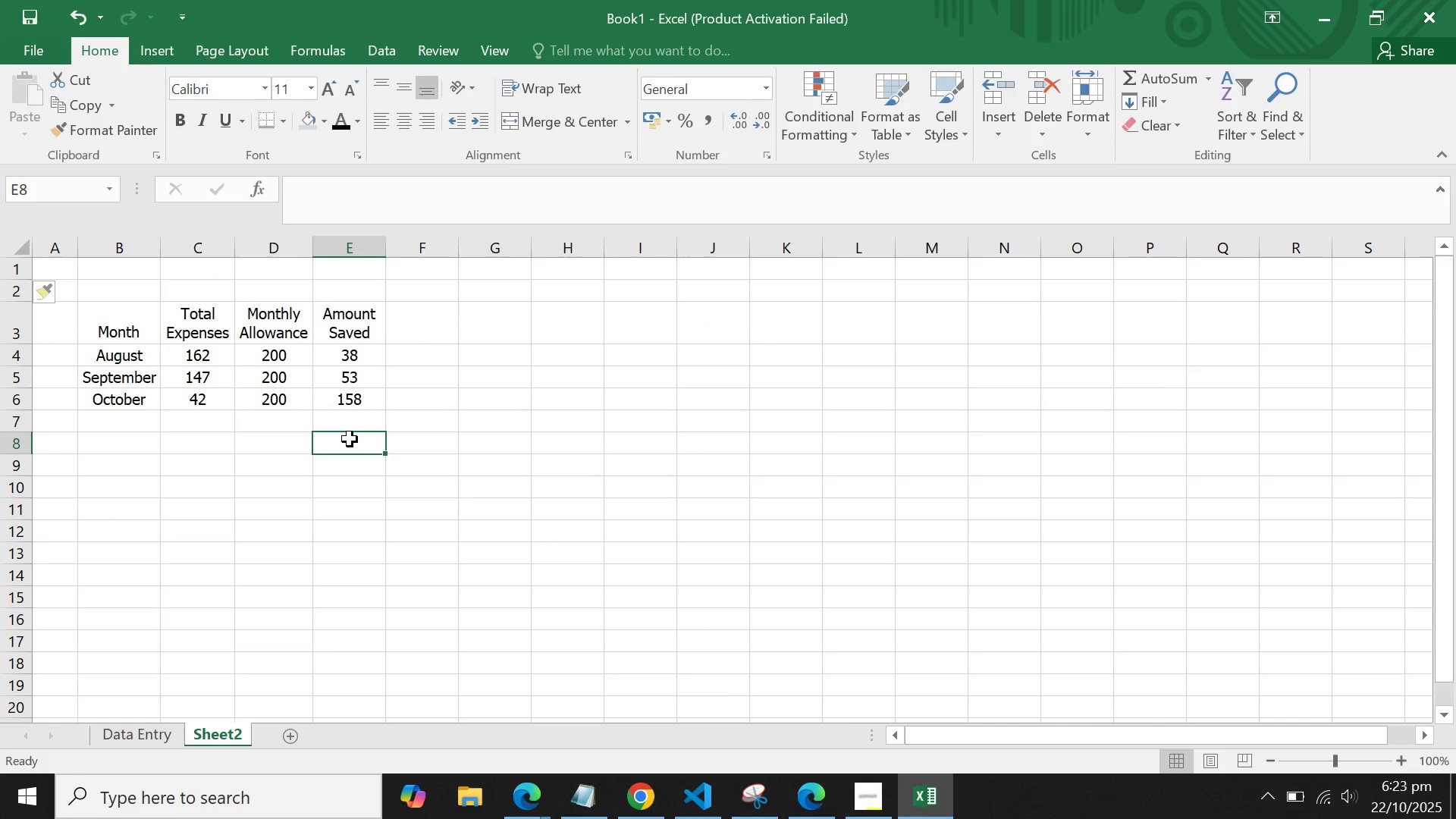 
triple_click([350, 439])
 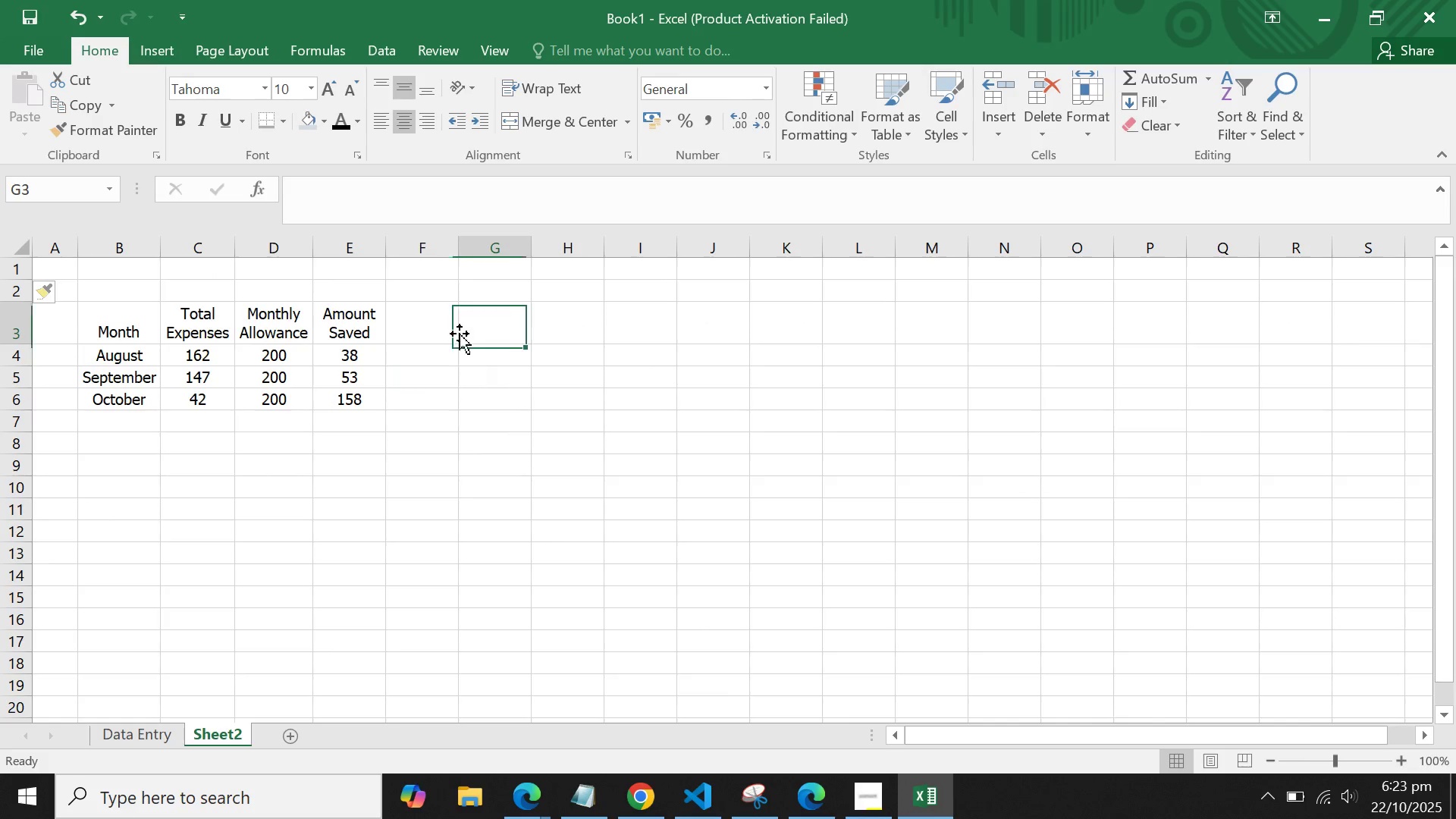 
triple_click([460, 334])
 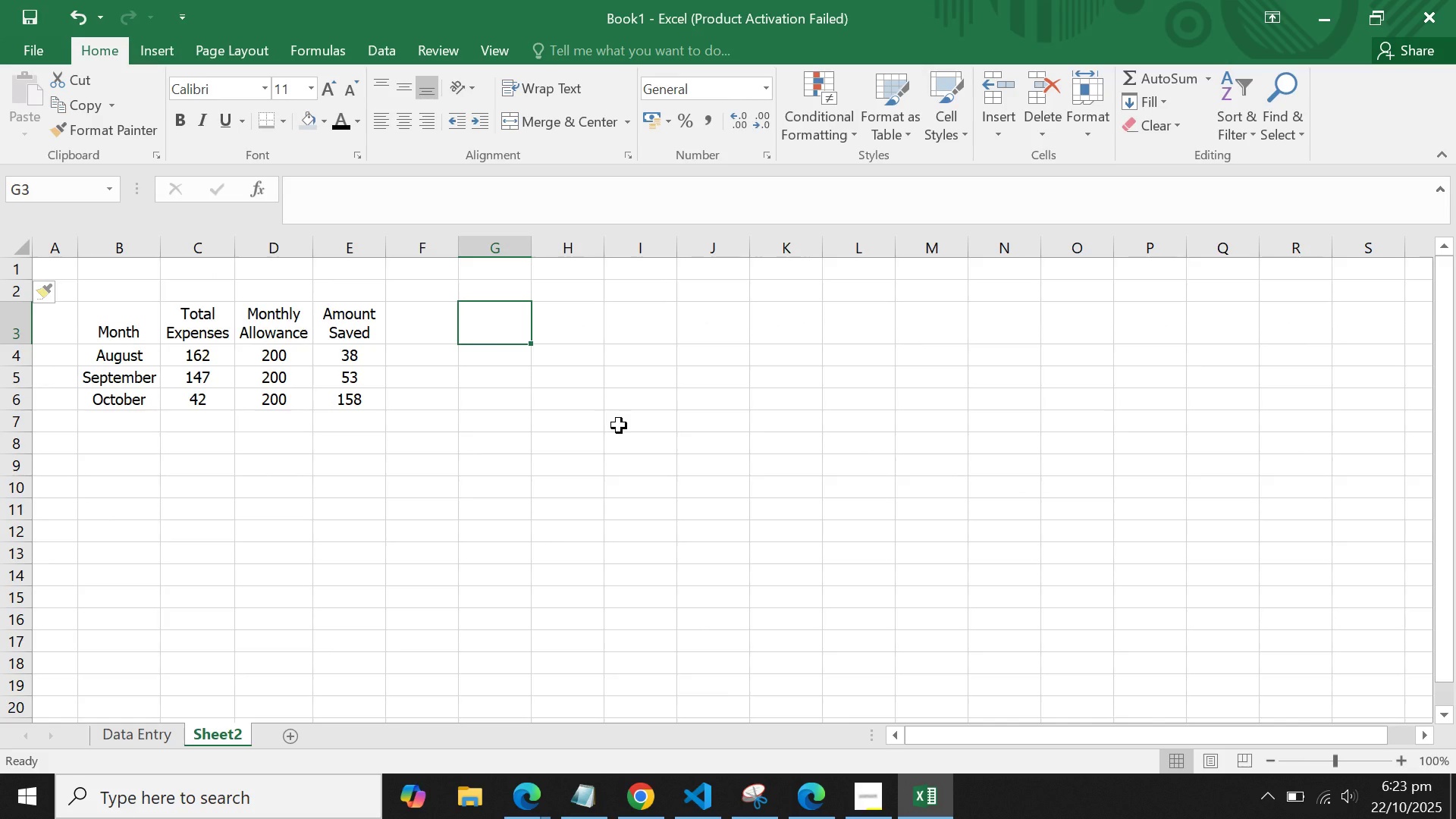 
wait(10.57)
 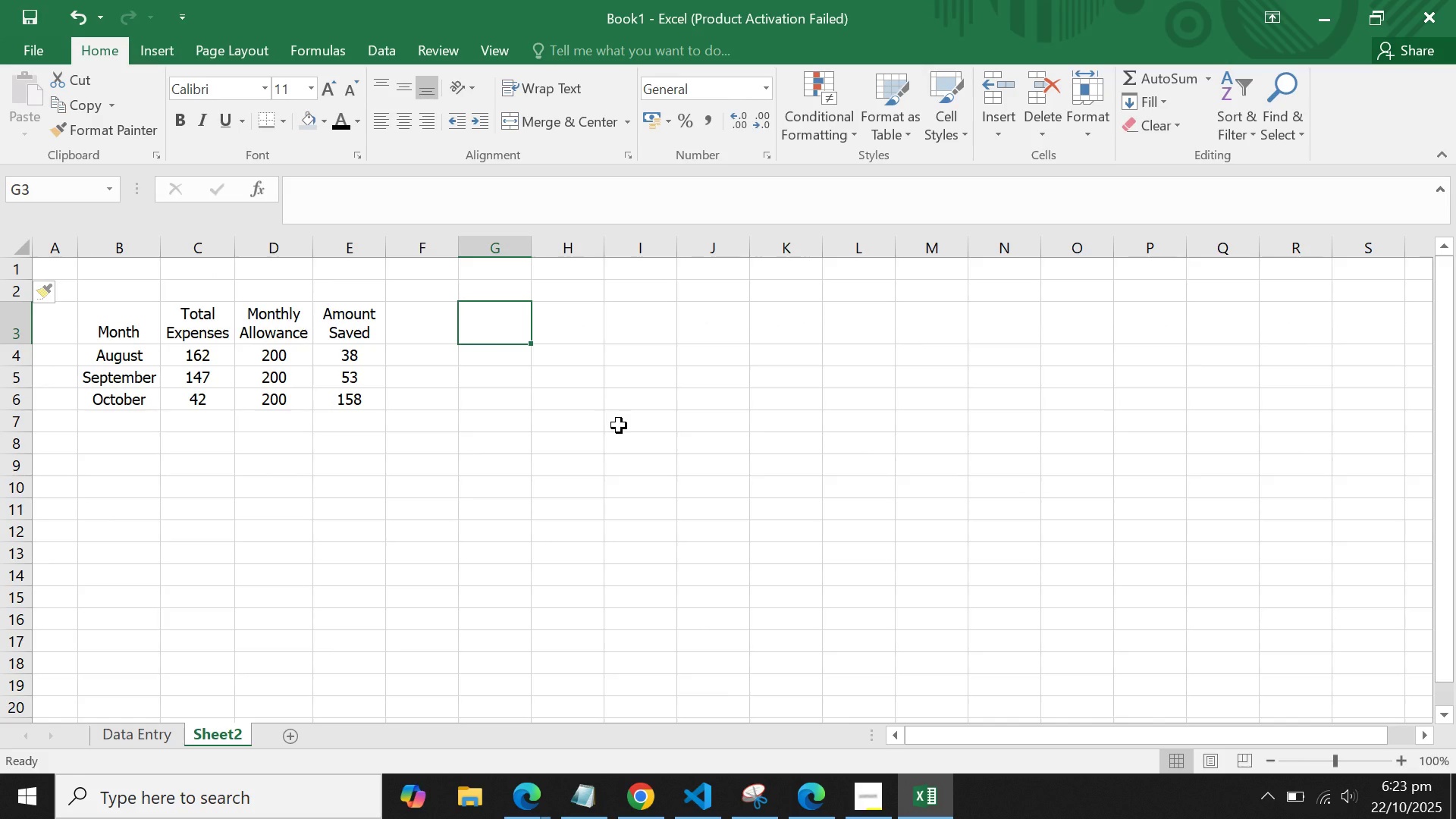 
left_click([156, 744])
 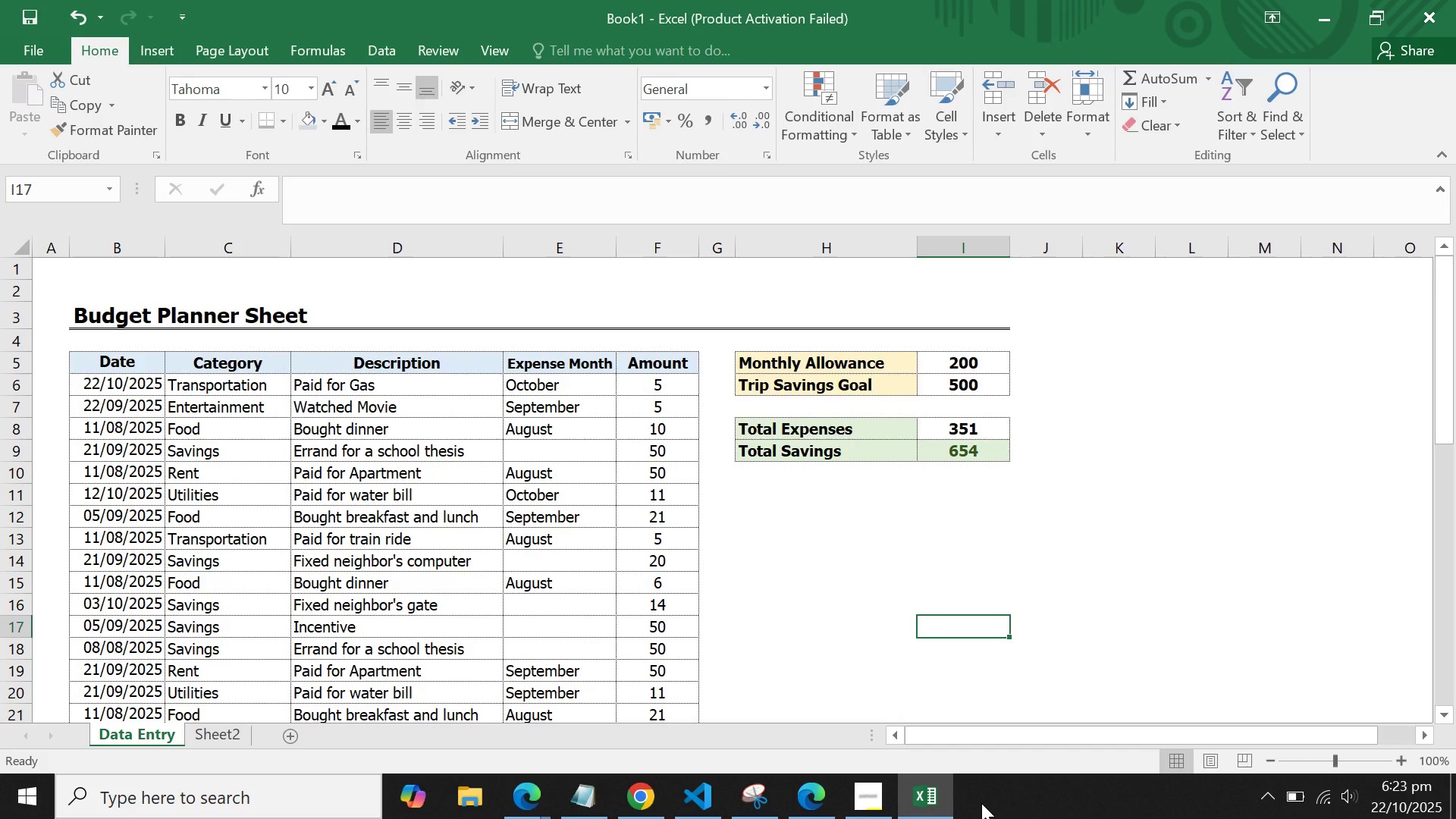 
wait(15.8)
 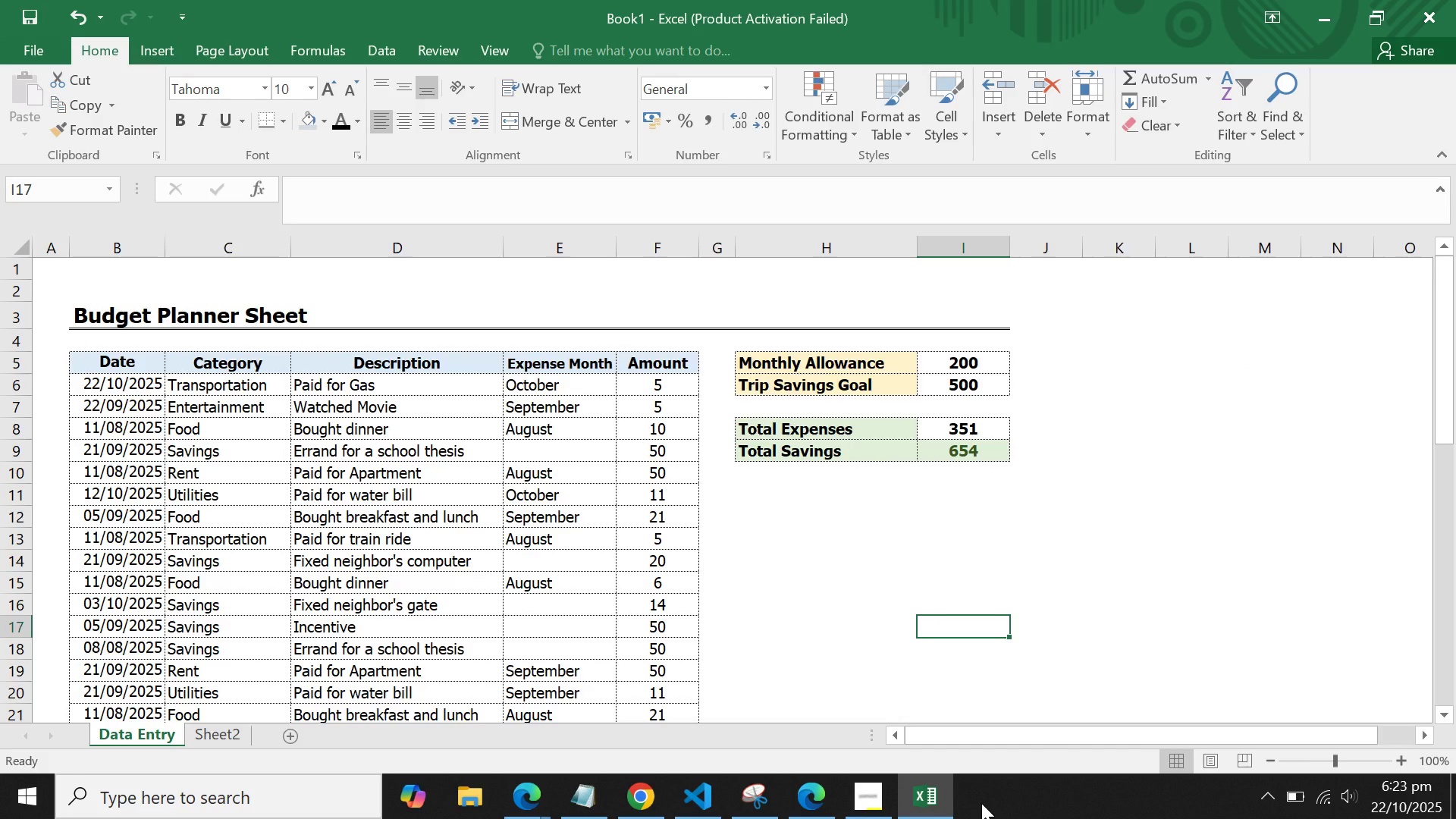 
left_click([210, 741])
 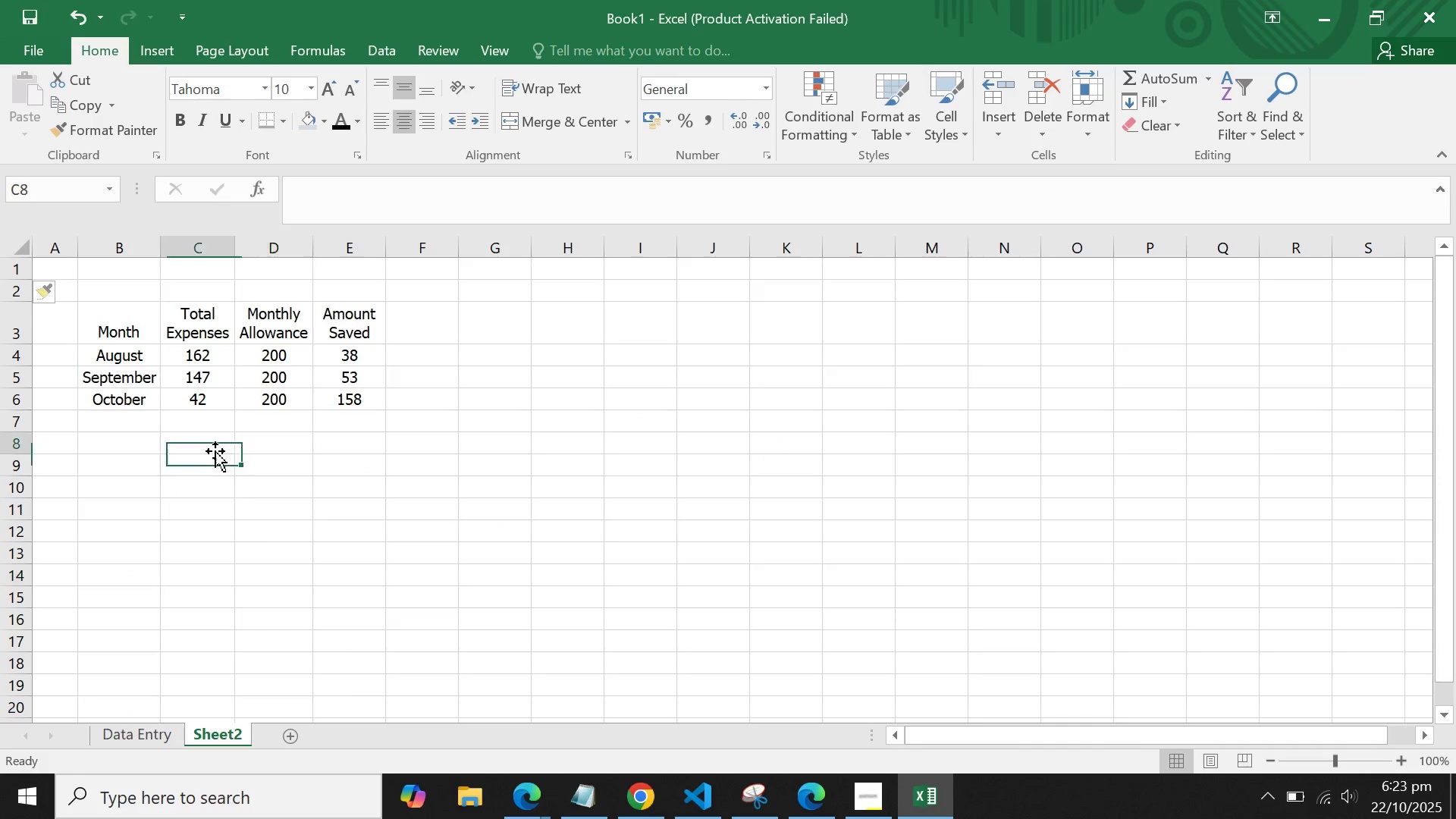 
triple_click([216, 451])
 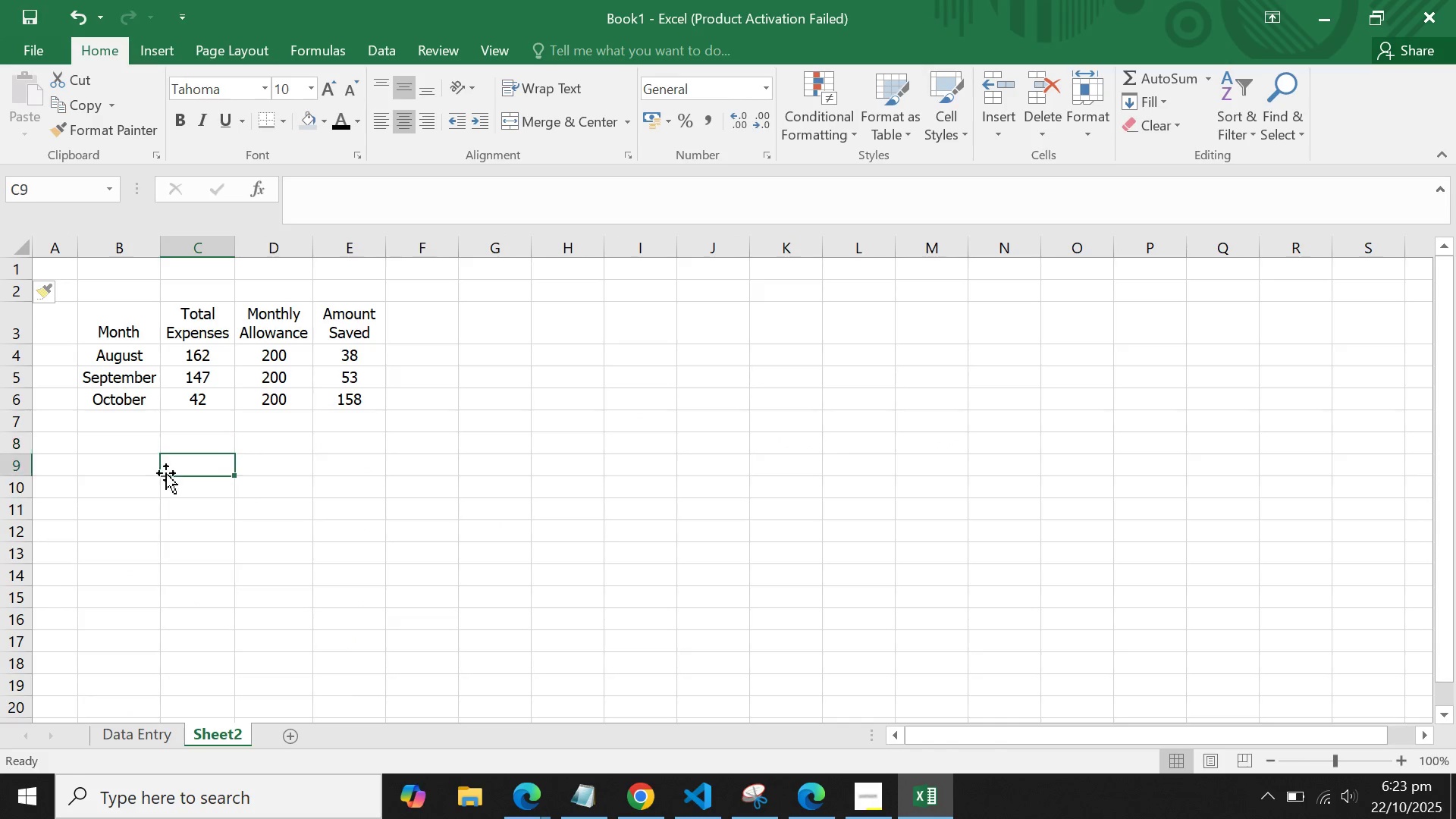 
triple_click([171, 474])
 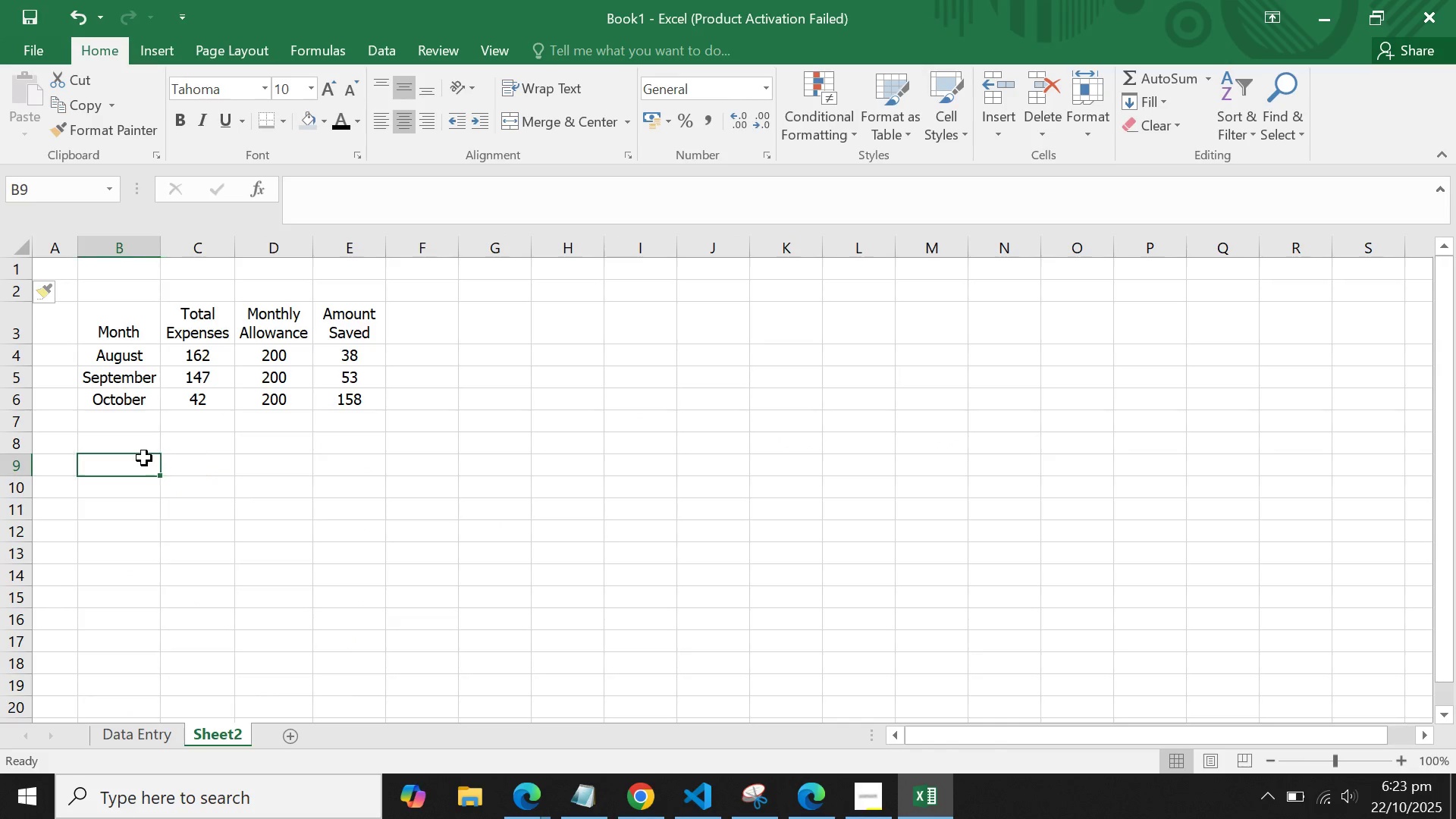 
triple_click([144, 458])
 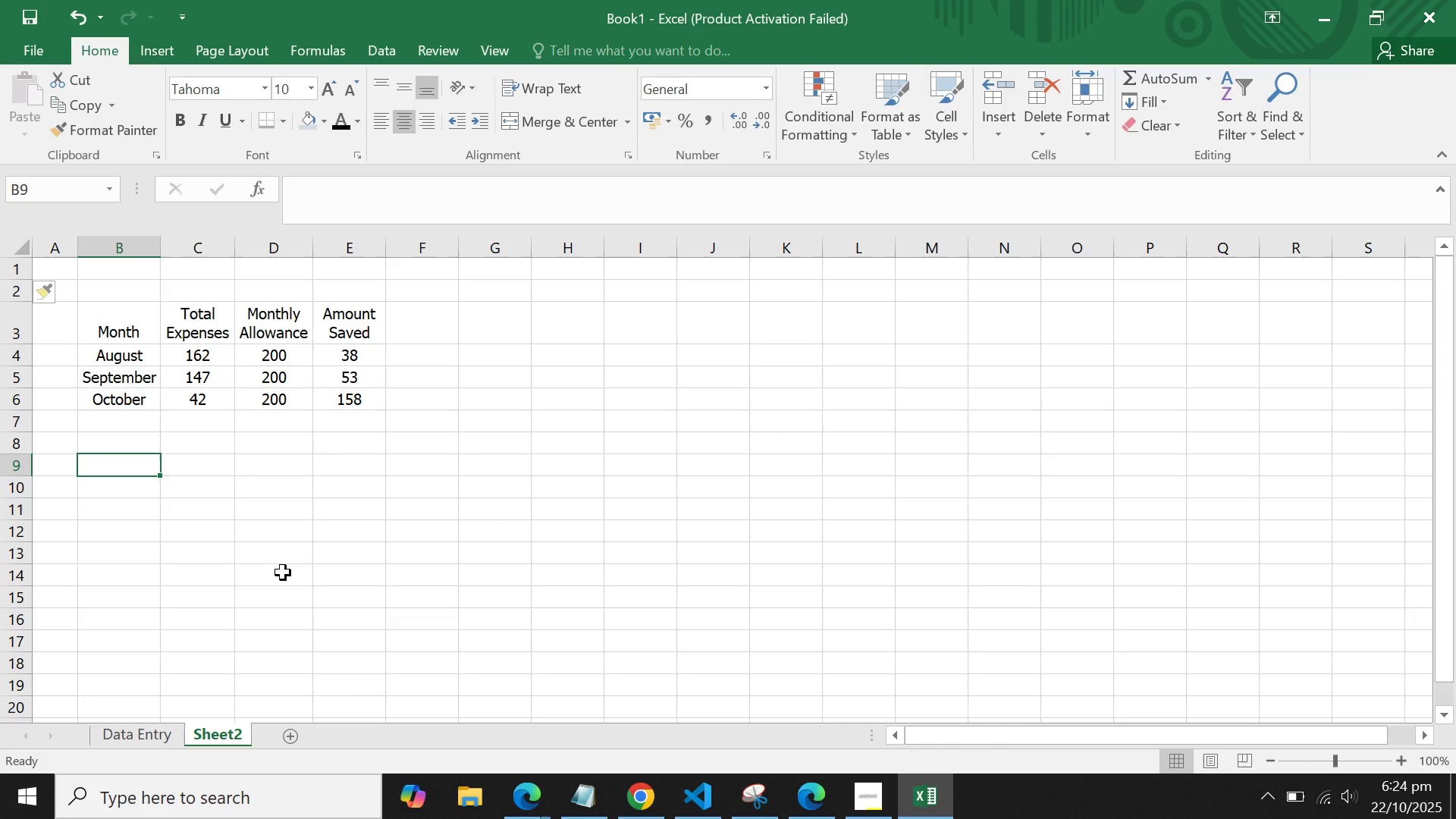 
wait(10.38)
 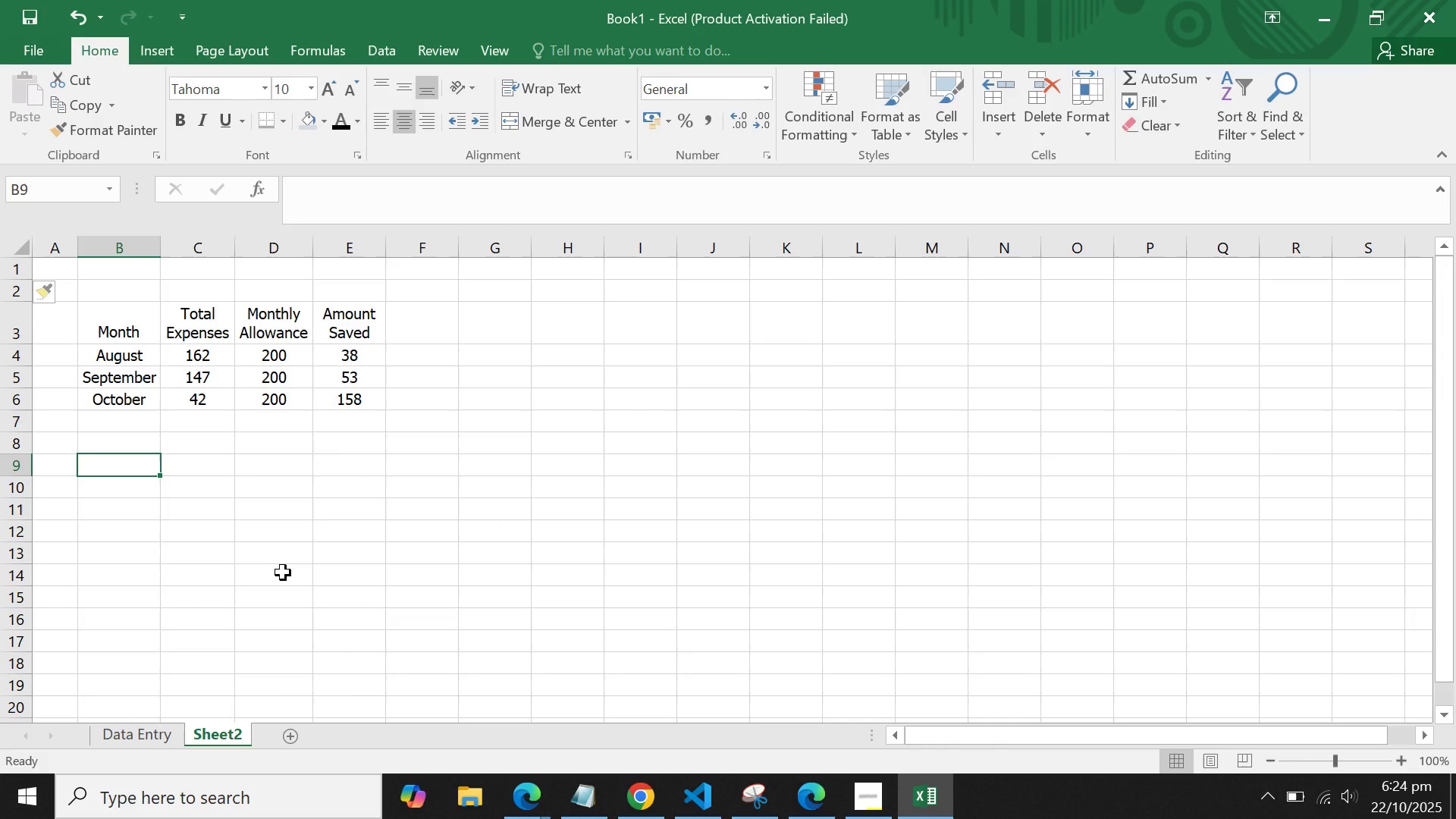 
double_click([238, 626])
 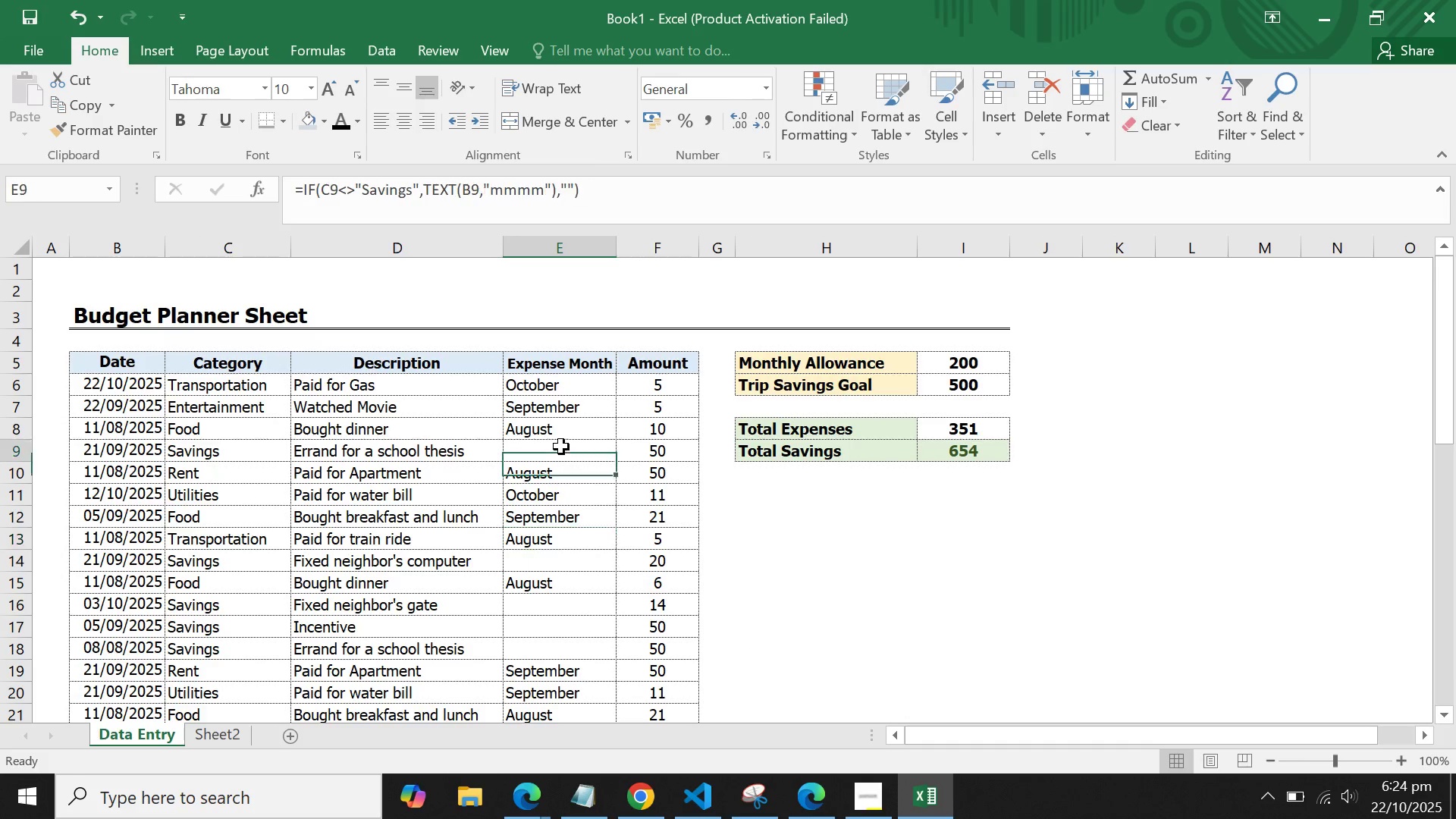 
triple_click([561, 447])
 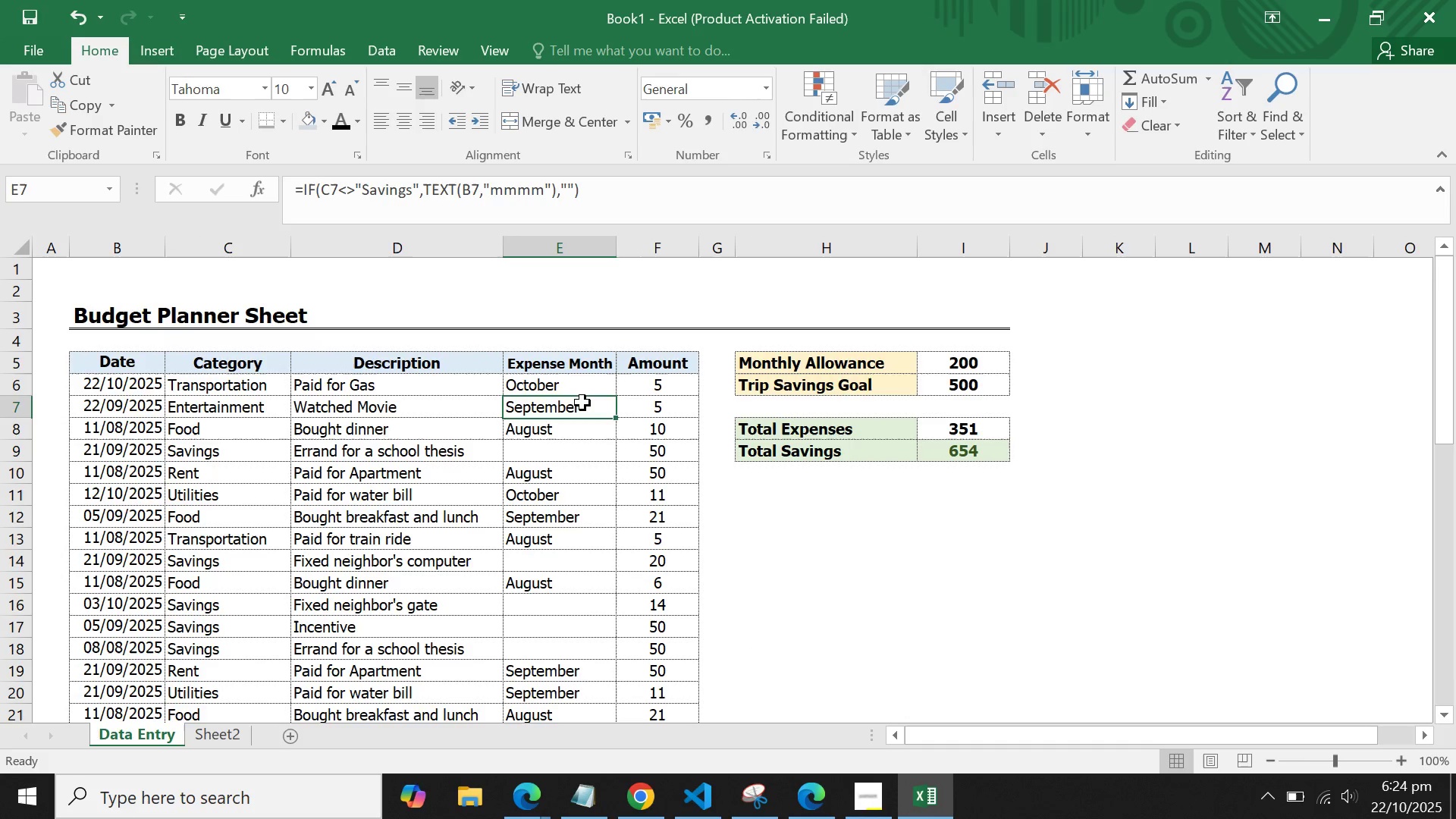 
triple_click([580, 410])
 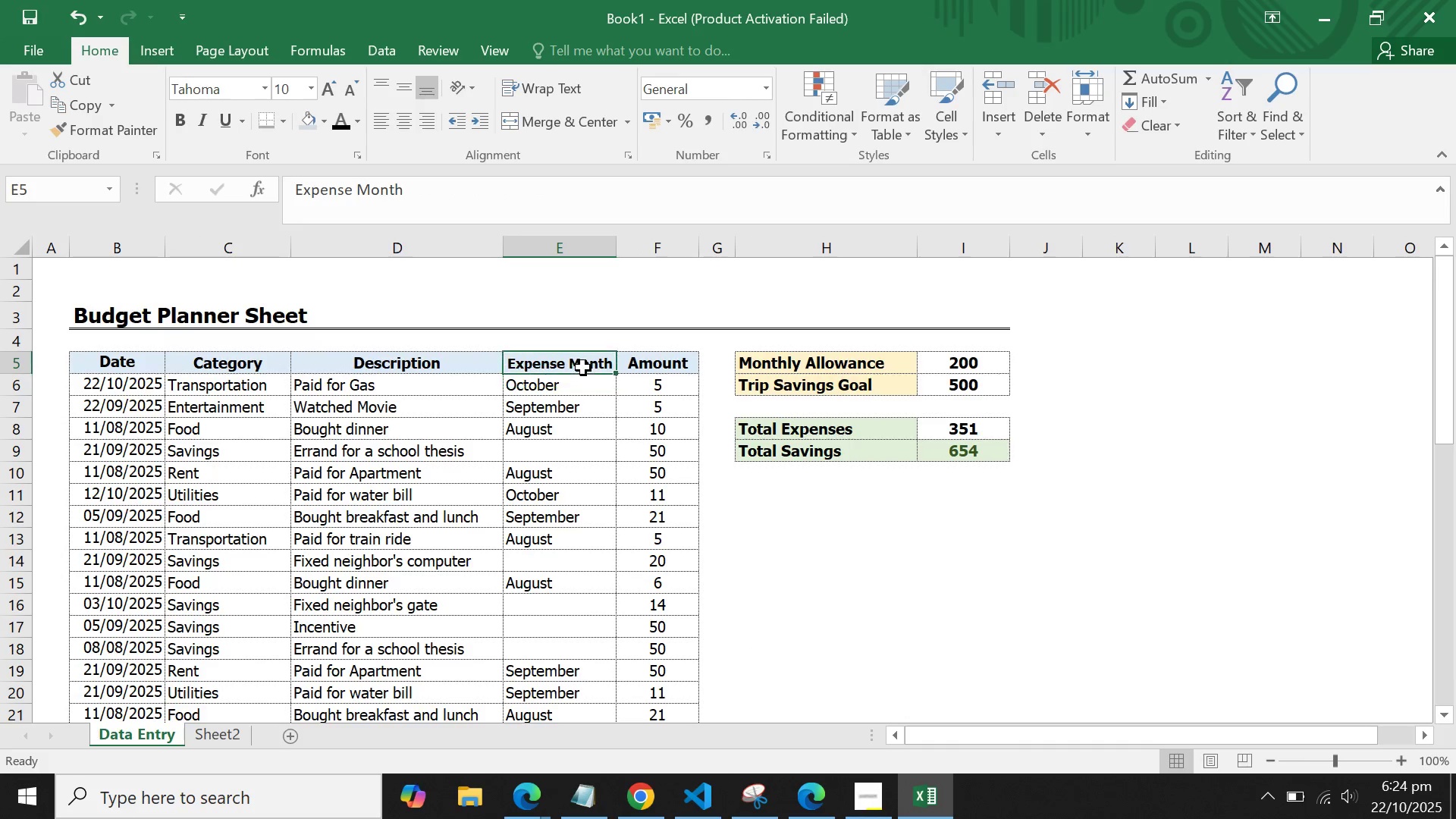 
triple_click([583, 368])
 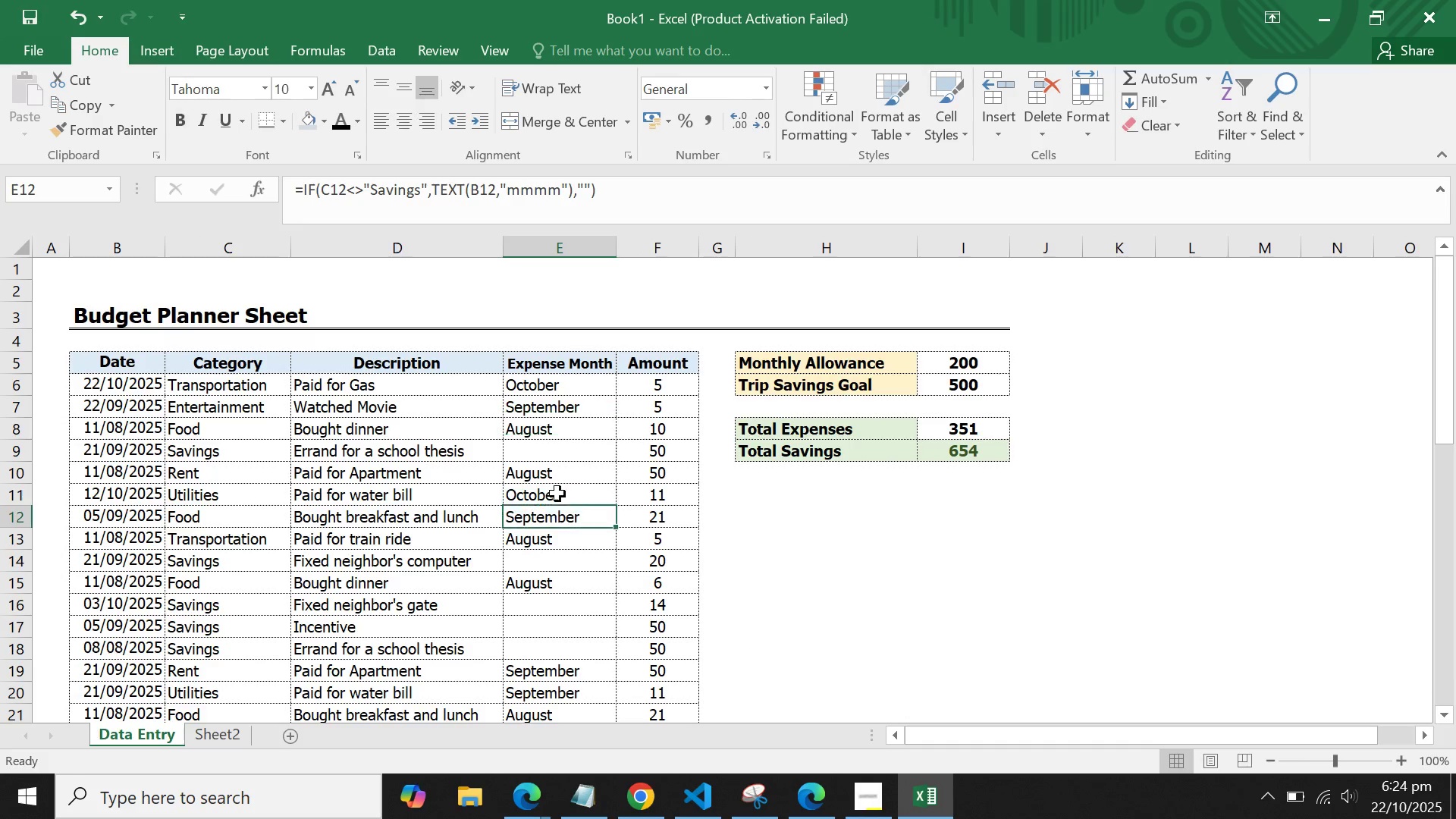 
triple_click([538, 516])
 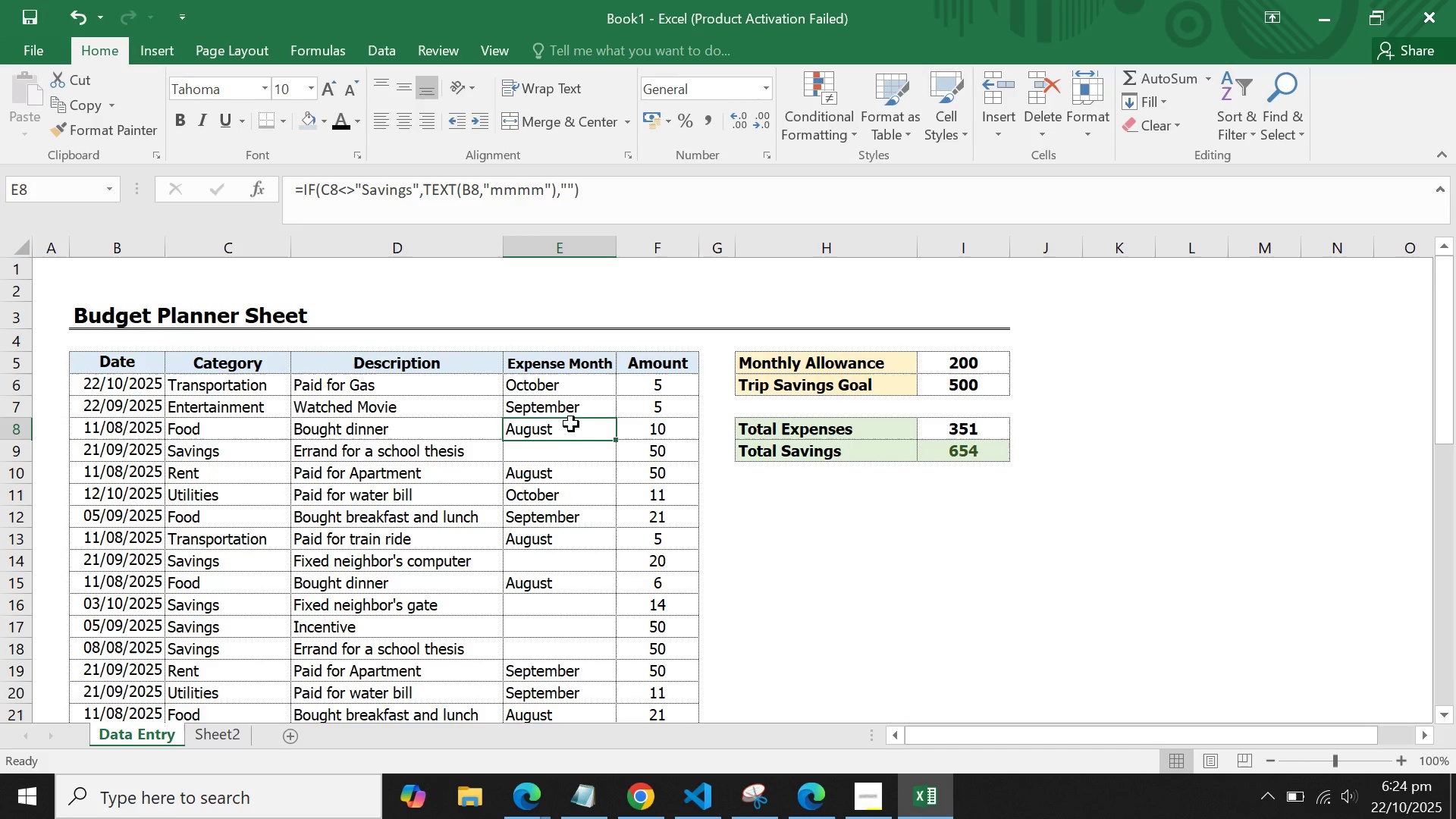 
triple_click([571, 424])
 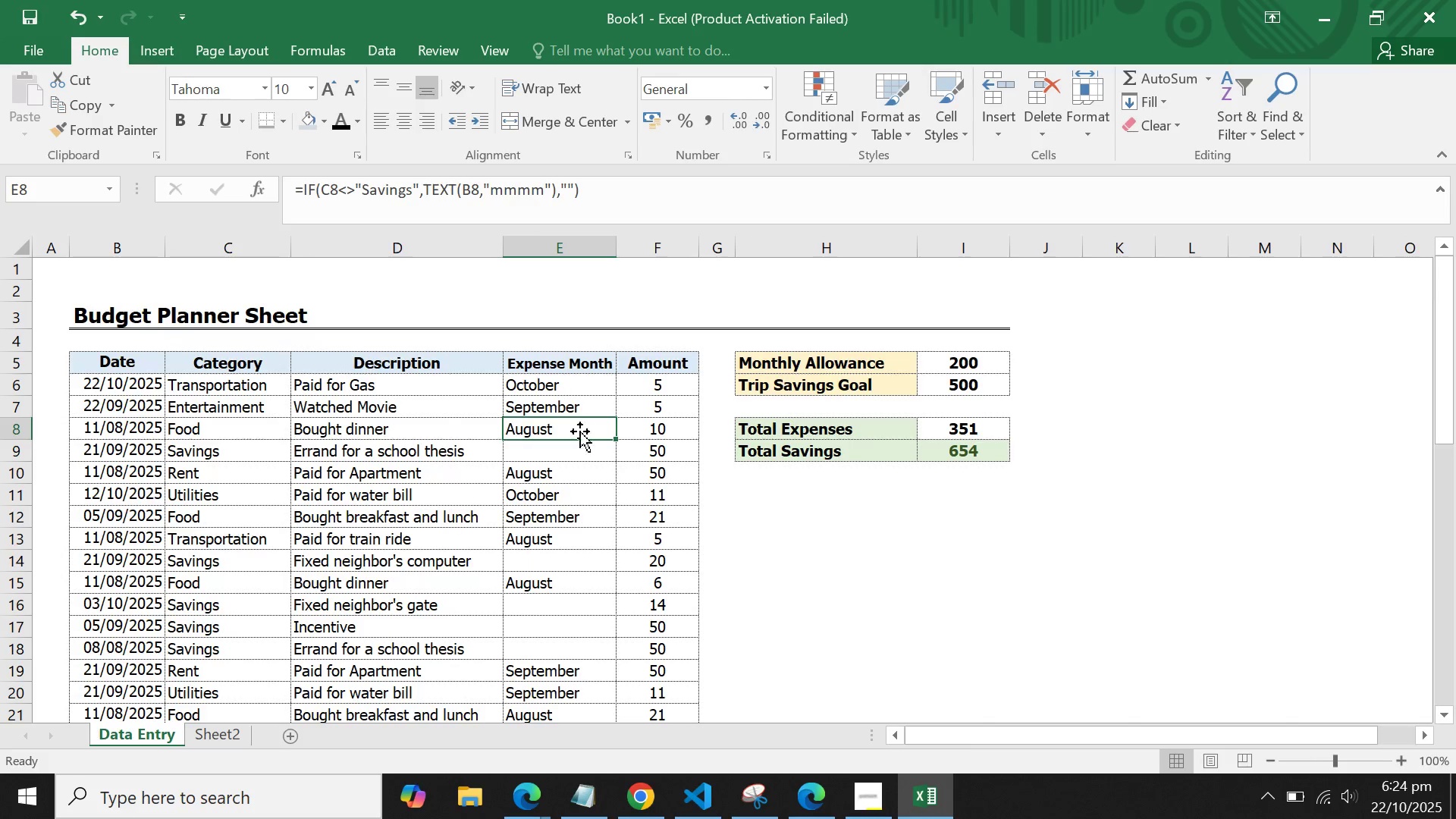 
left_click([870, 598])
 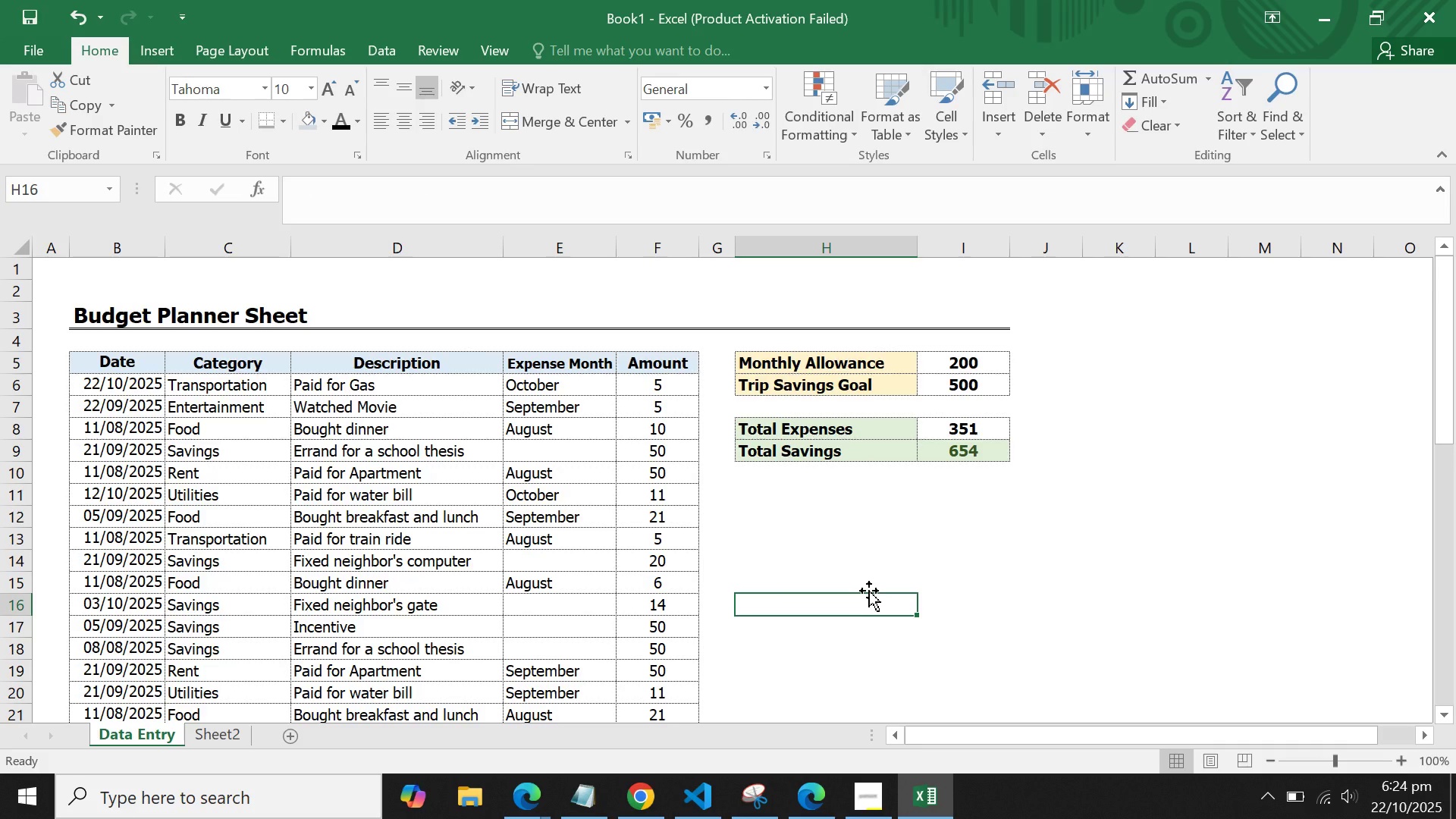 
wait(5.67)
 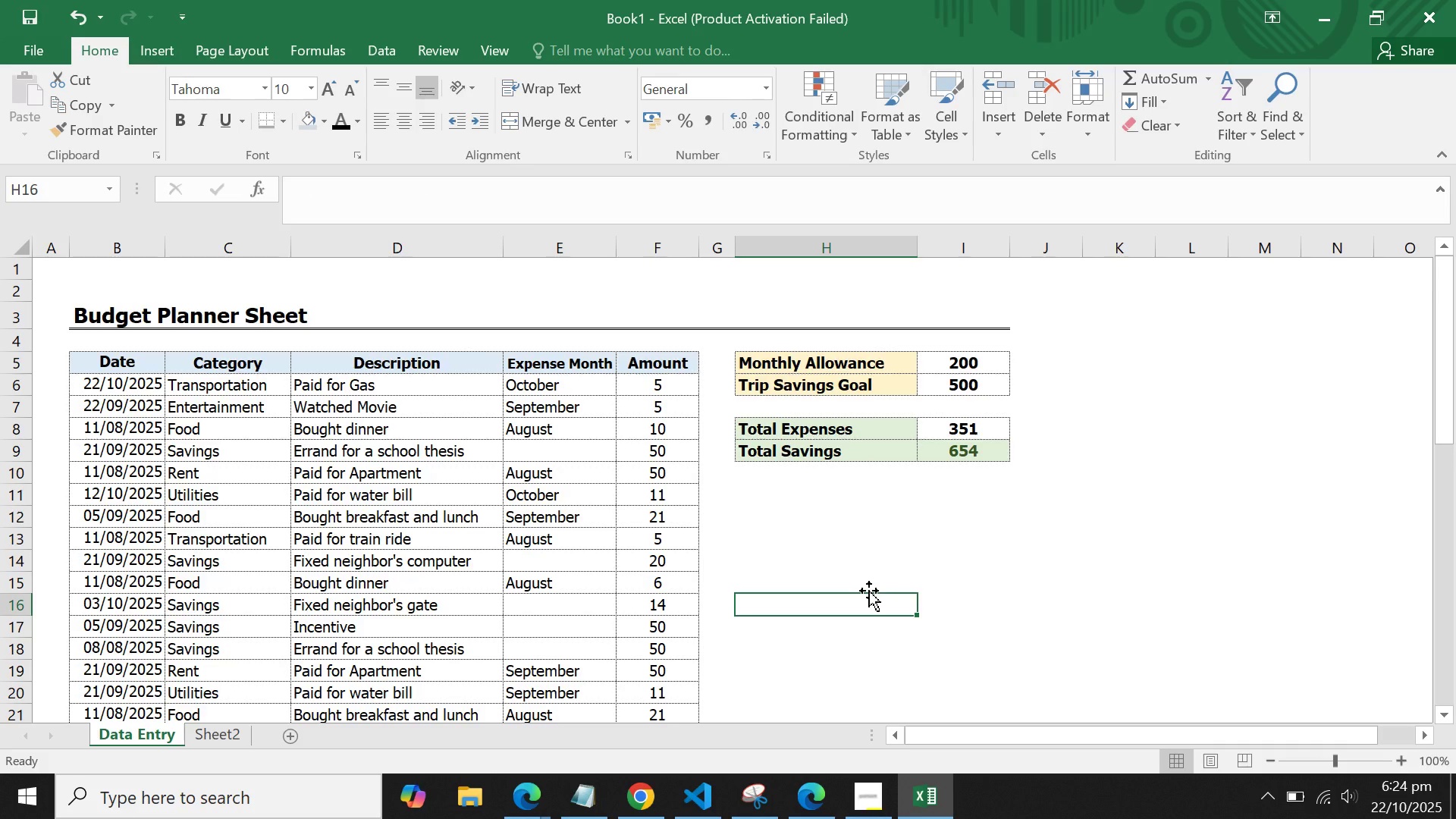 
left_click([216, 745])
 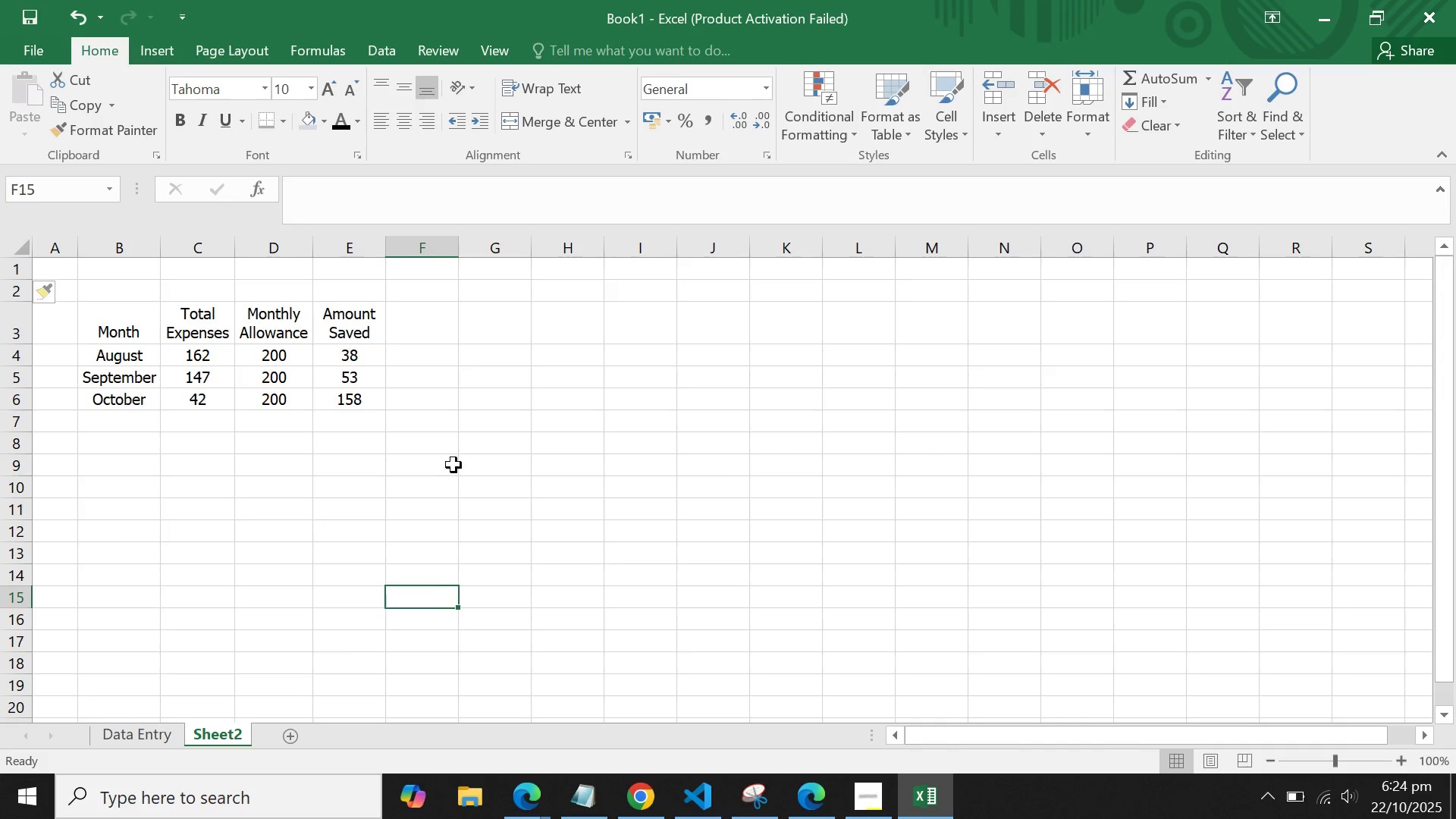 
double_click([457, 446])
 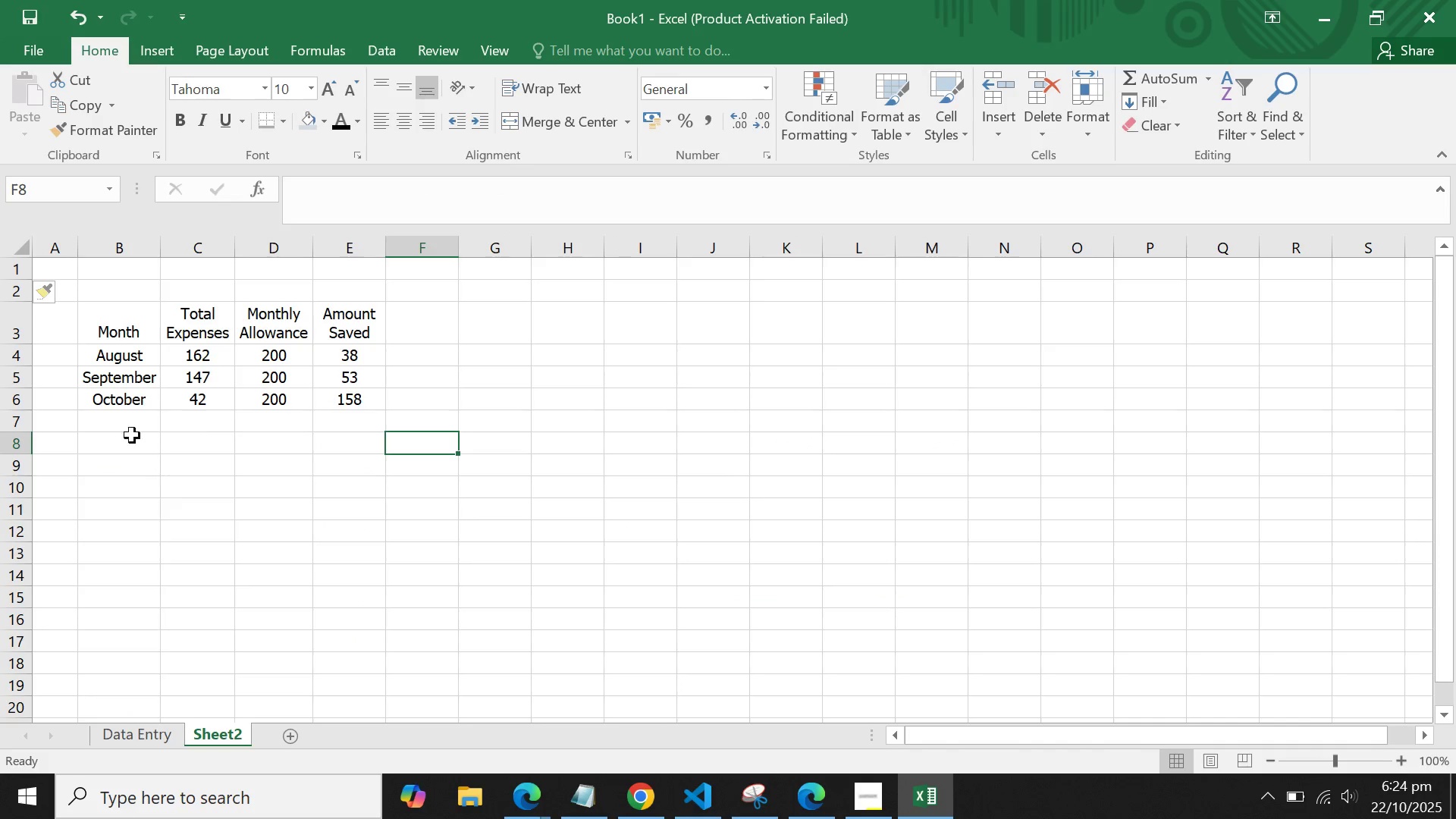 
left_click([95, 448])
 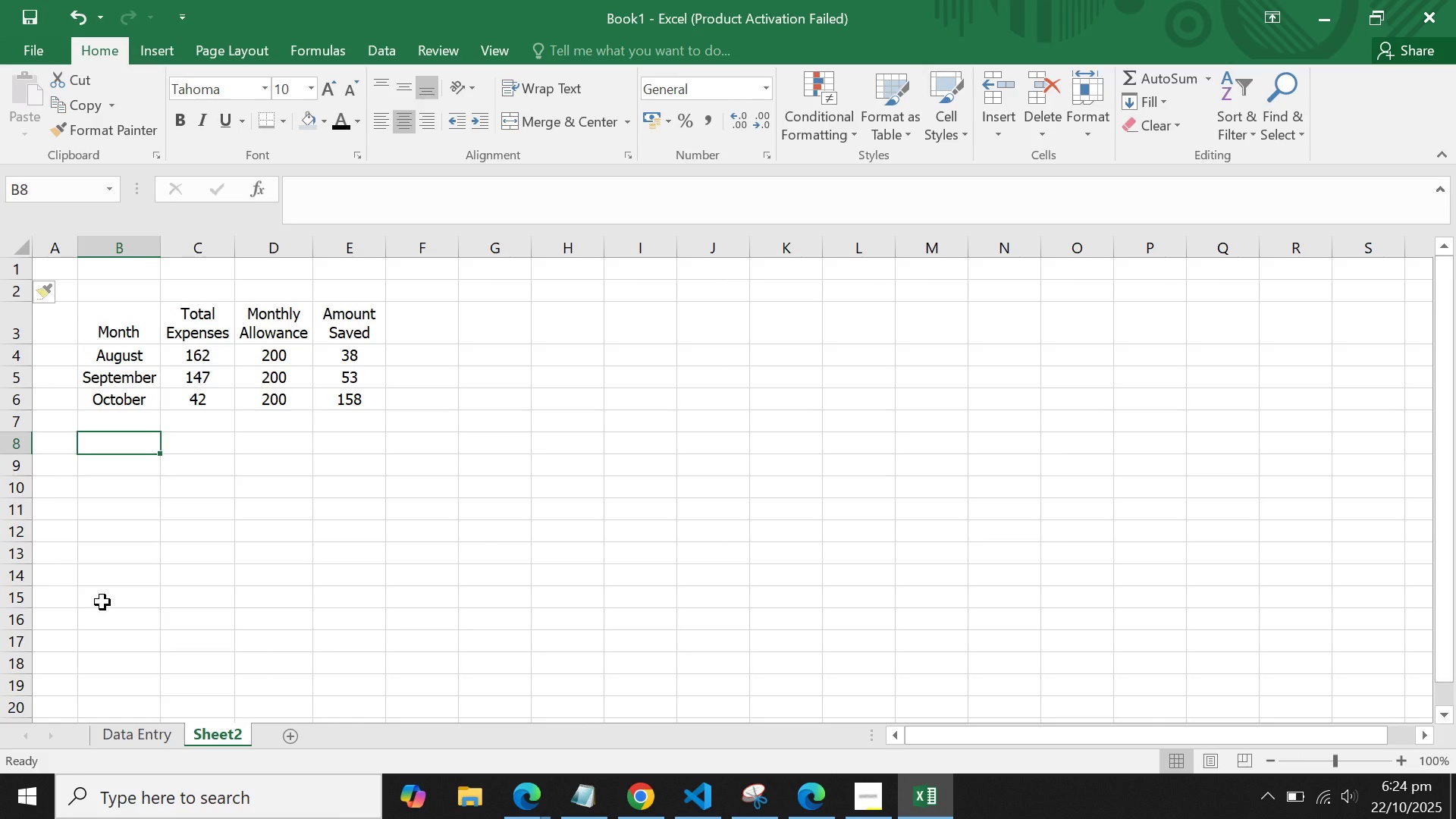 
type(Tit)
key(Backspace)
key(Backspace)
key(Backspace)
key(Backspace)
key(Backspace)
 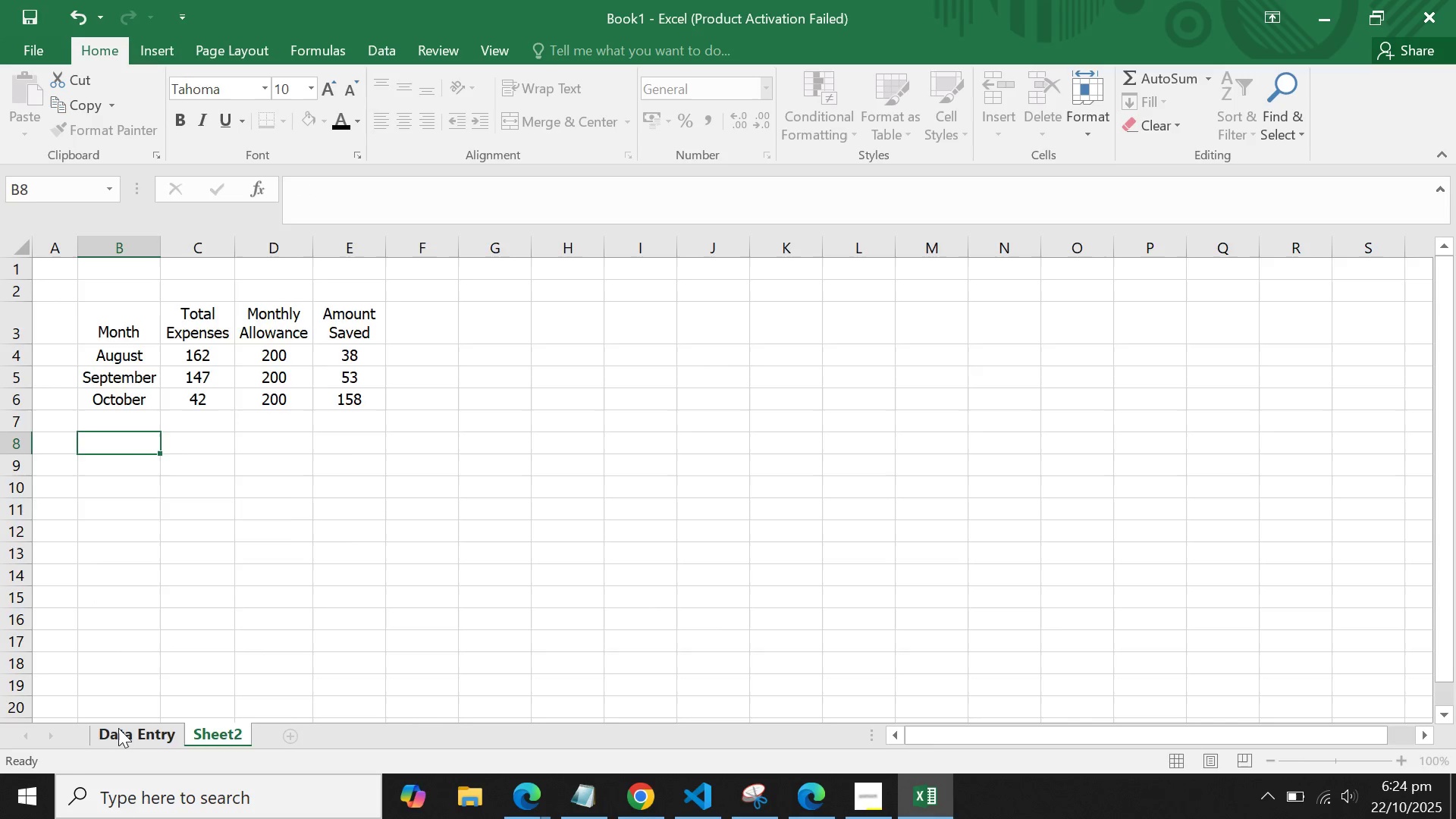 
double_click([459, 633])
 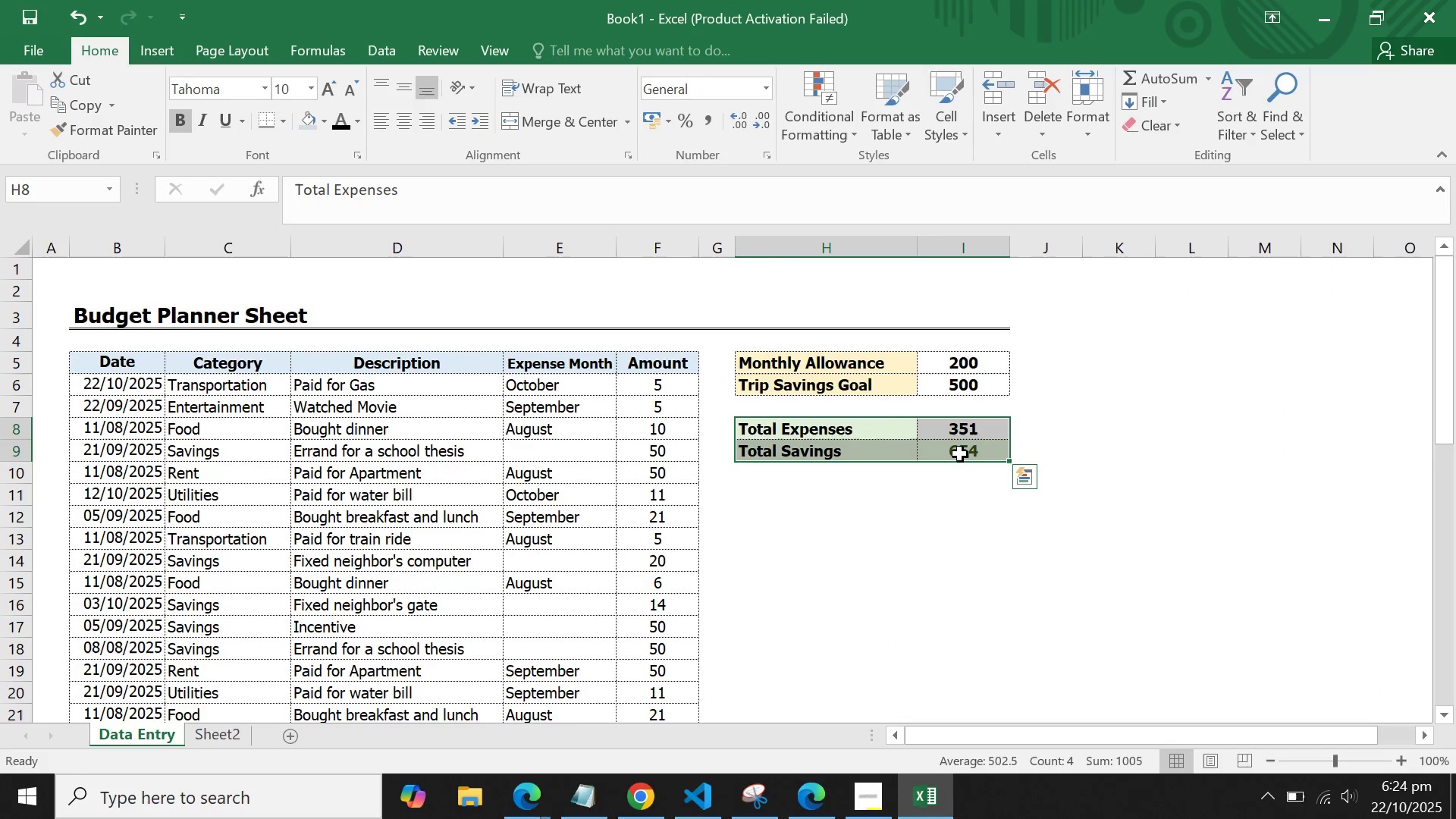 
hold_key(key=ControlLeft, duration=0.4)
 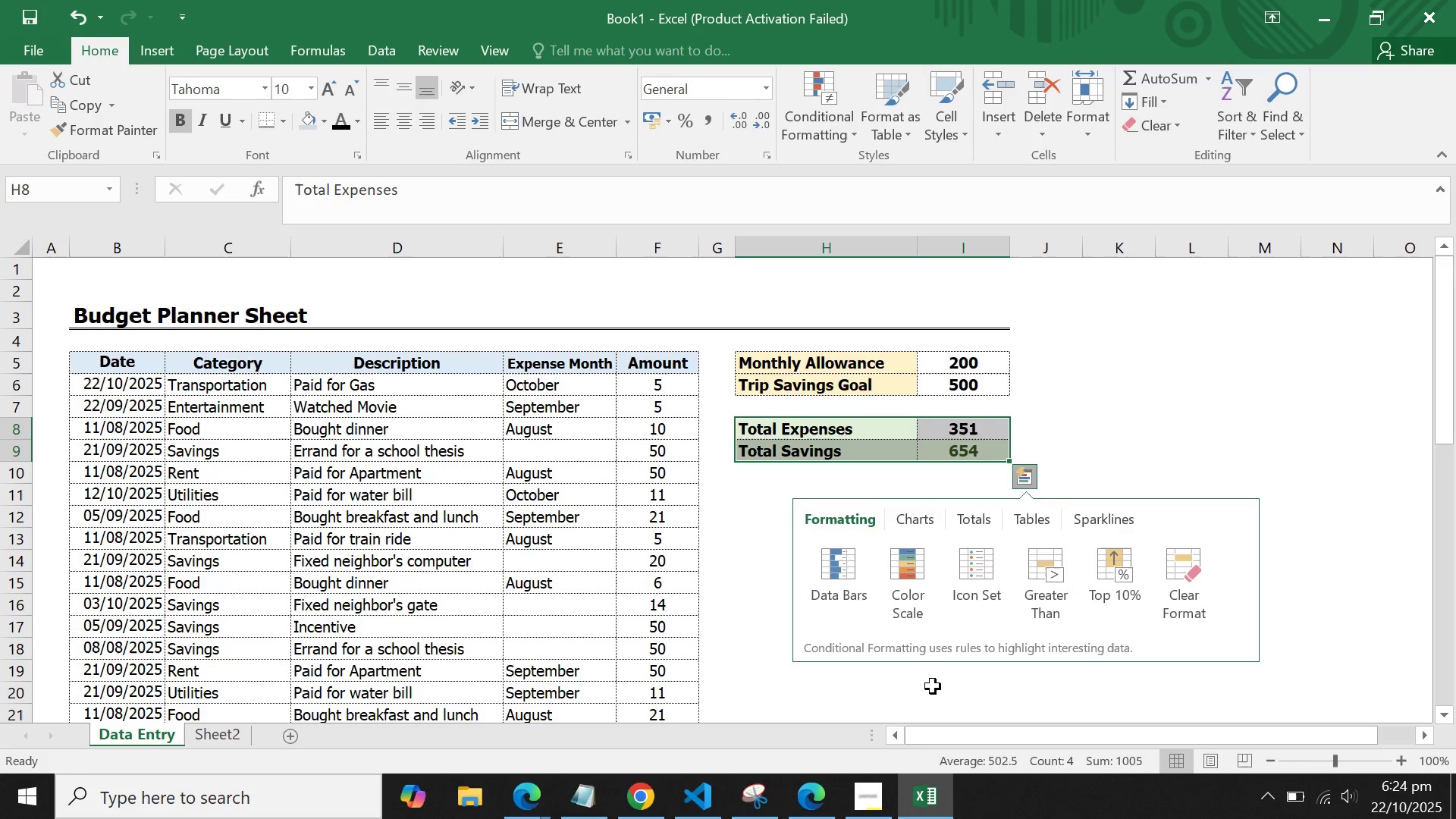 
left_click([933, 686])
 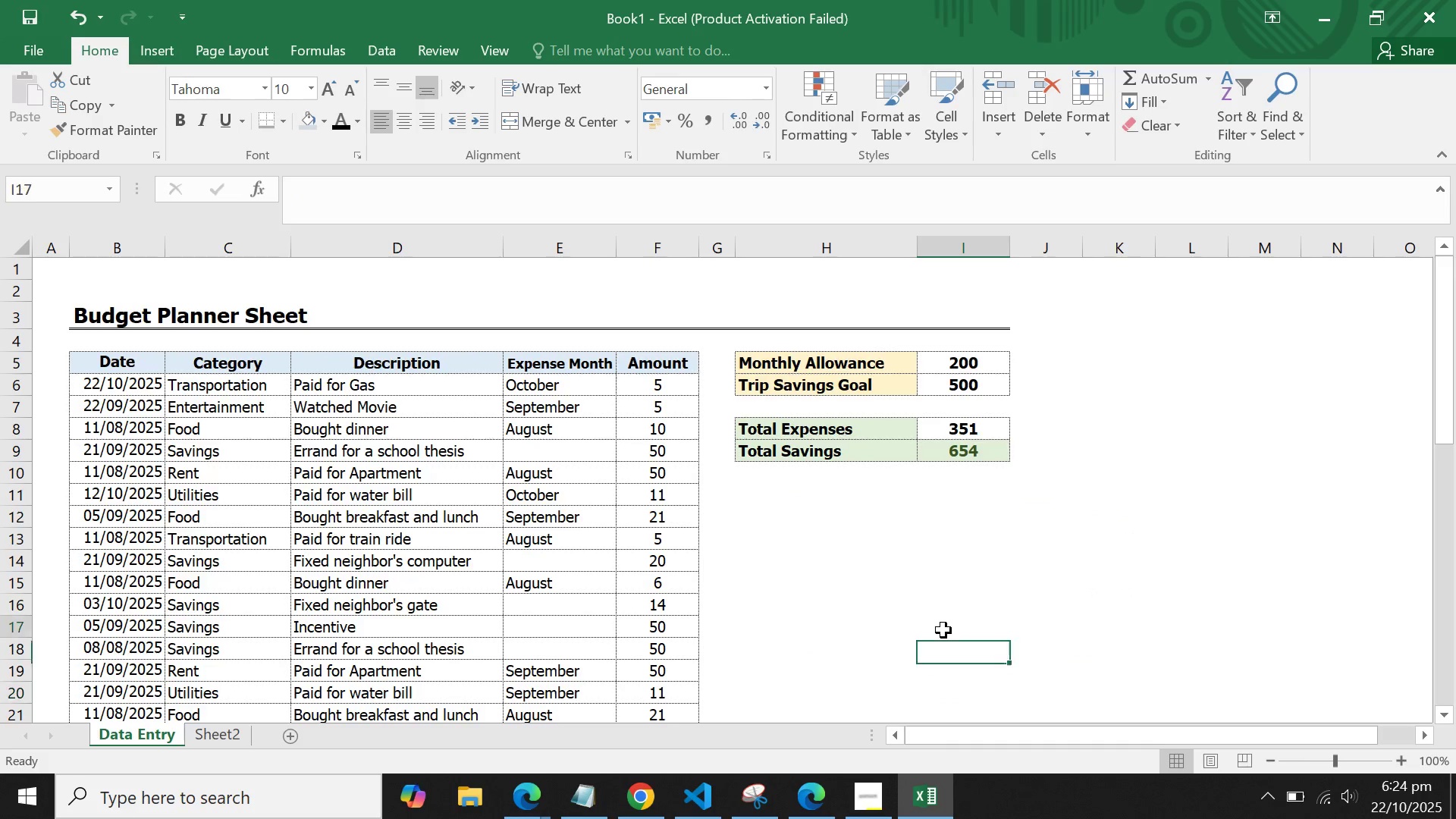 
left_click([943, 630])
 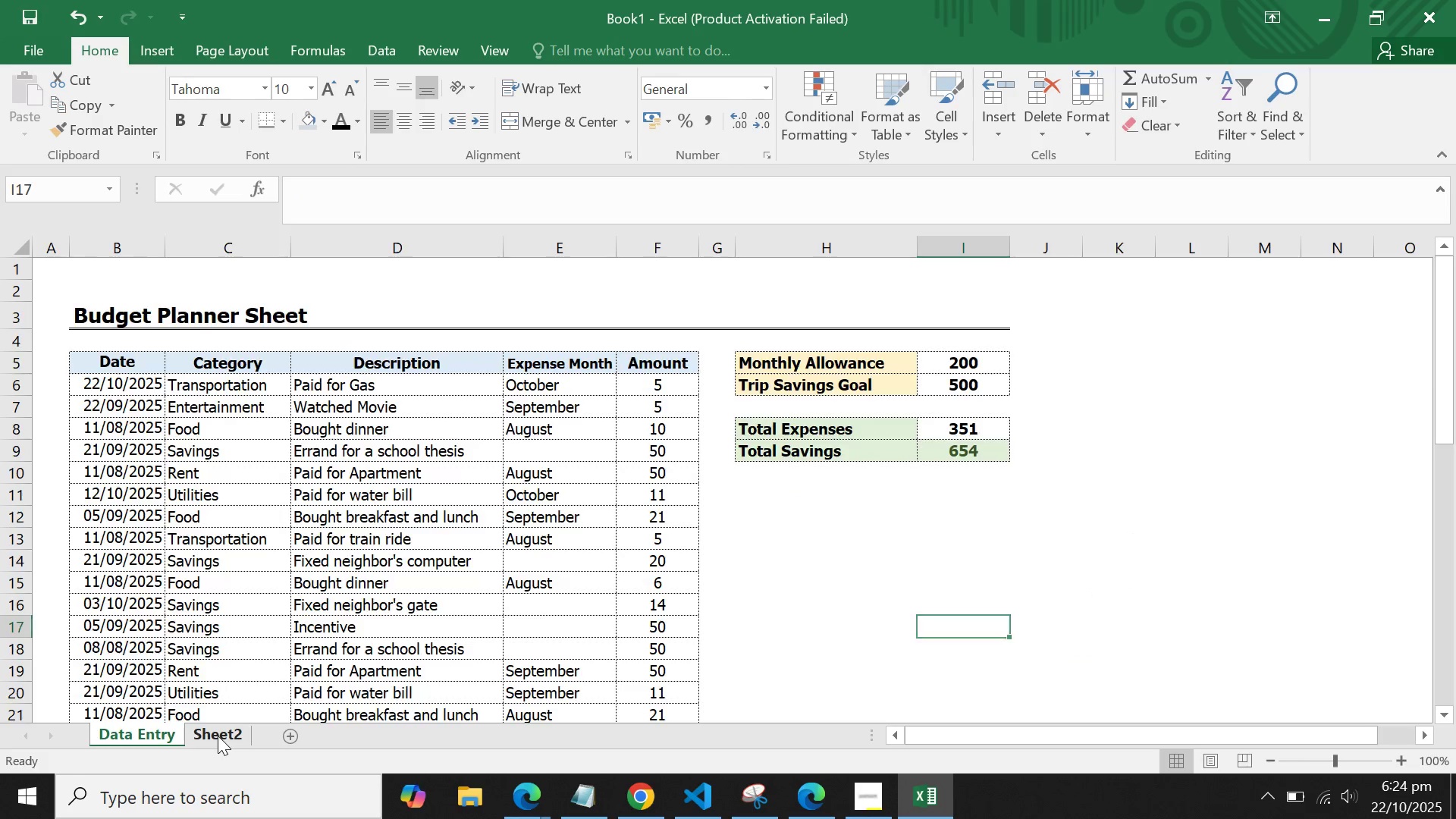 
double_click([430, 621])
 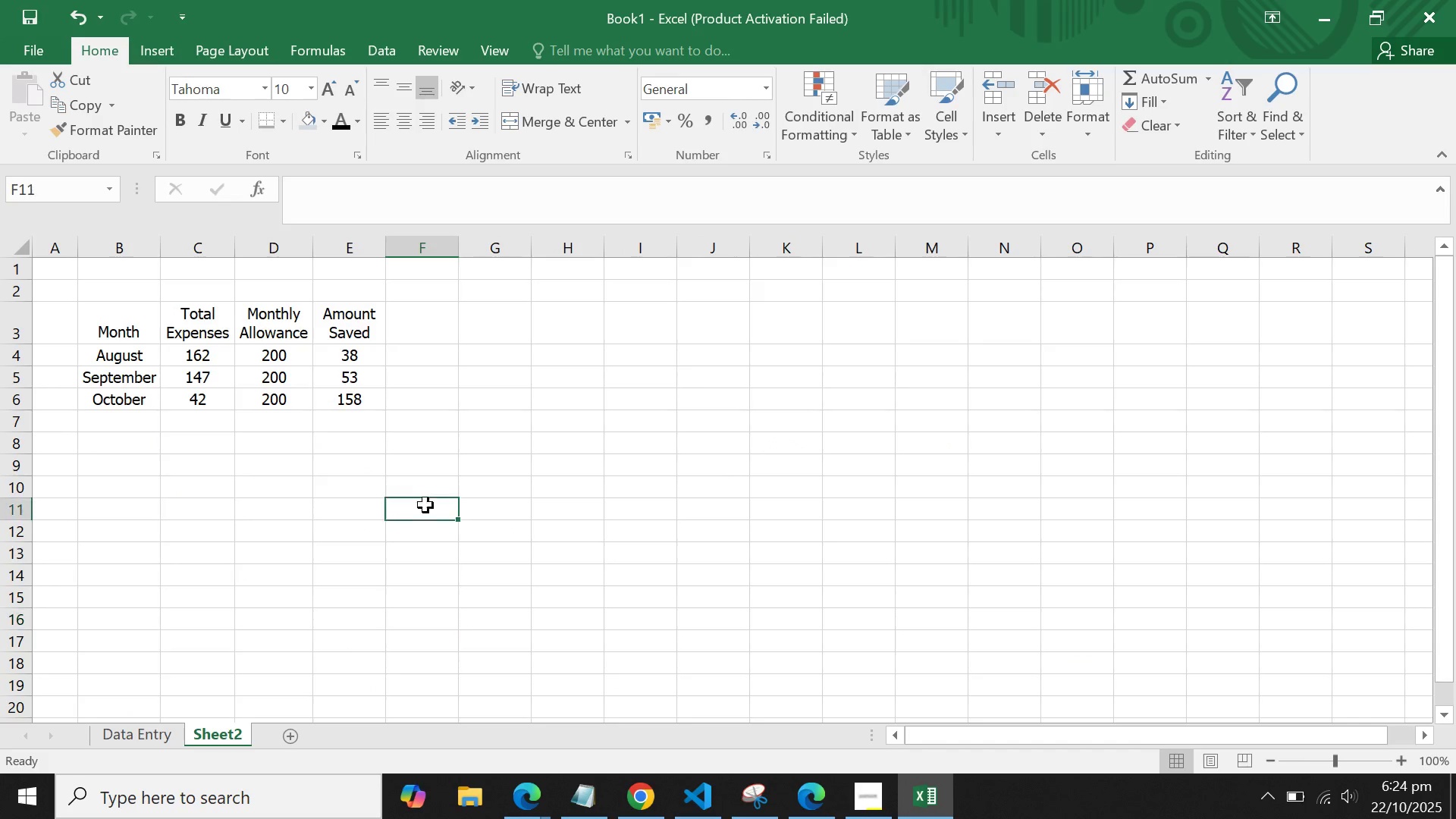 
triple_click([425, 513])
 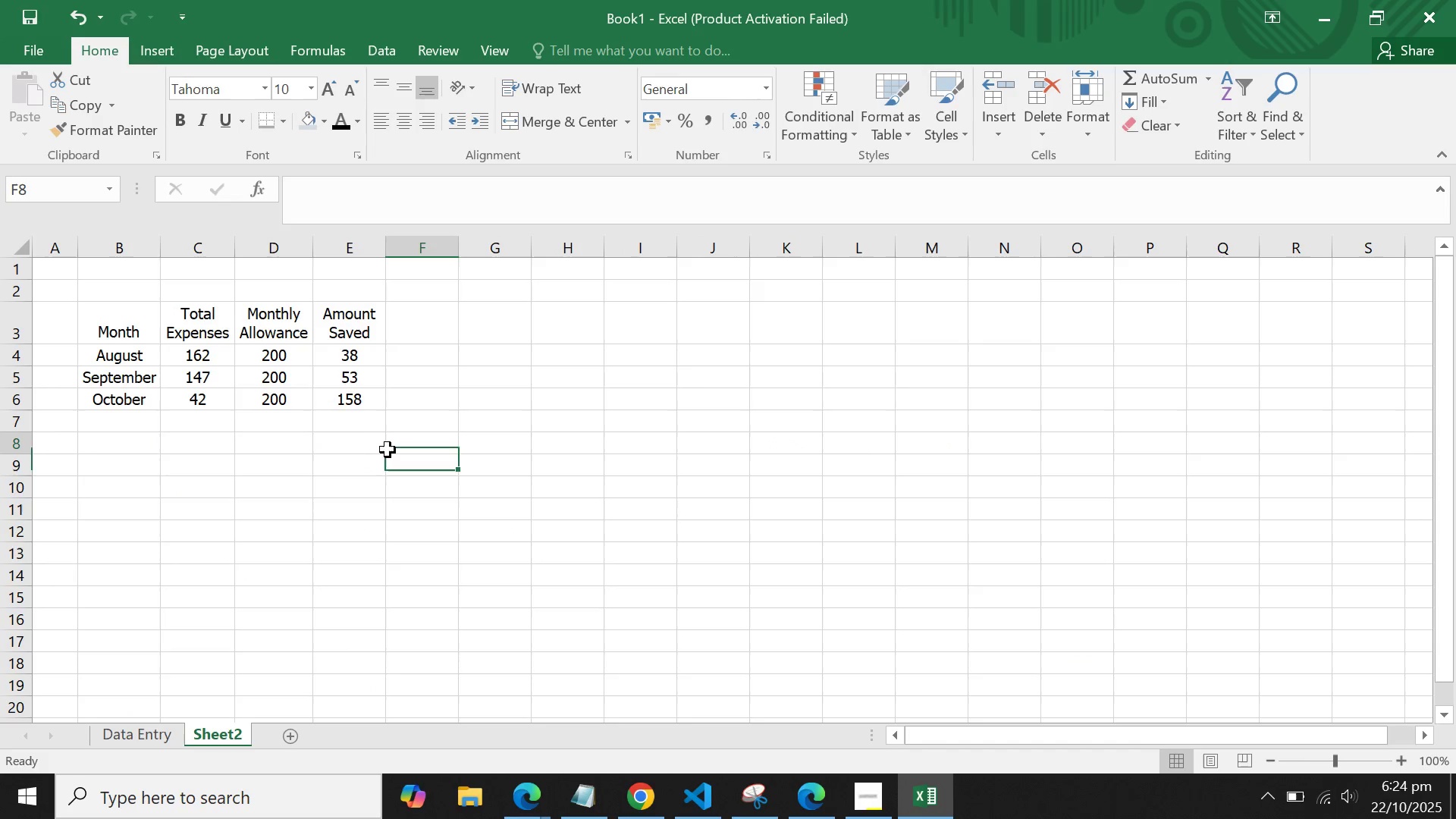 
triple_click([388, 450])
 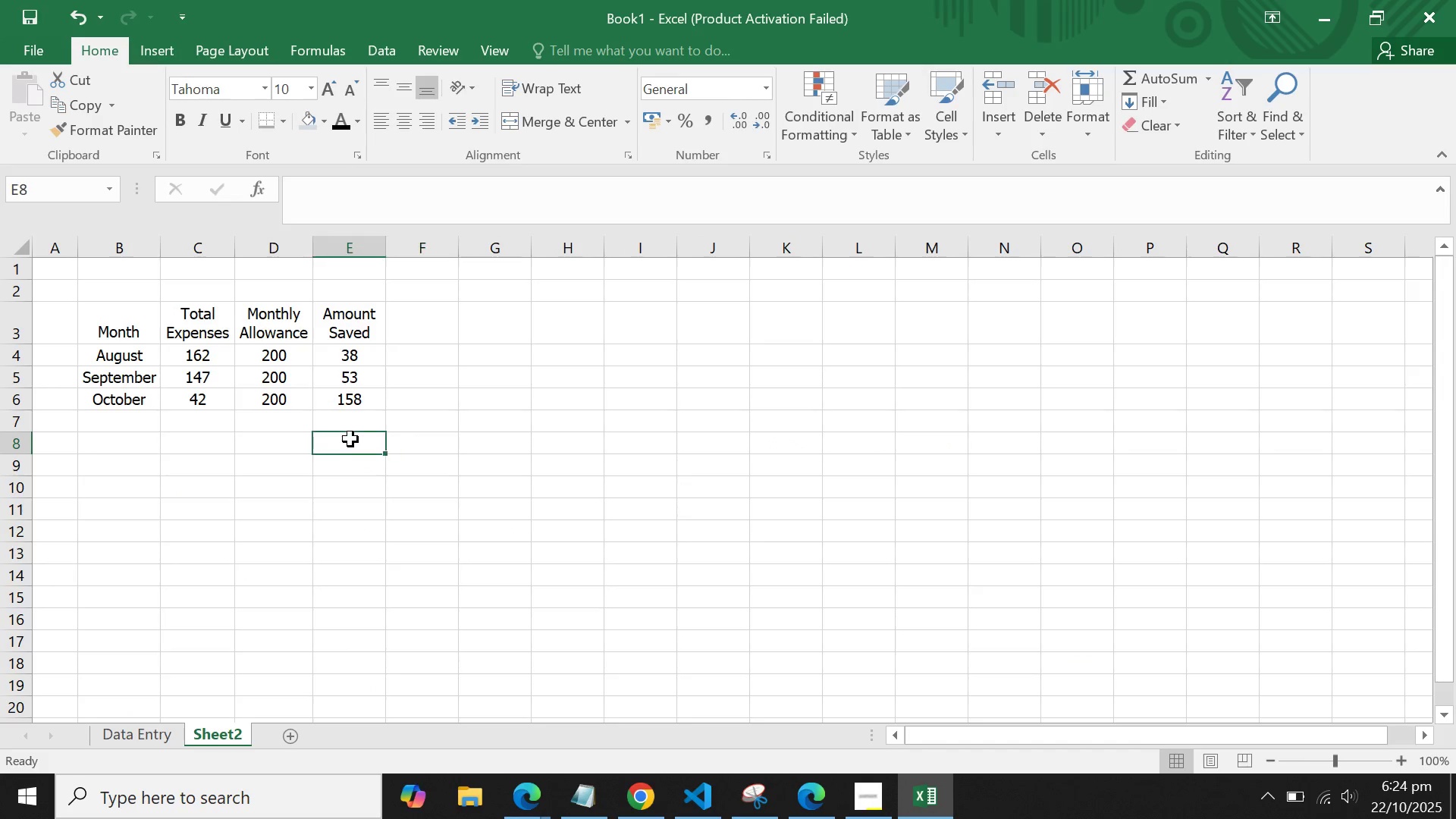 
triple_click([350, 439])
 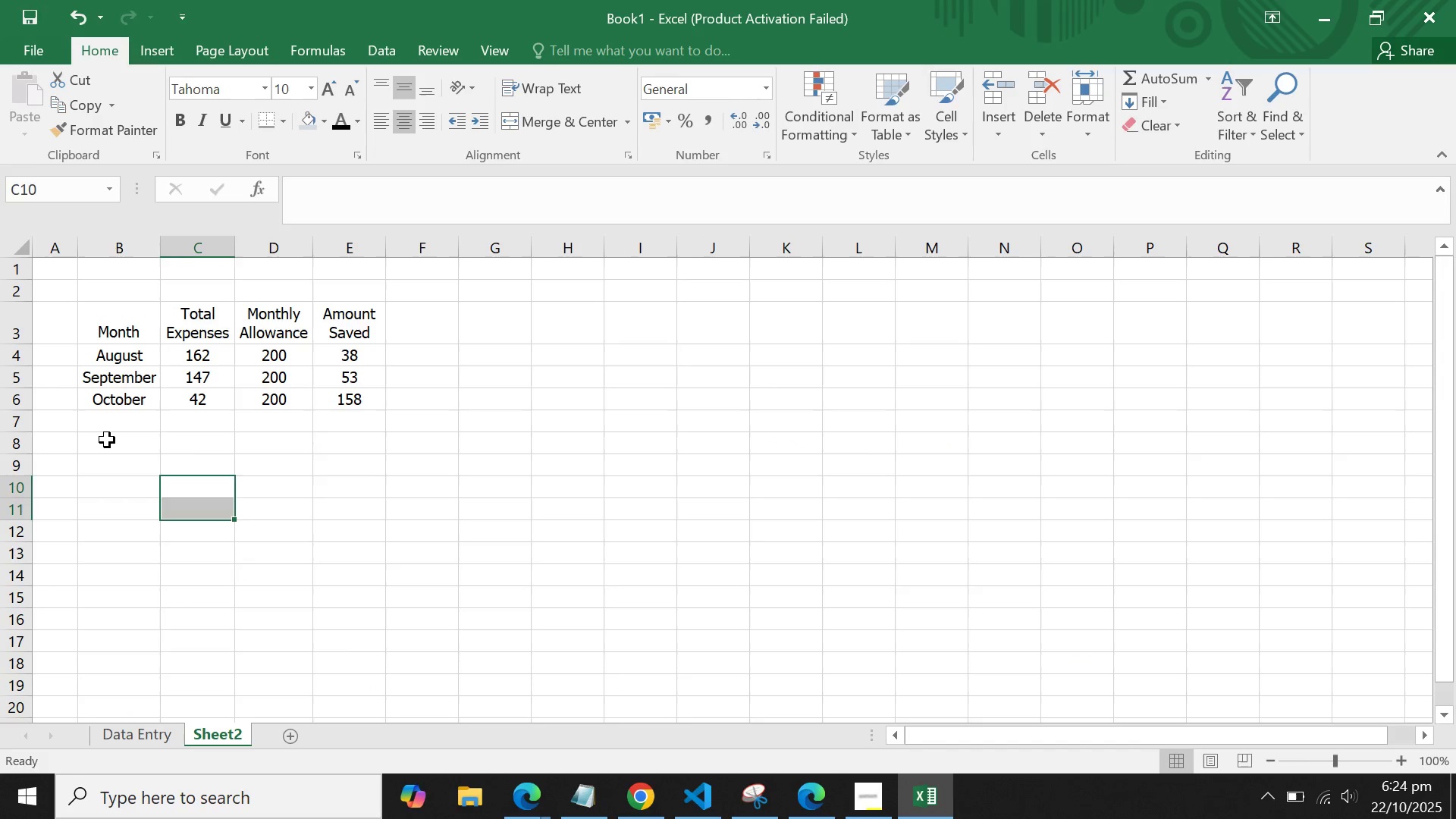 
left_click([107, 440])
 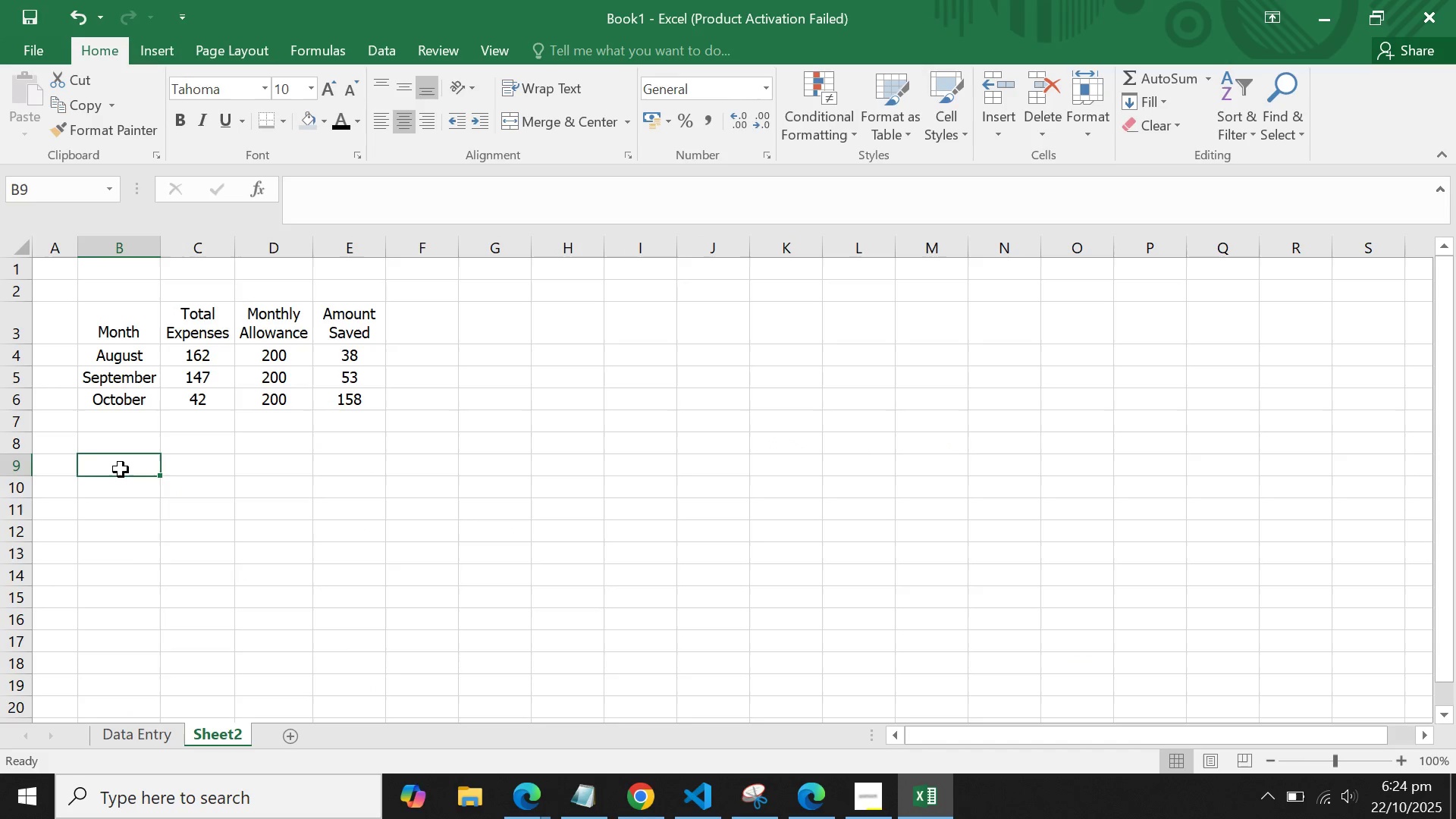 
left_click([121, 469])
 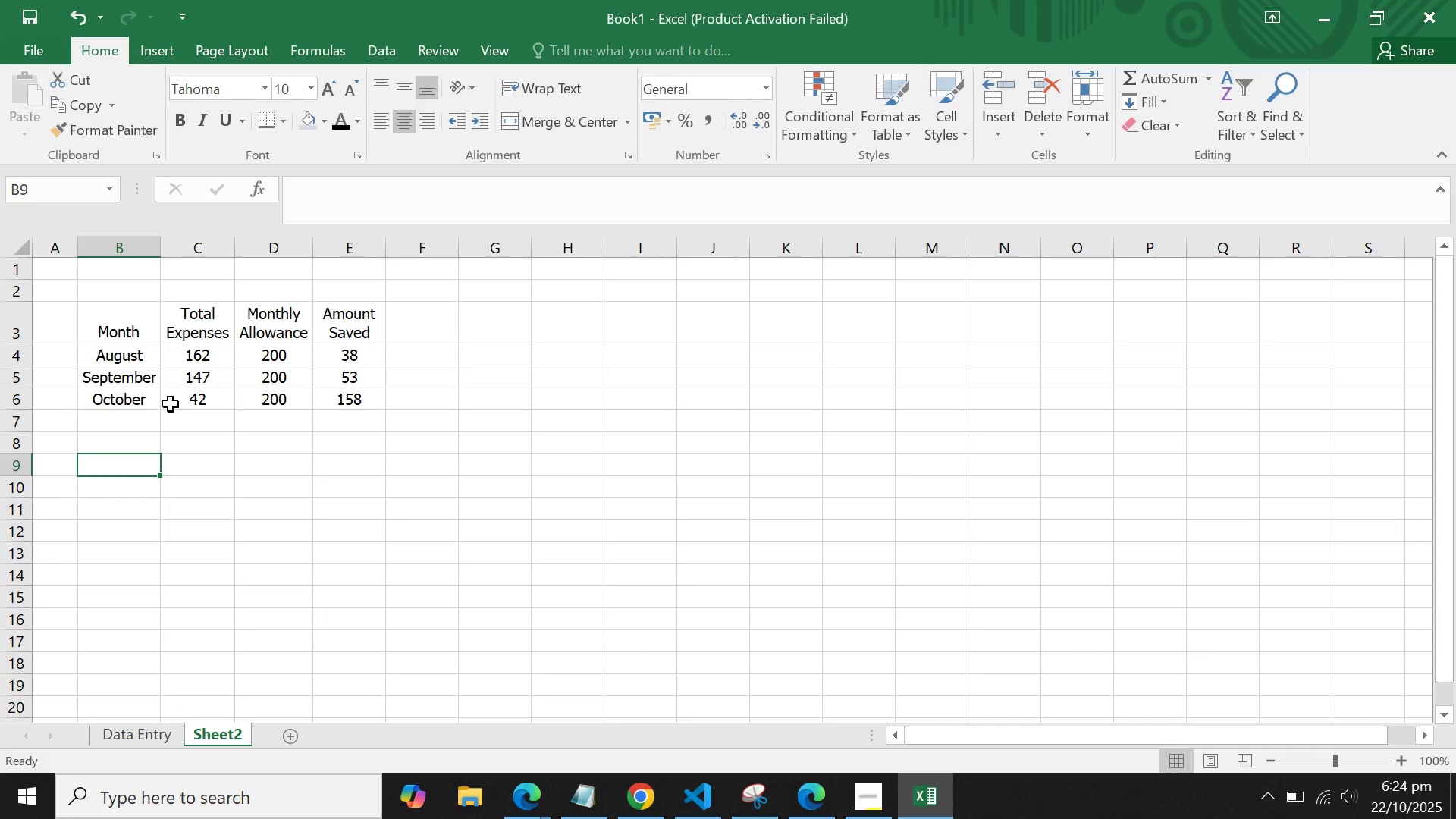 
wait(5.19)
 